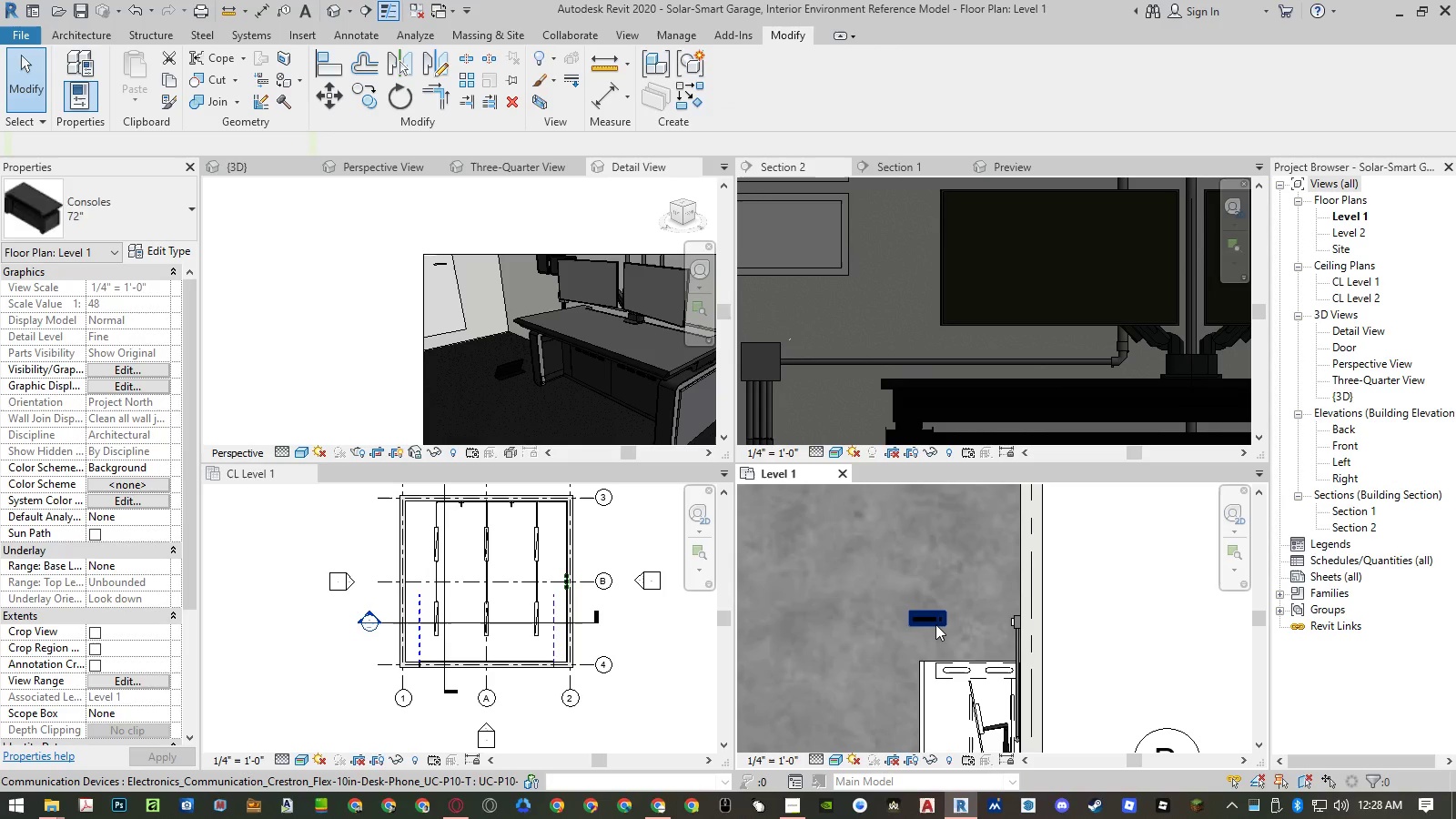 
left_click([935, 624])
 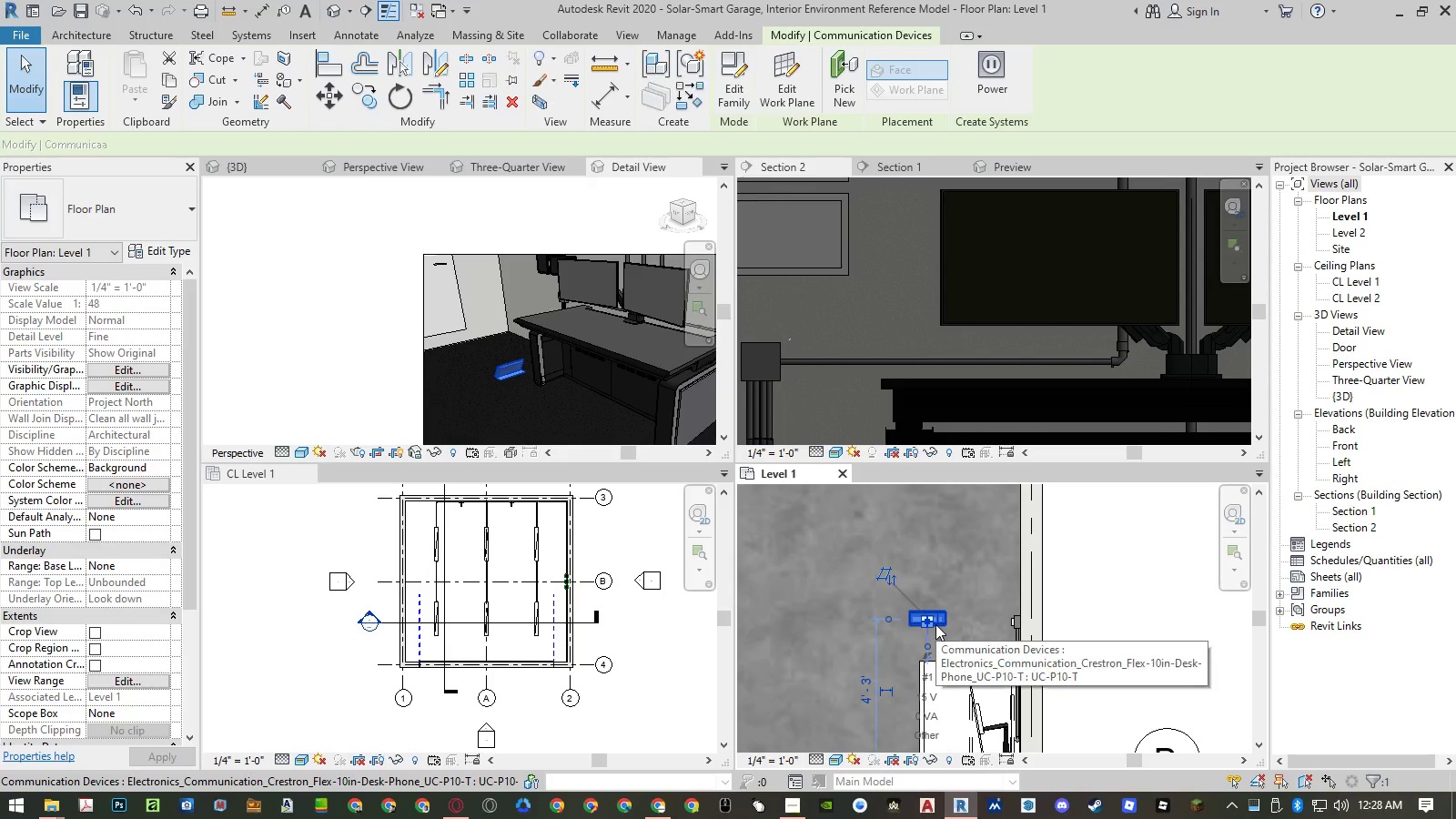 
type(cs)
 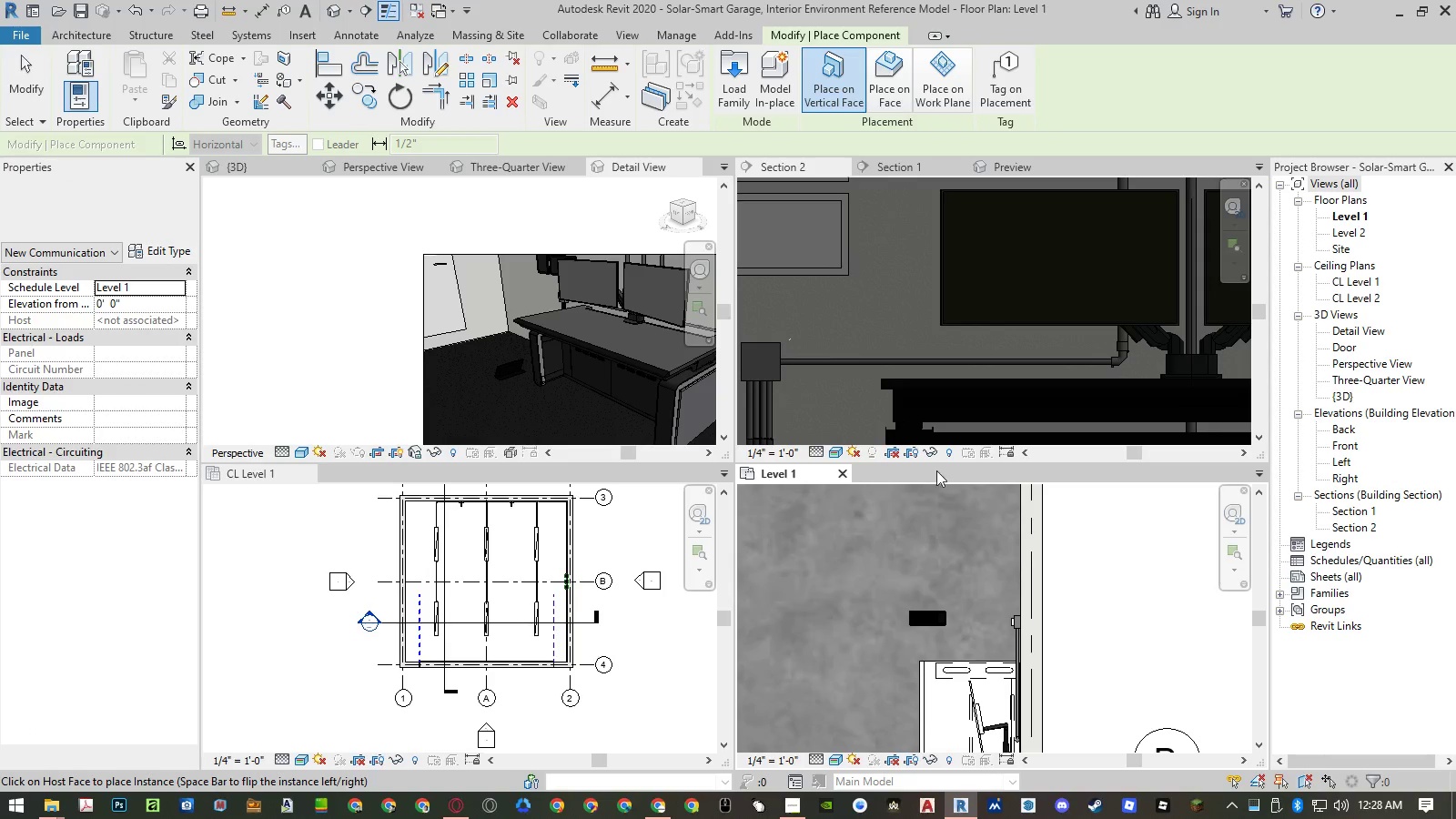 
left_click([888, 104])
 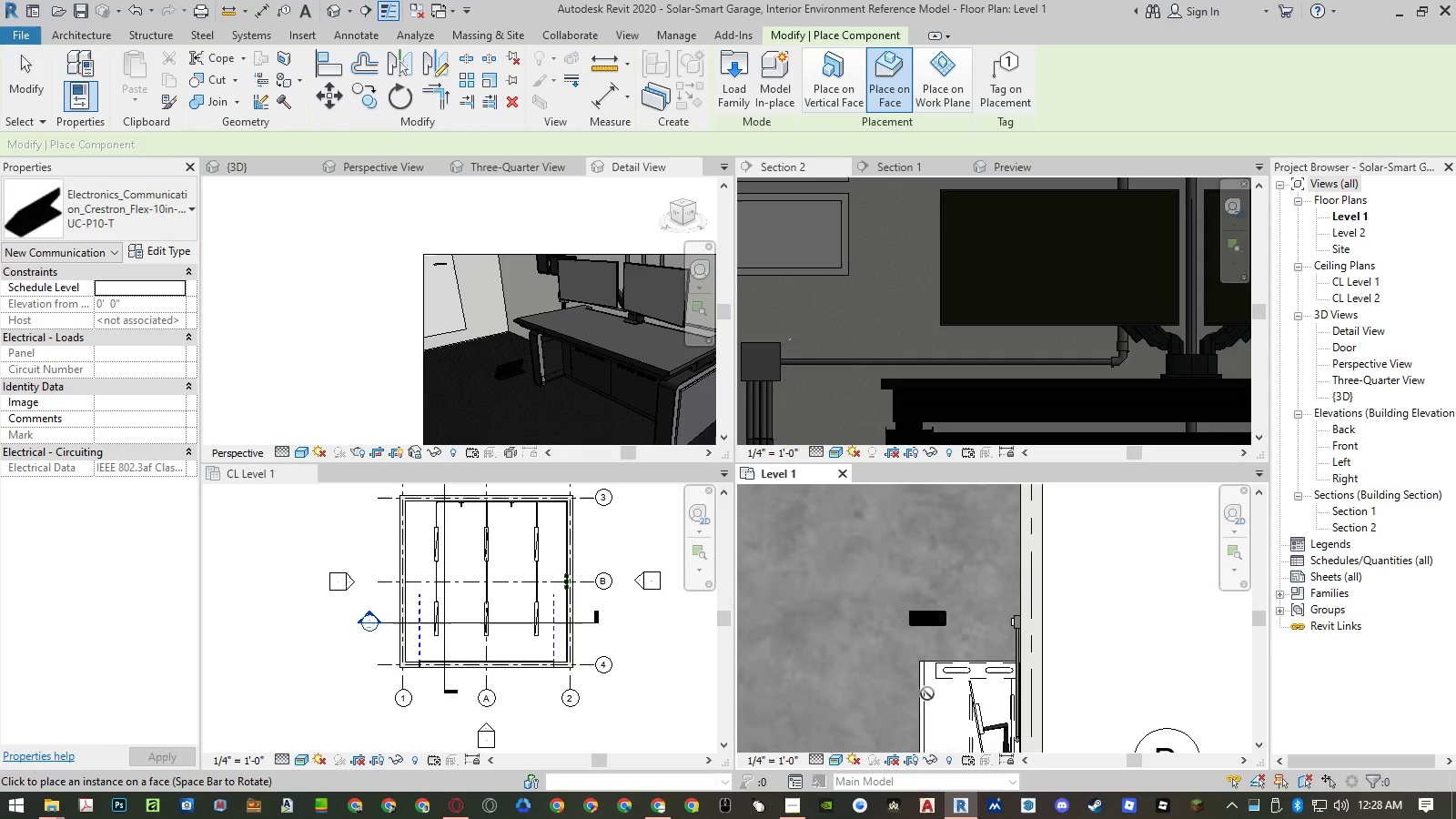 
key(Escape)
 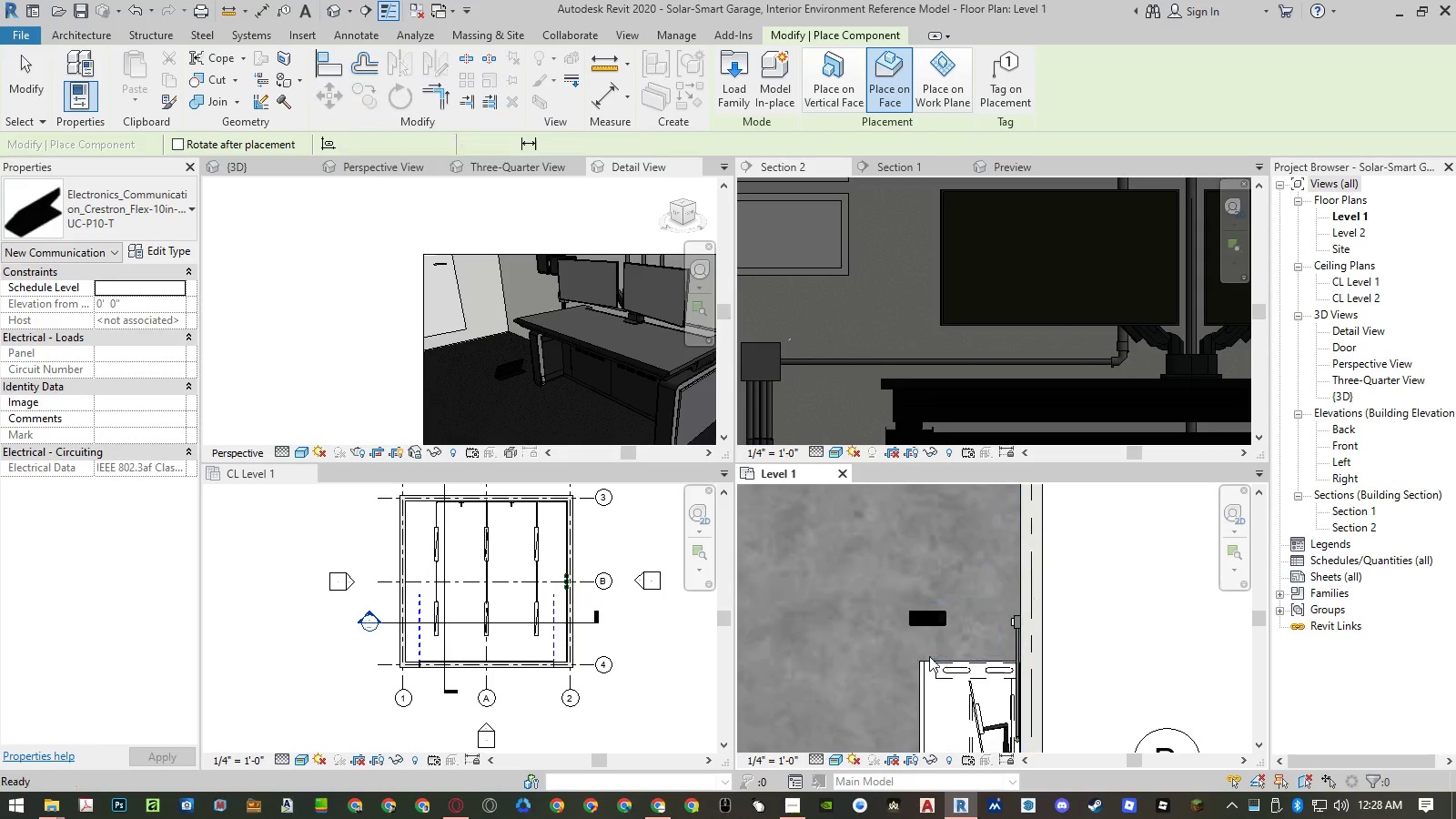 
key(Escape)
 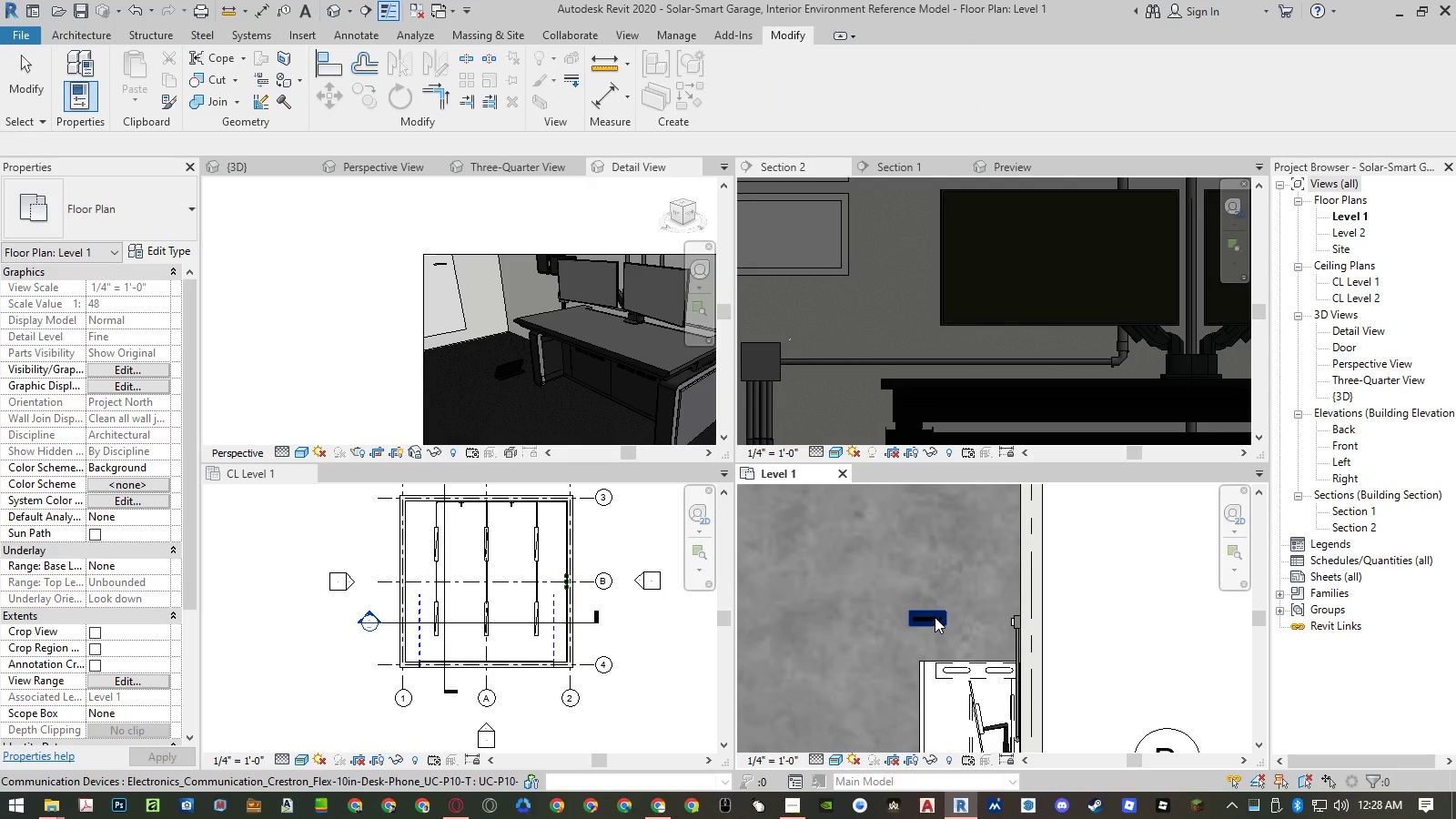 
left_click([935, 617])
 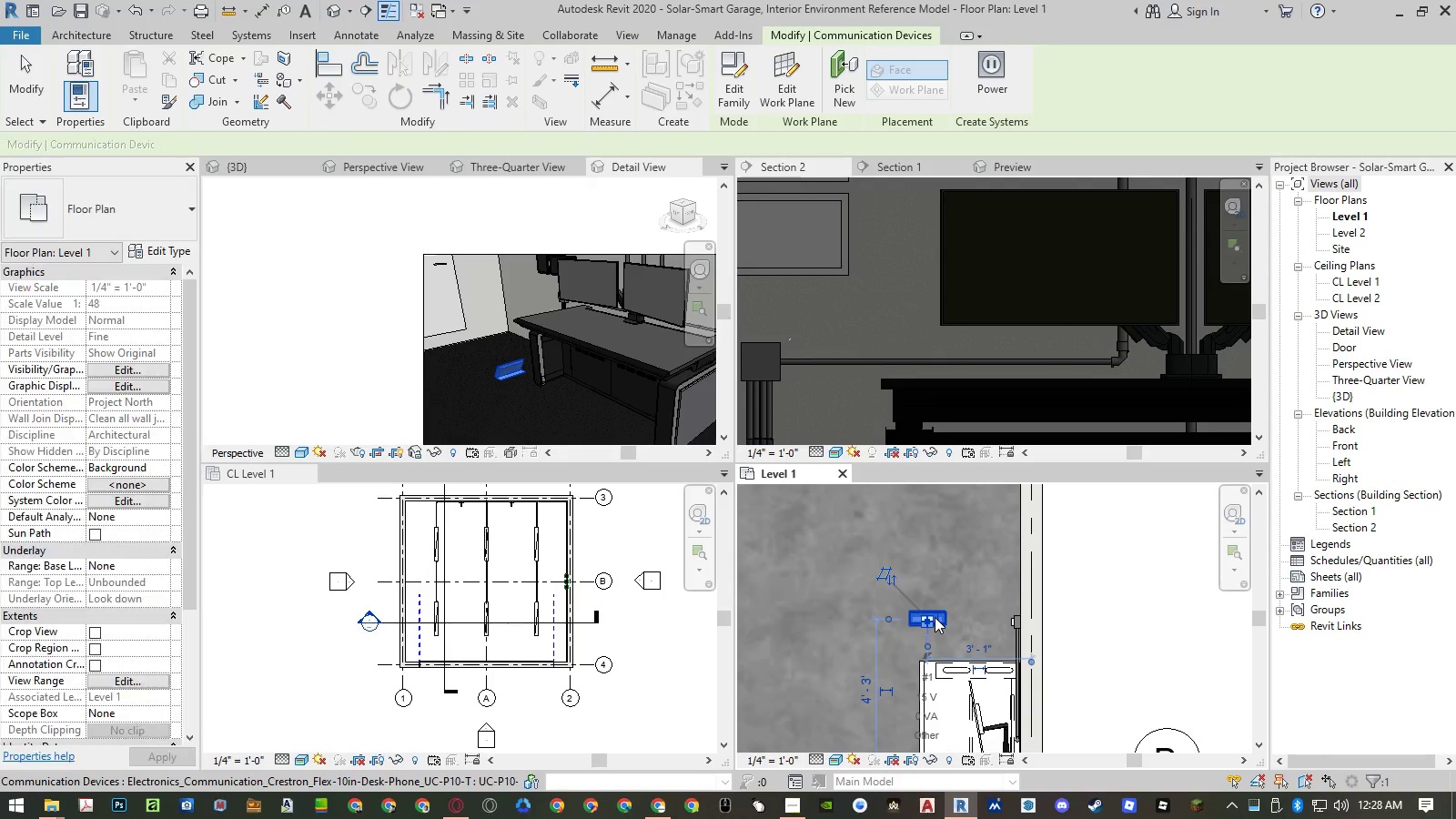 
key(Space)
 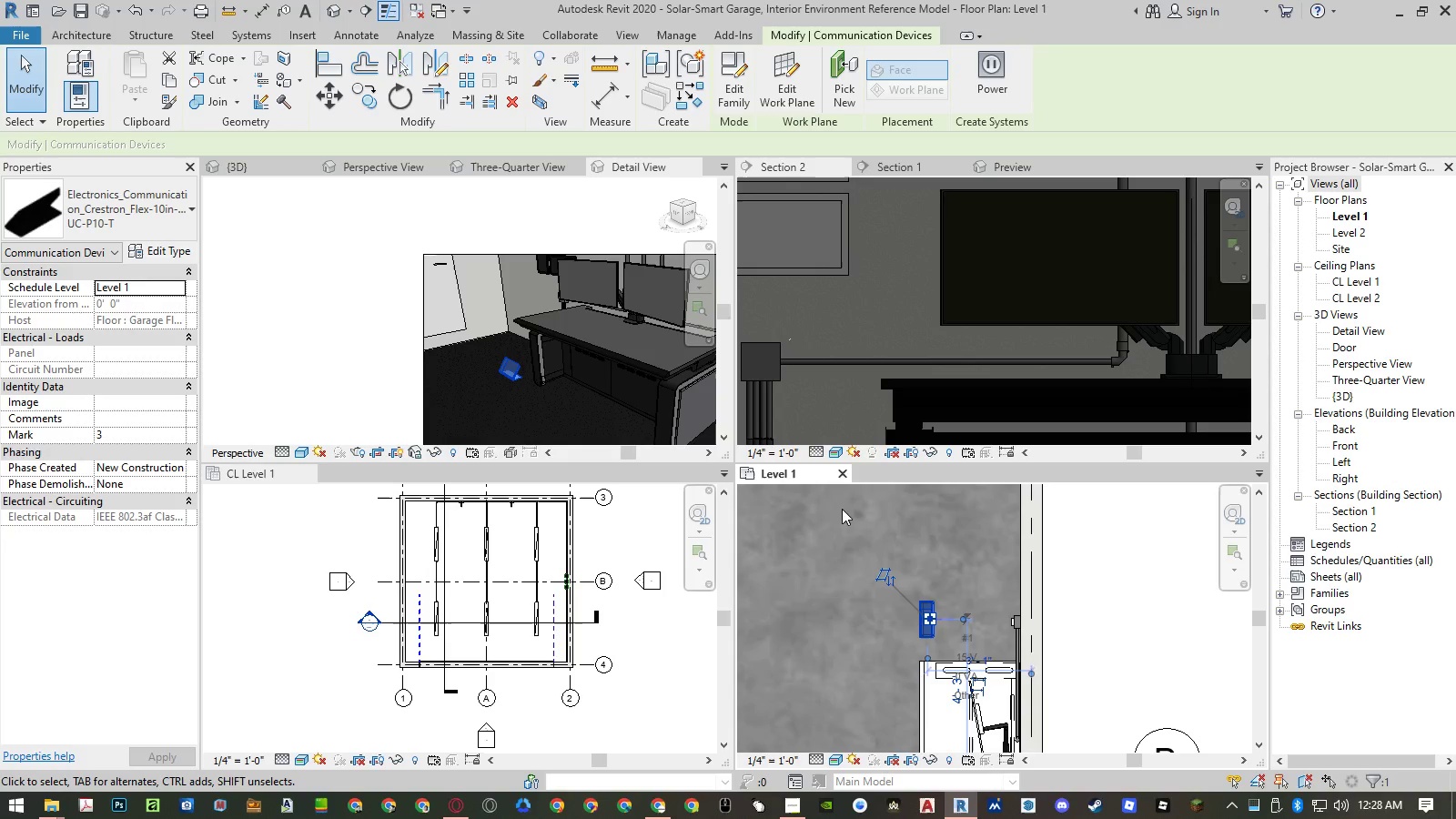 
key(Escape)
 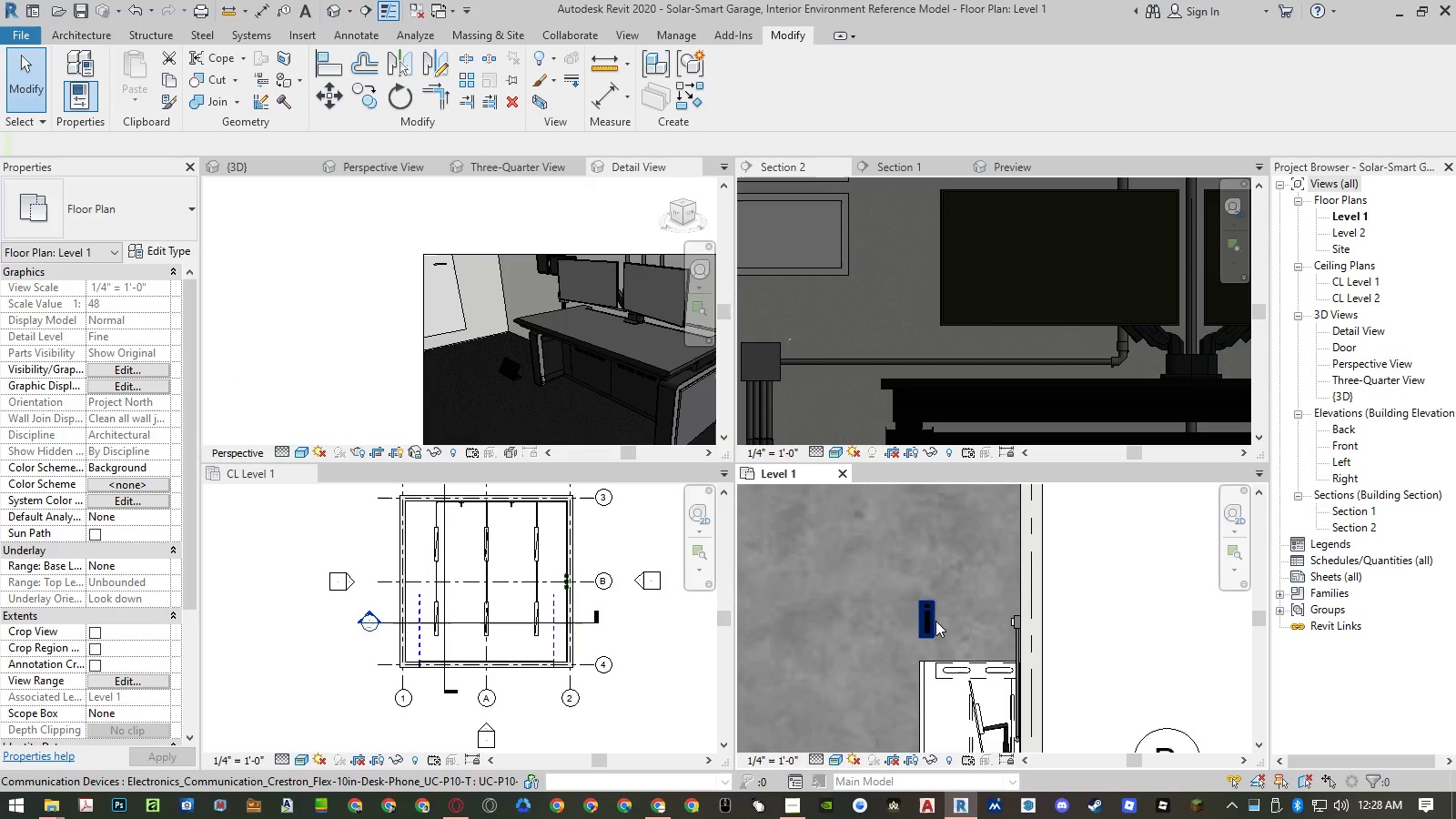 
left_click([929, 621])
 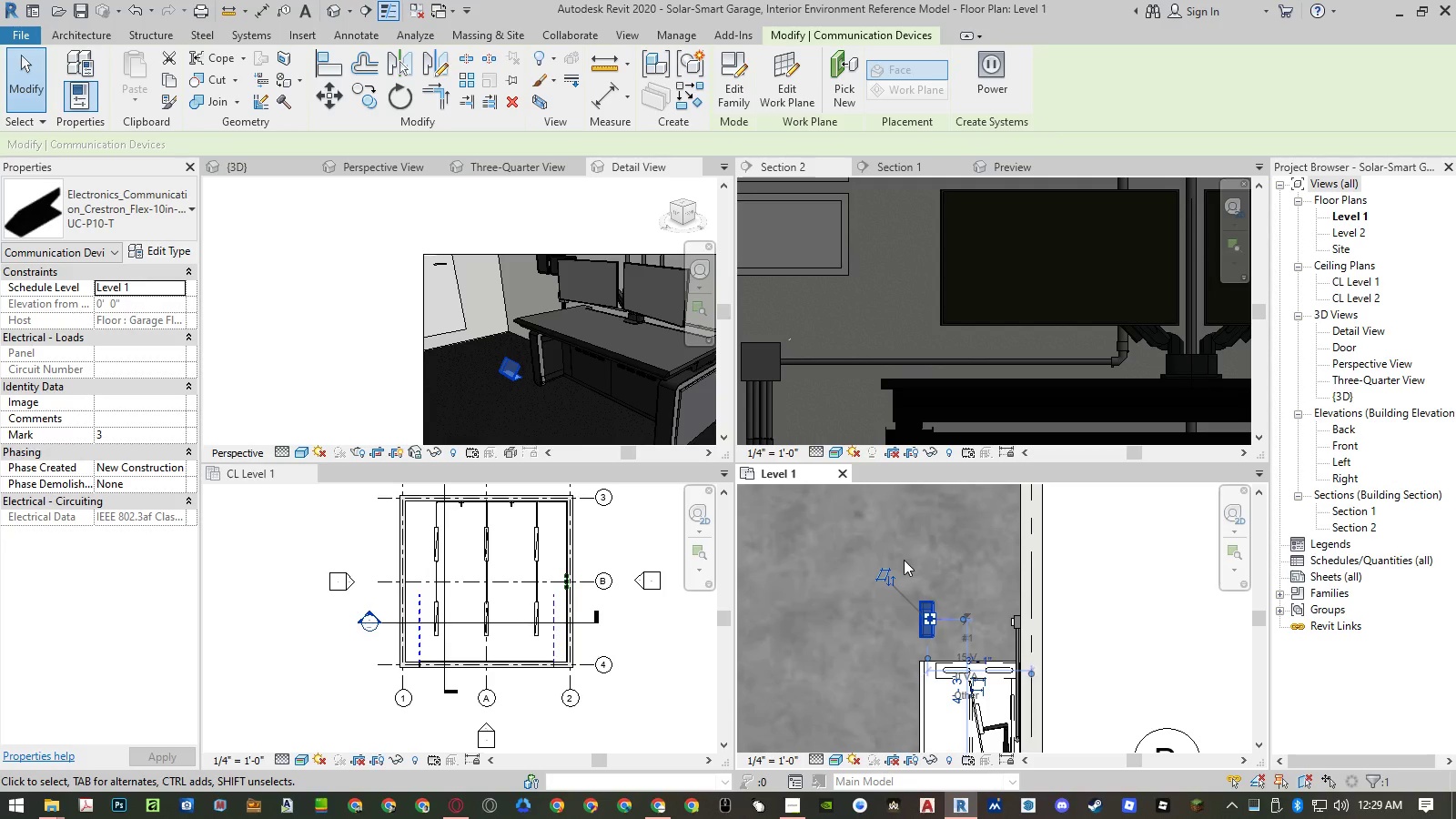 
wait(11.89)
 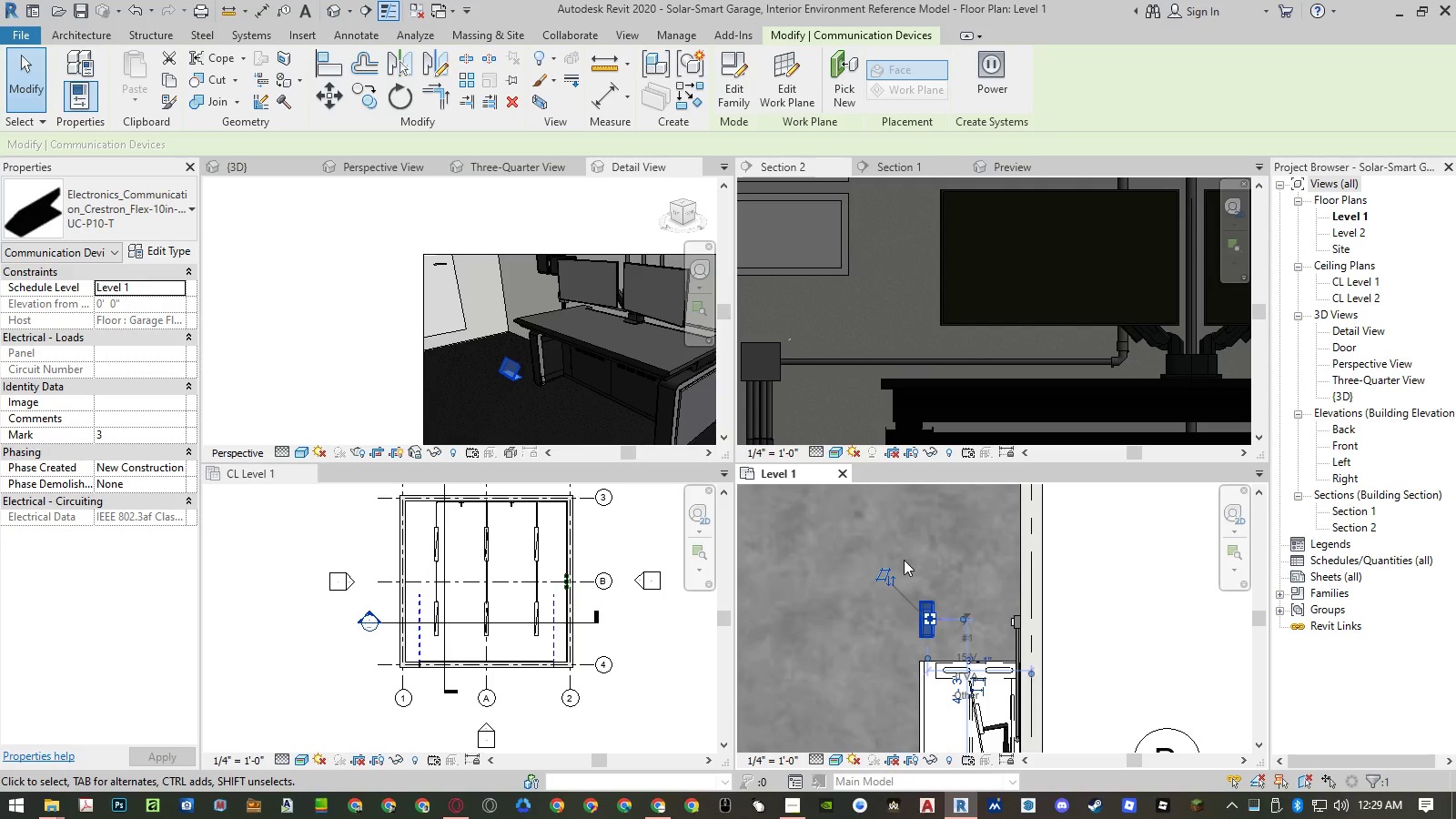 
left_click([513, 361])
 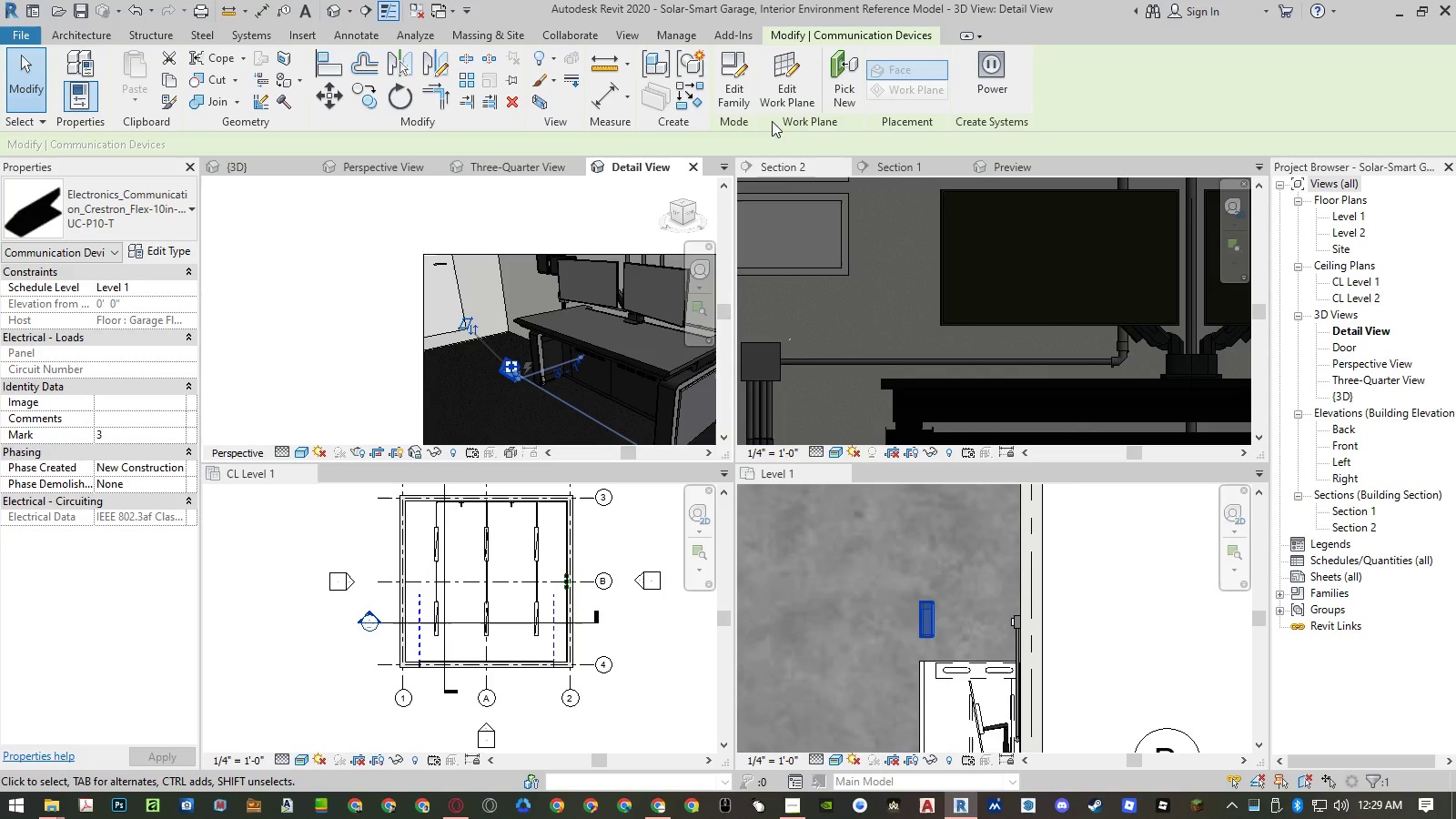 
left_click([836, 76])
 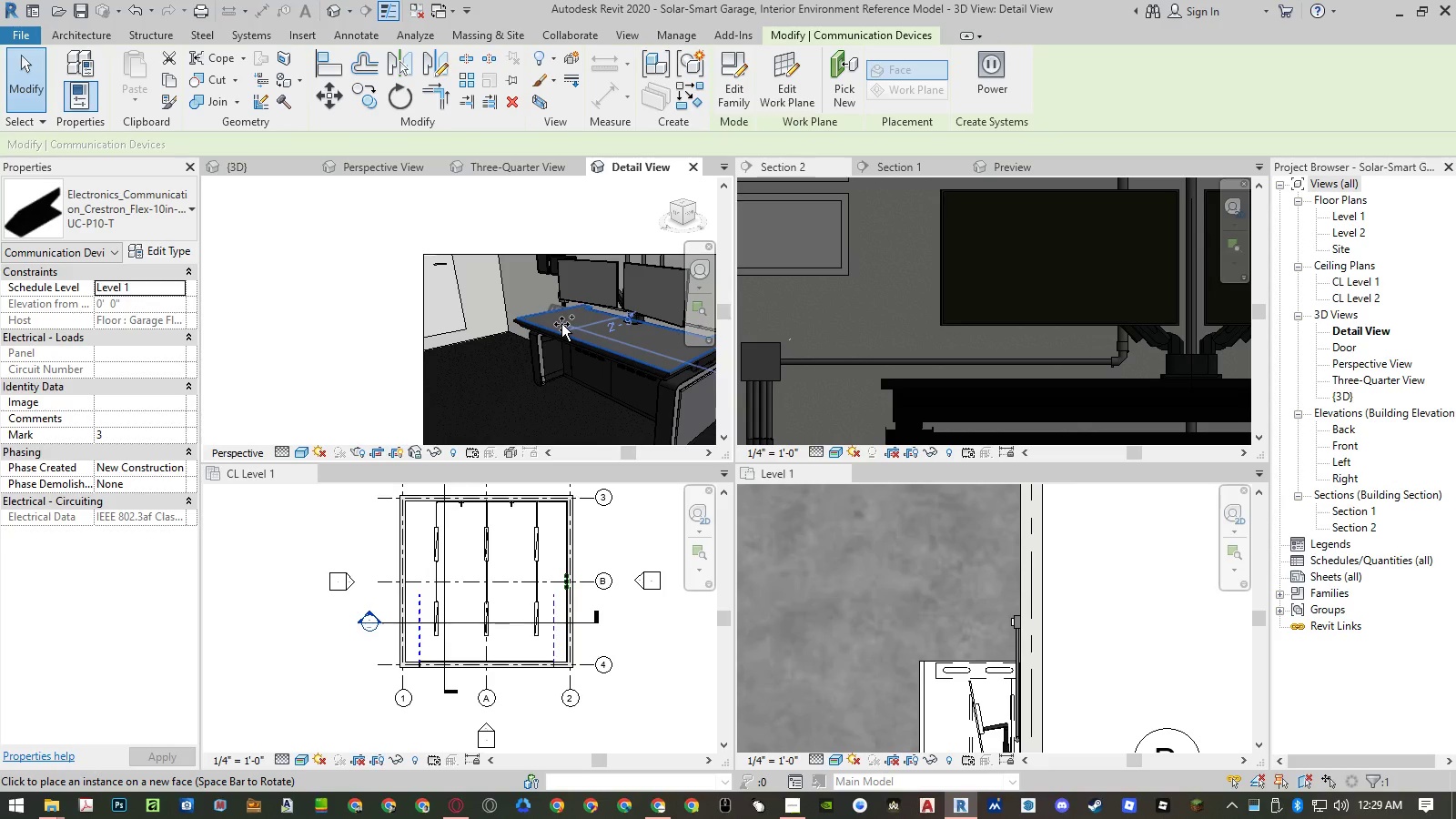 
scroll: coordinate [571, 322], scroll_direction: up, amount: 8.0
 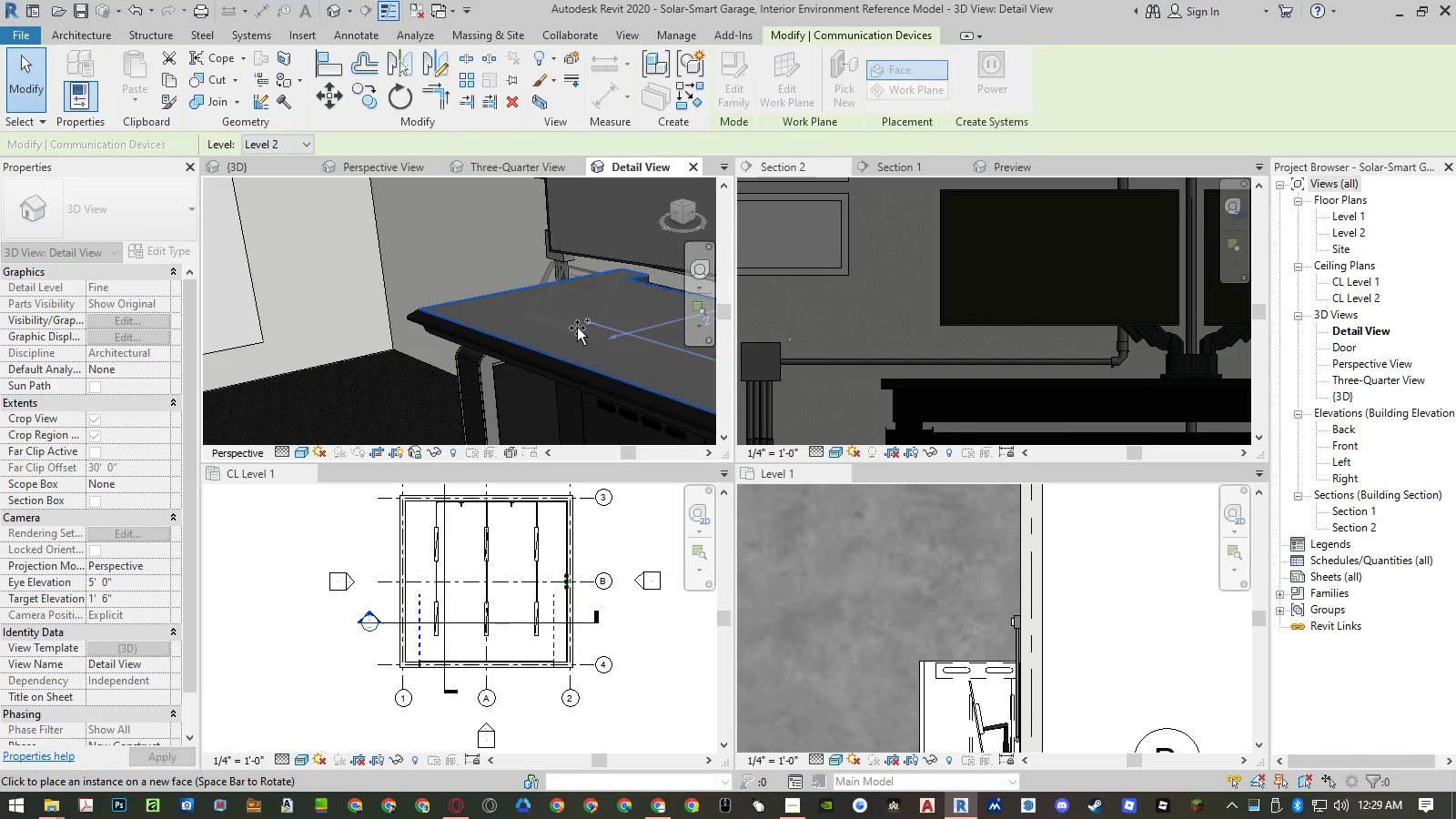 
left_click([577, 328])
 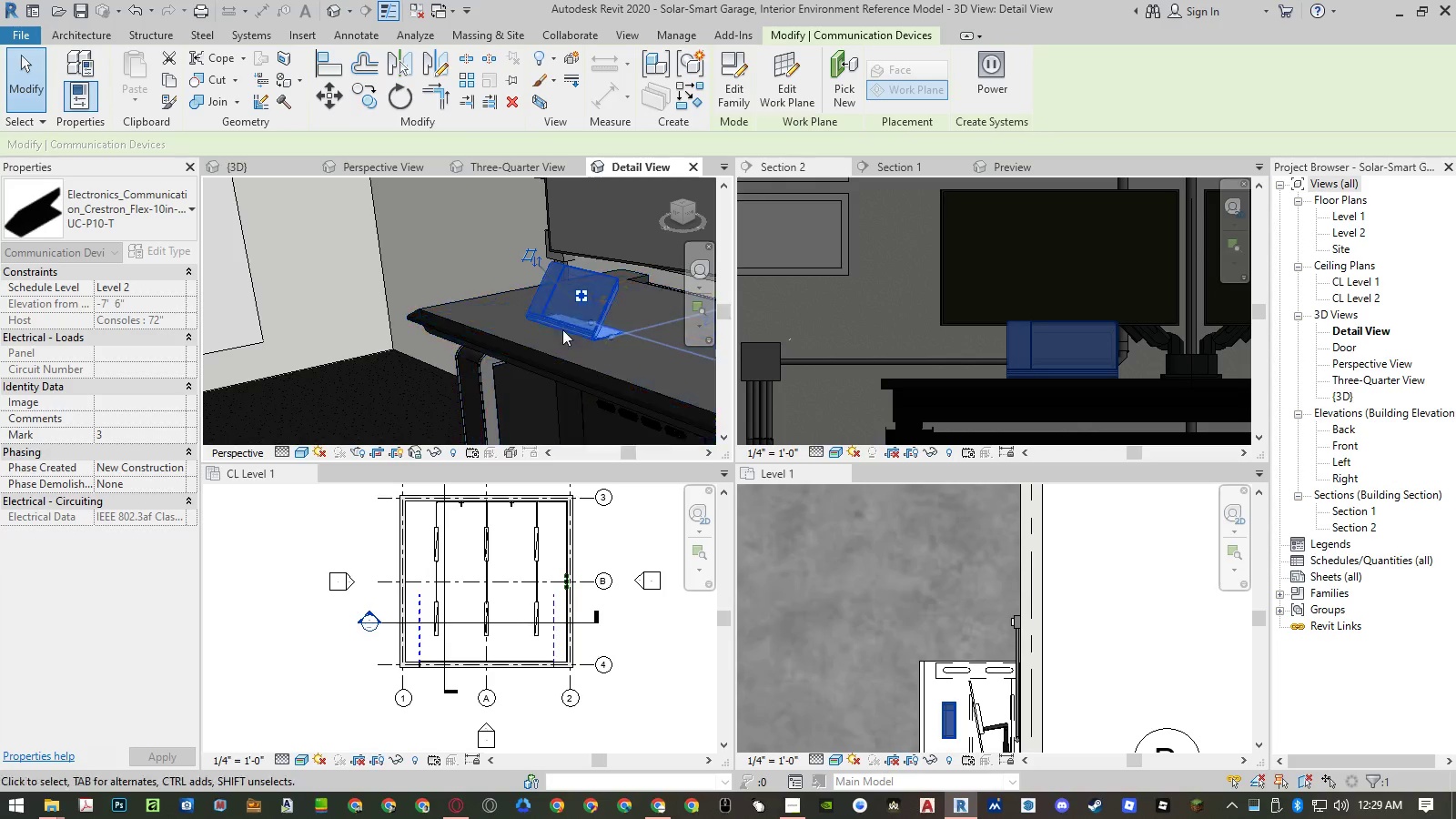 
key(Escape)
 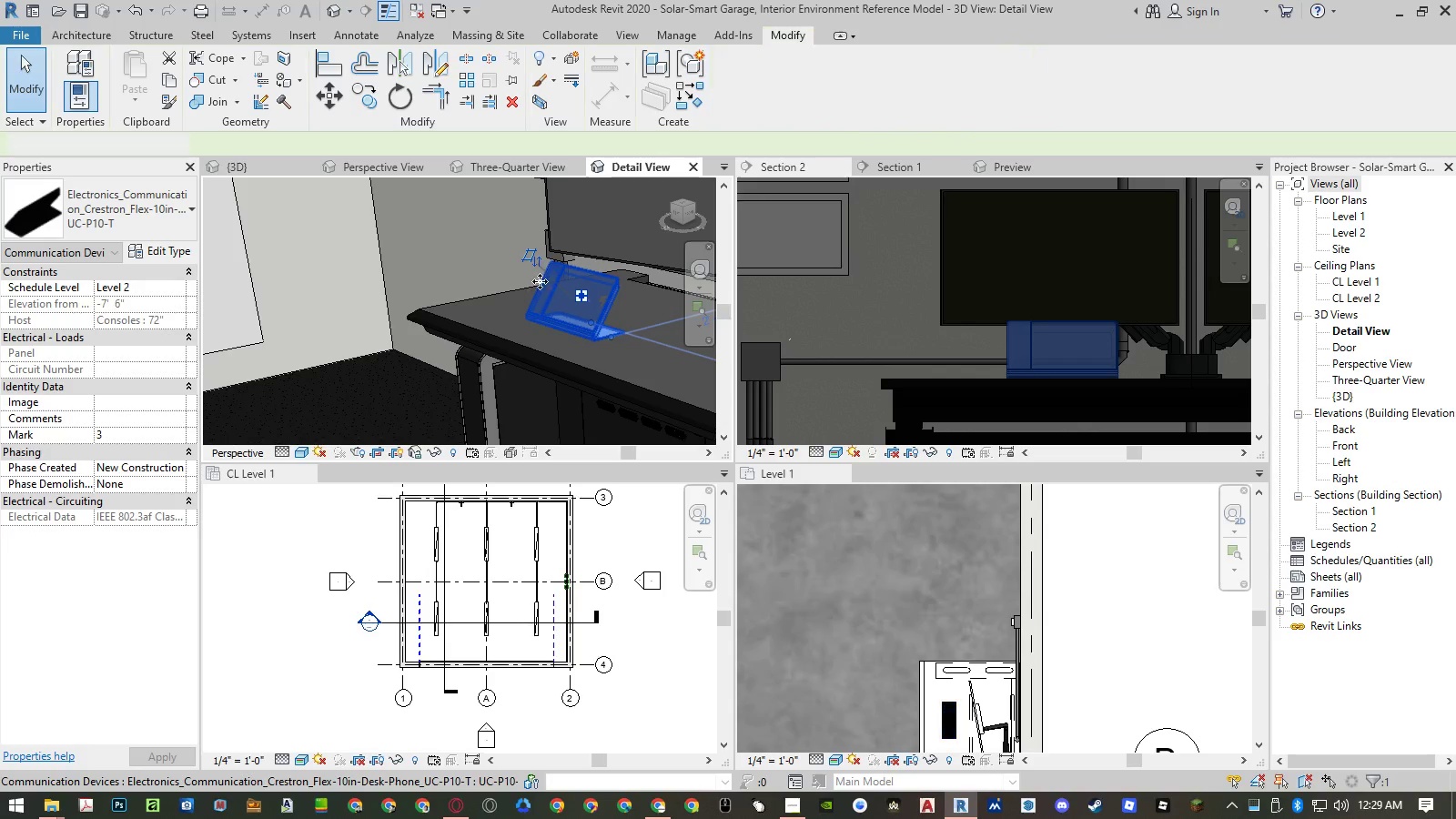 
key(Escape)
 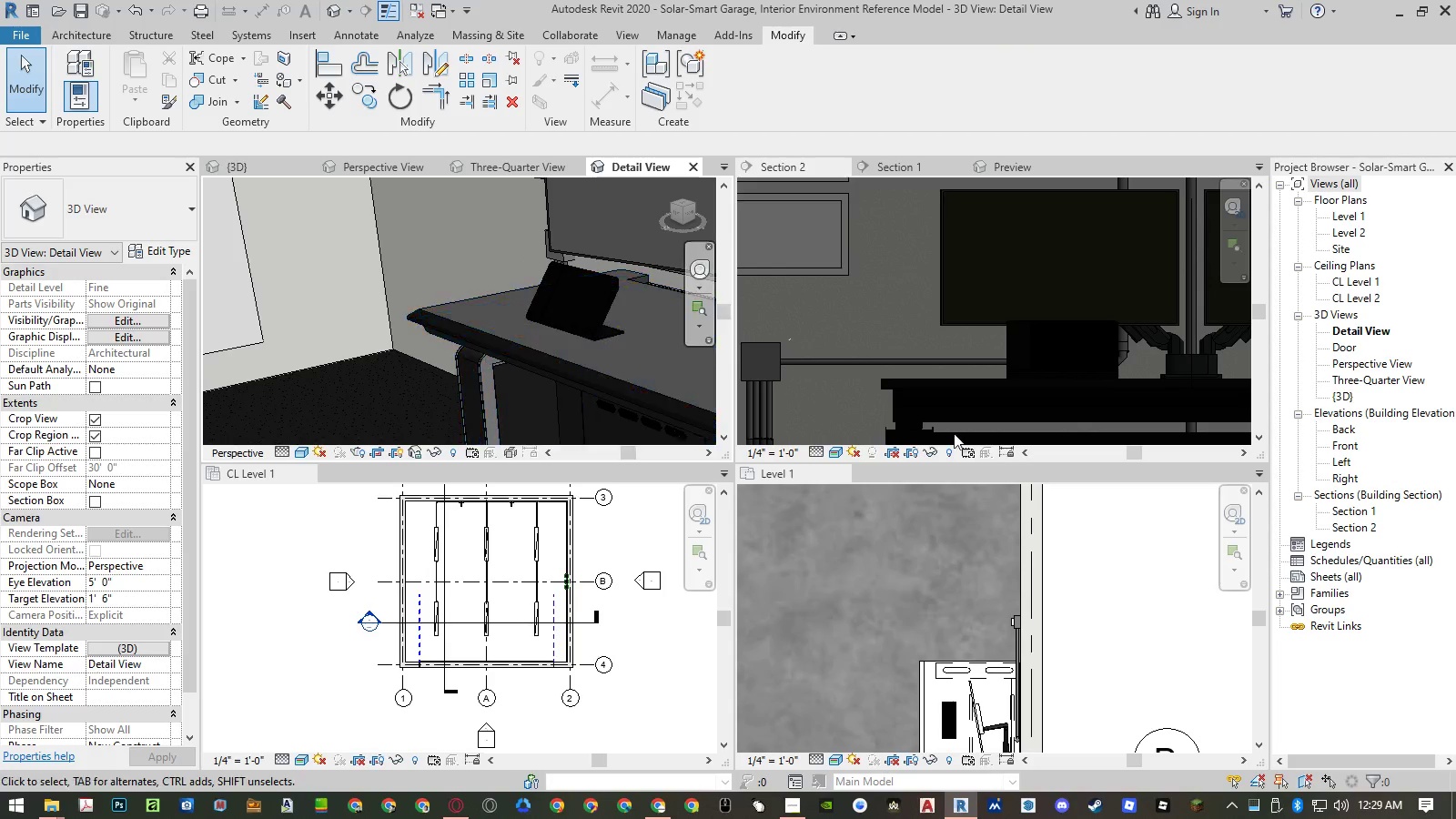 
scroll: coordinate [930, 489], scroll_direction: down, amount: 6.0
 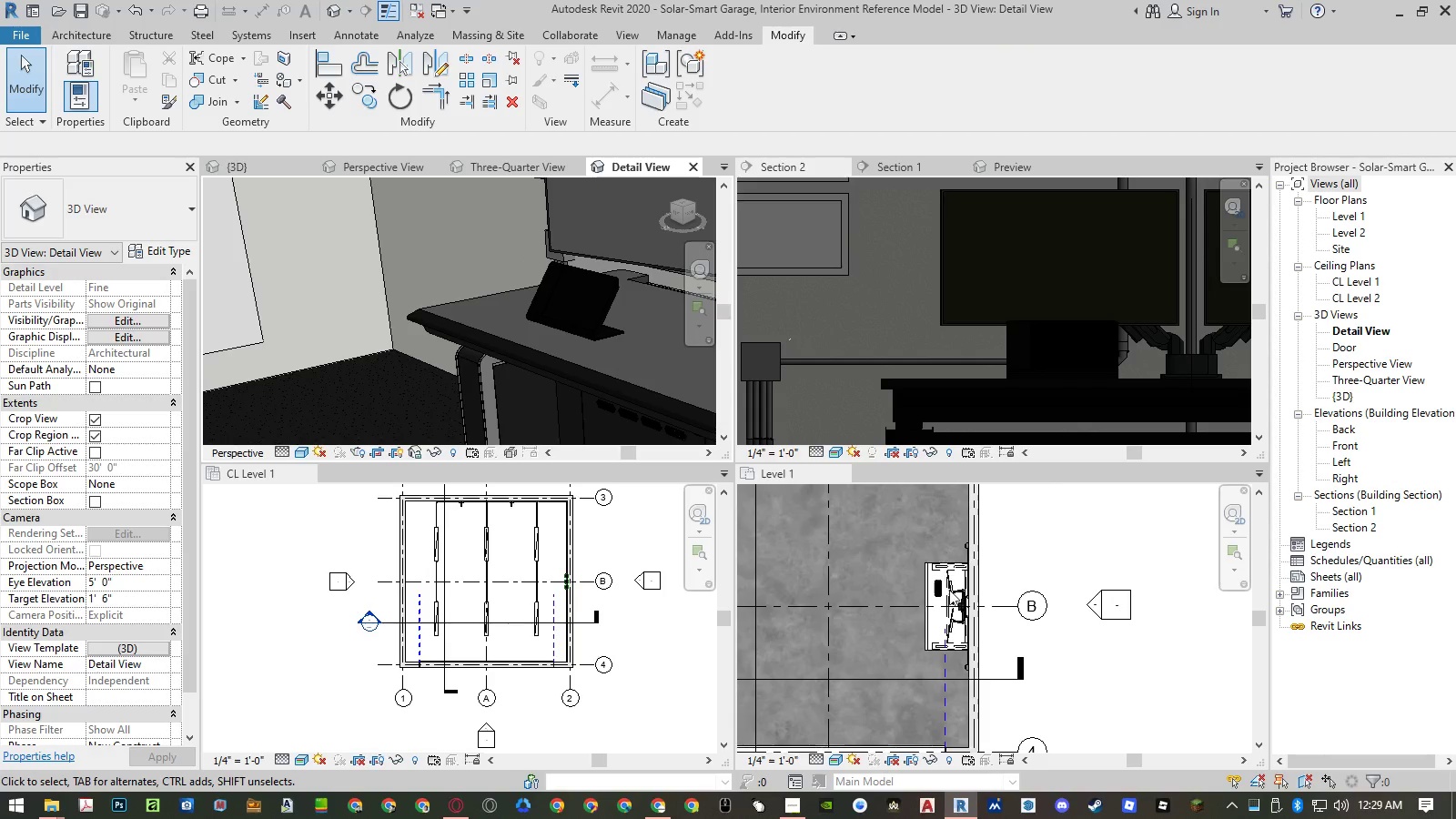 
scroll: coordinate [950, 589], scroll_direction: up, amount: 5.0
 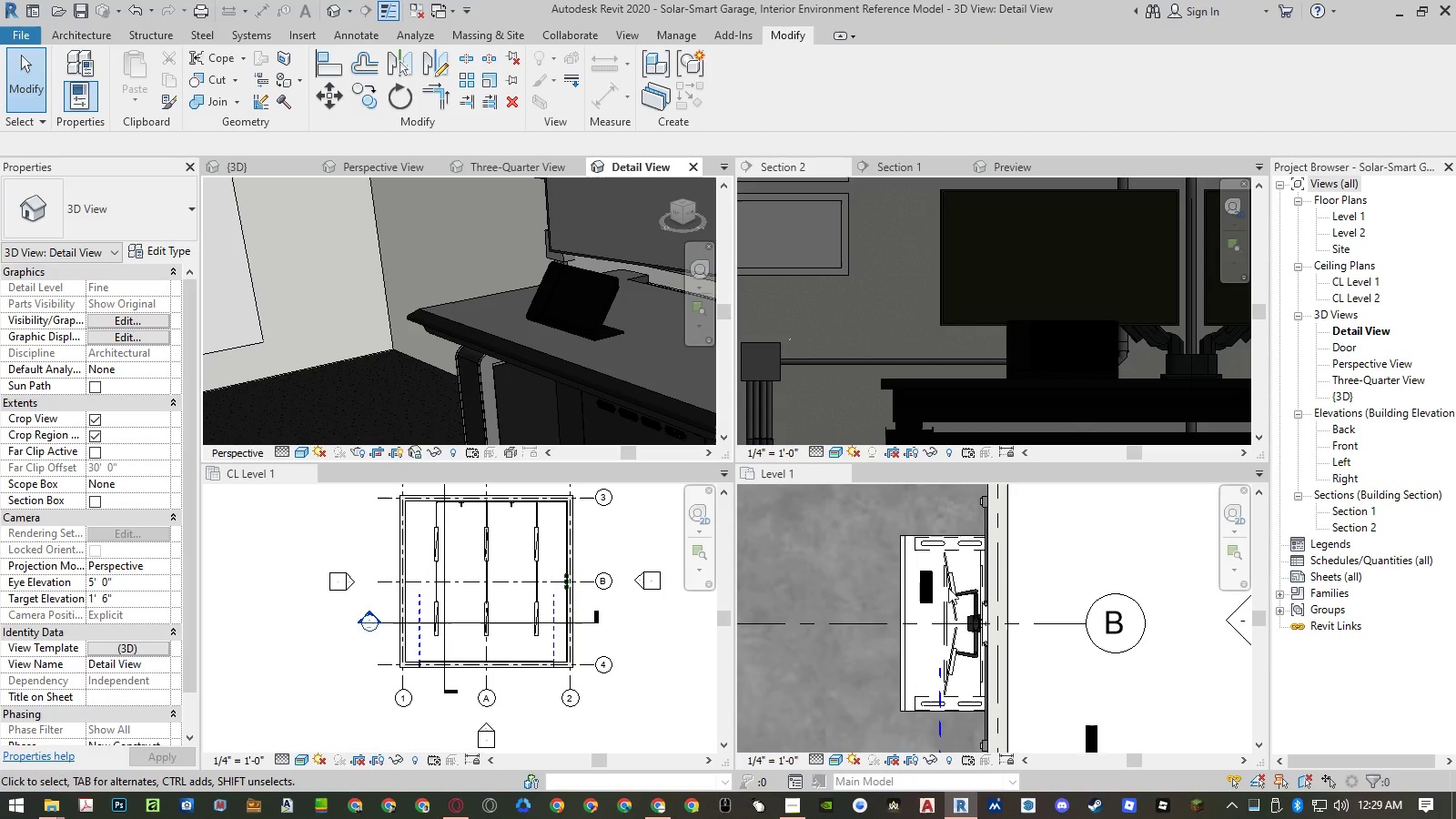 
scroll: coordinate [407, 315], scroll_direction: down, amount: 7.0
 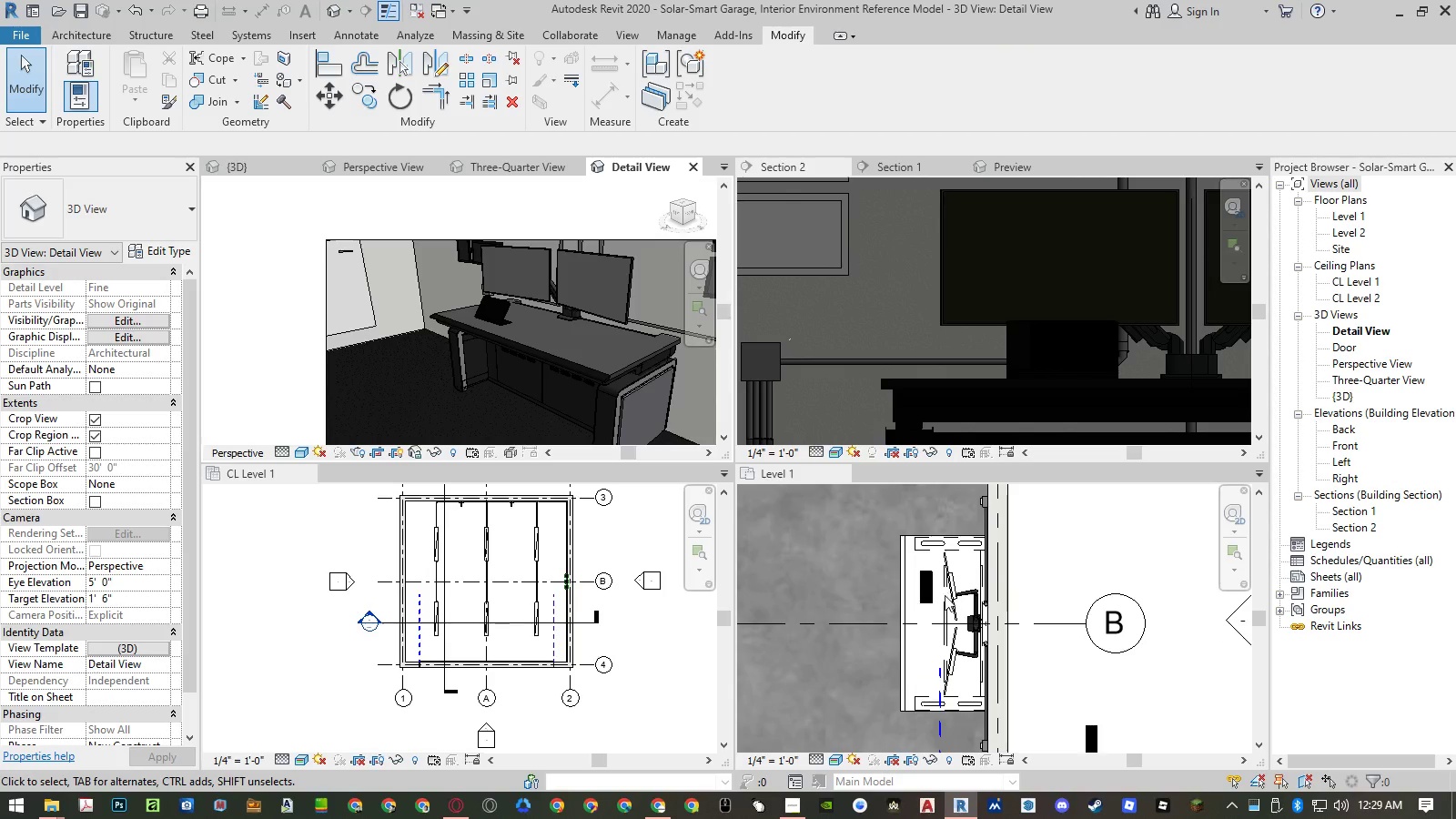 
left_click([932, 597])
 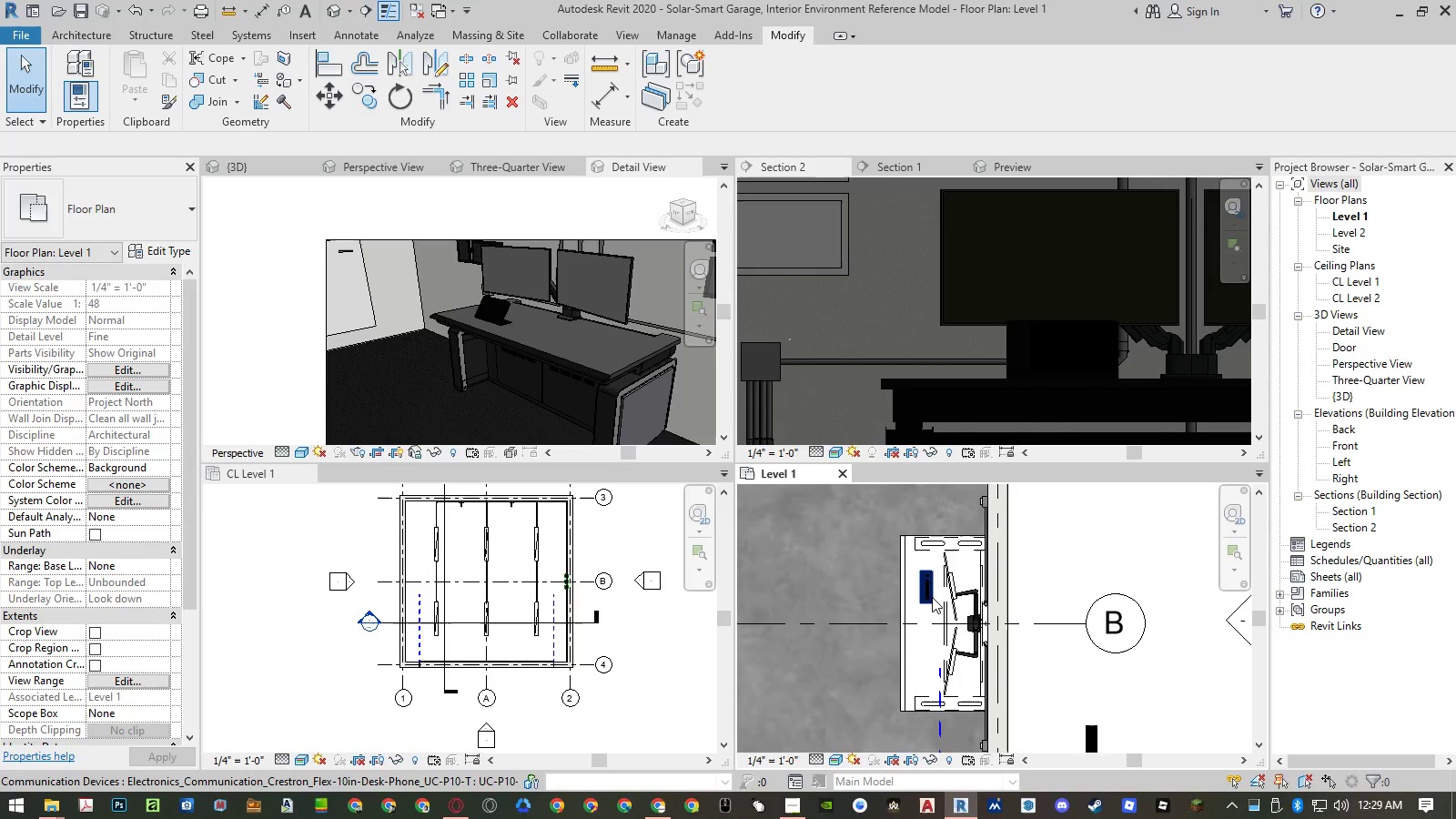 
left_click([932, 597])
 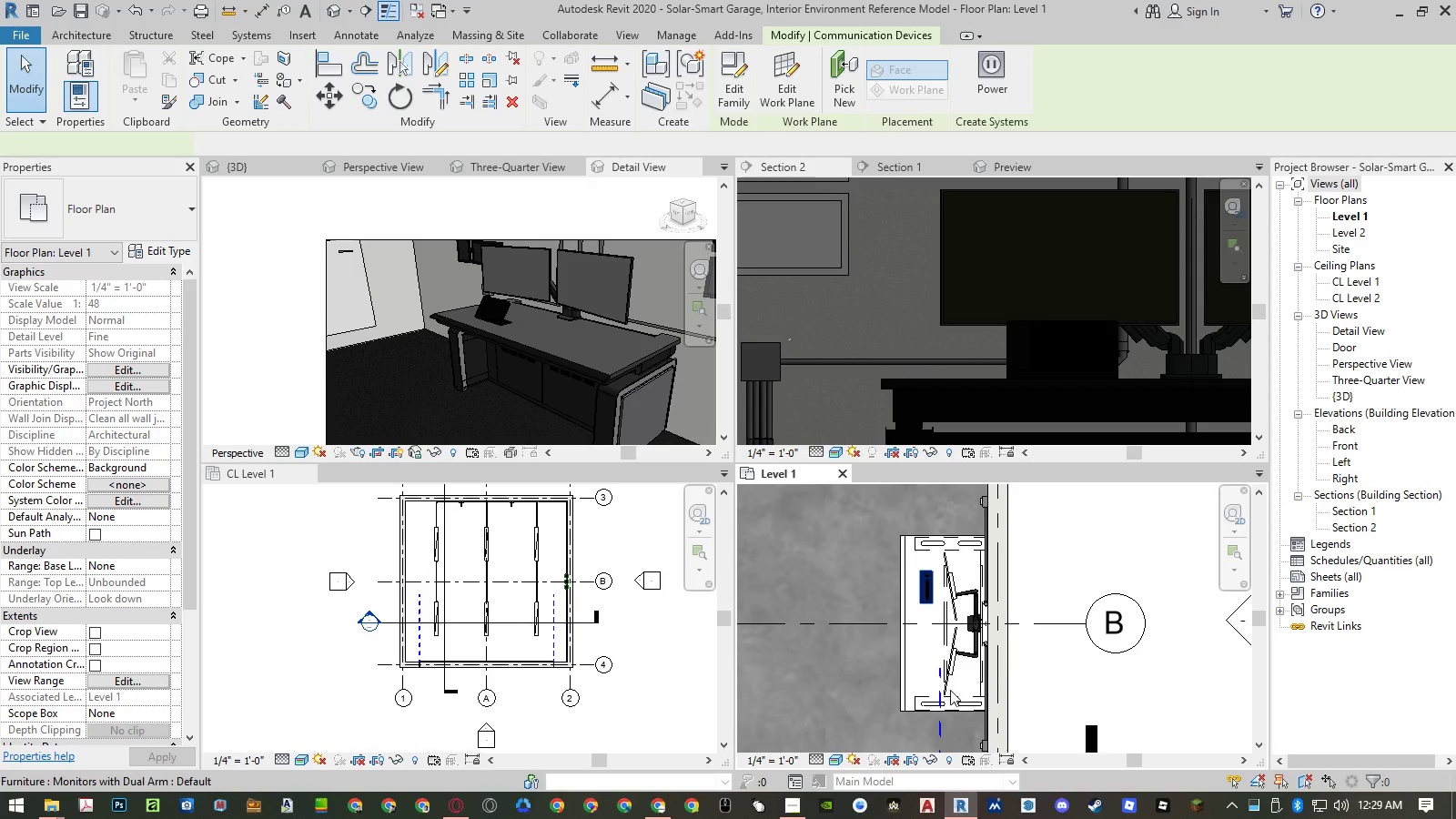 
key(A)
 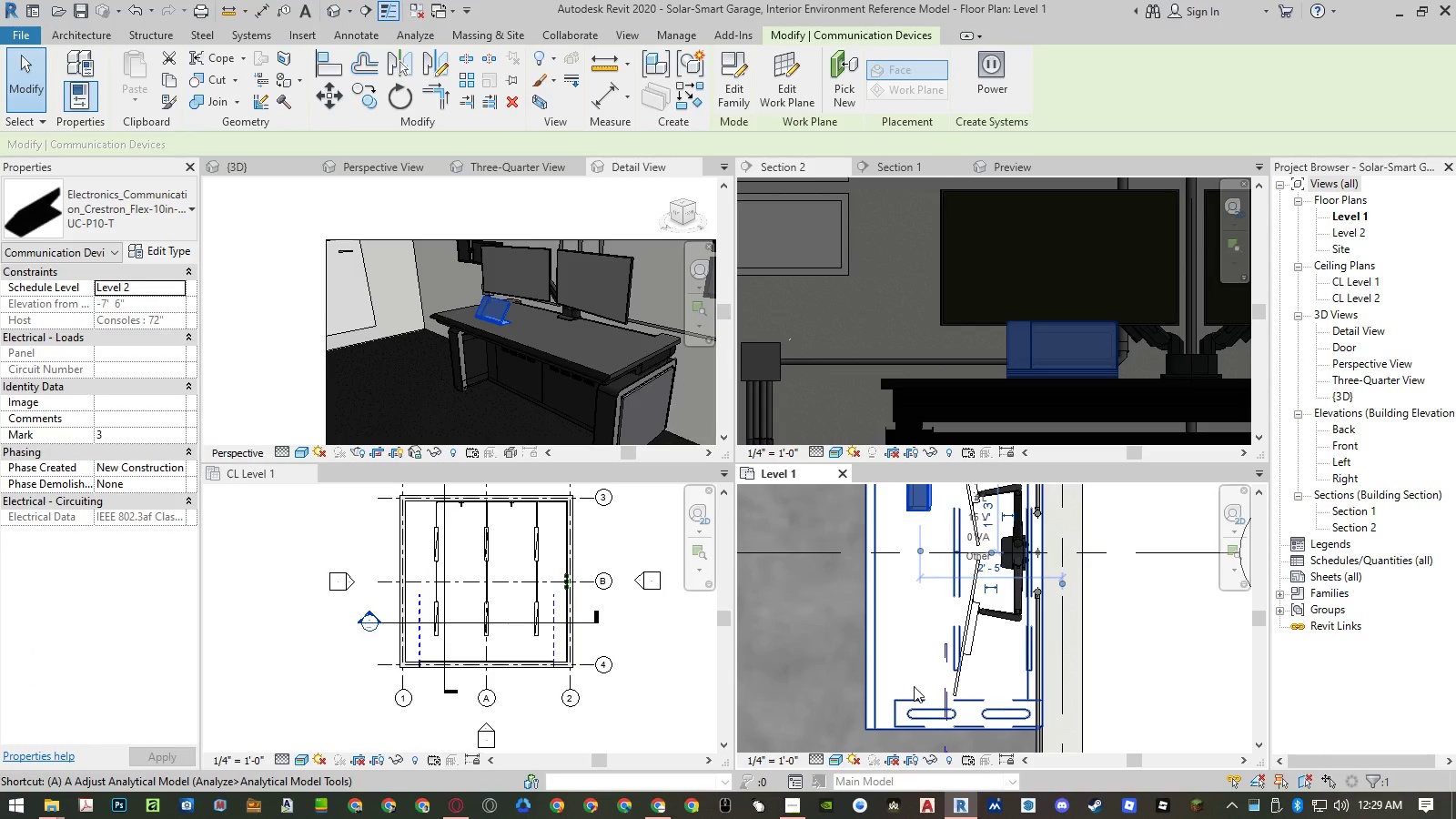 
scroll: coordinate [914, 686], scroll_direction: up, amount: 5.0
 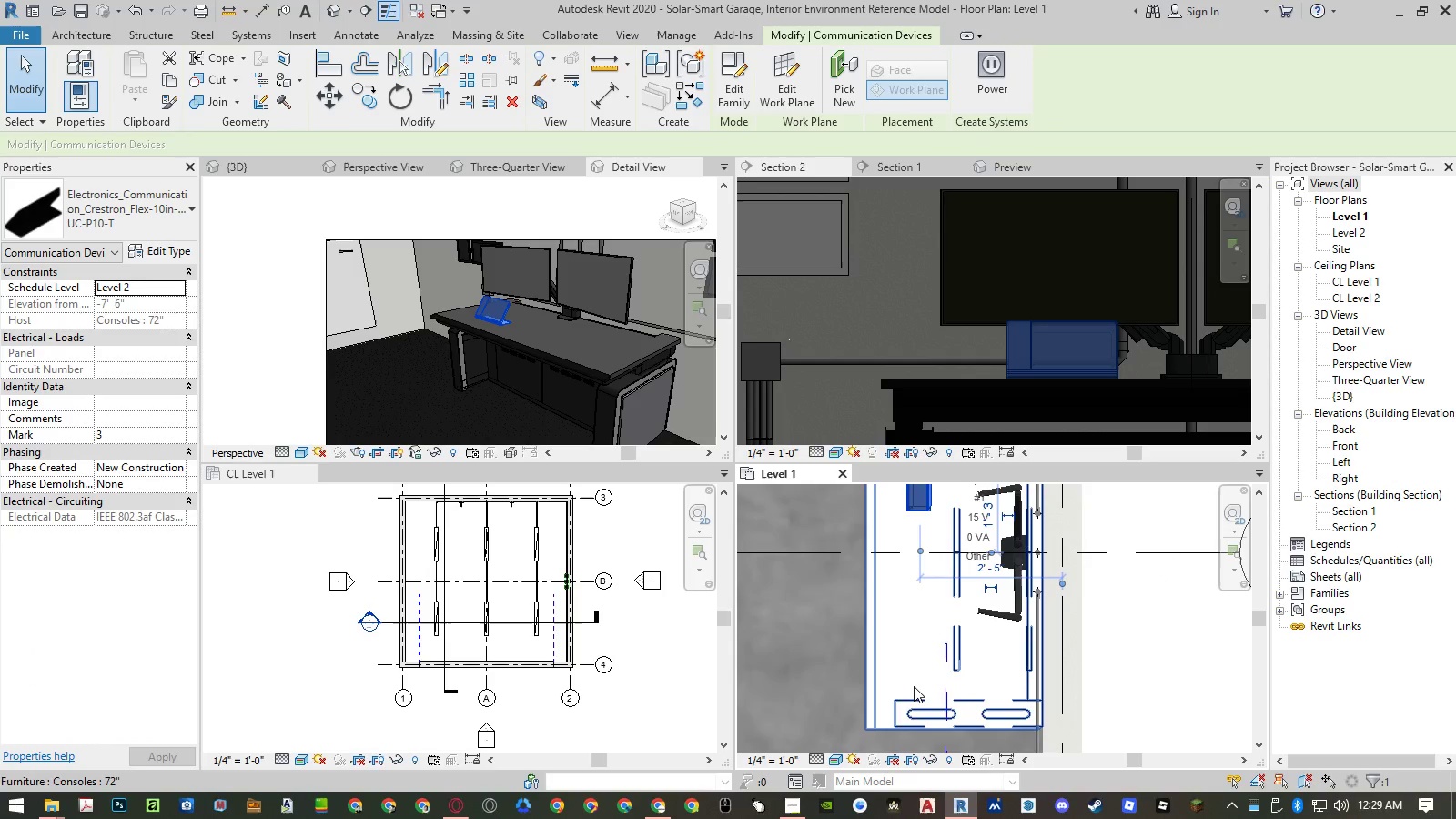 
key(L)
 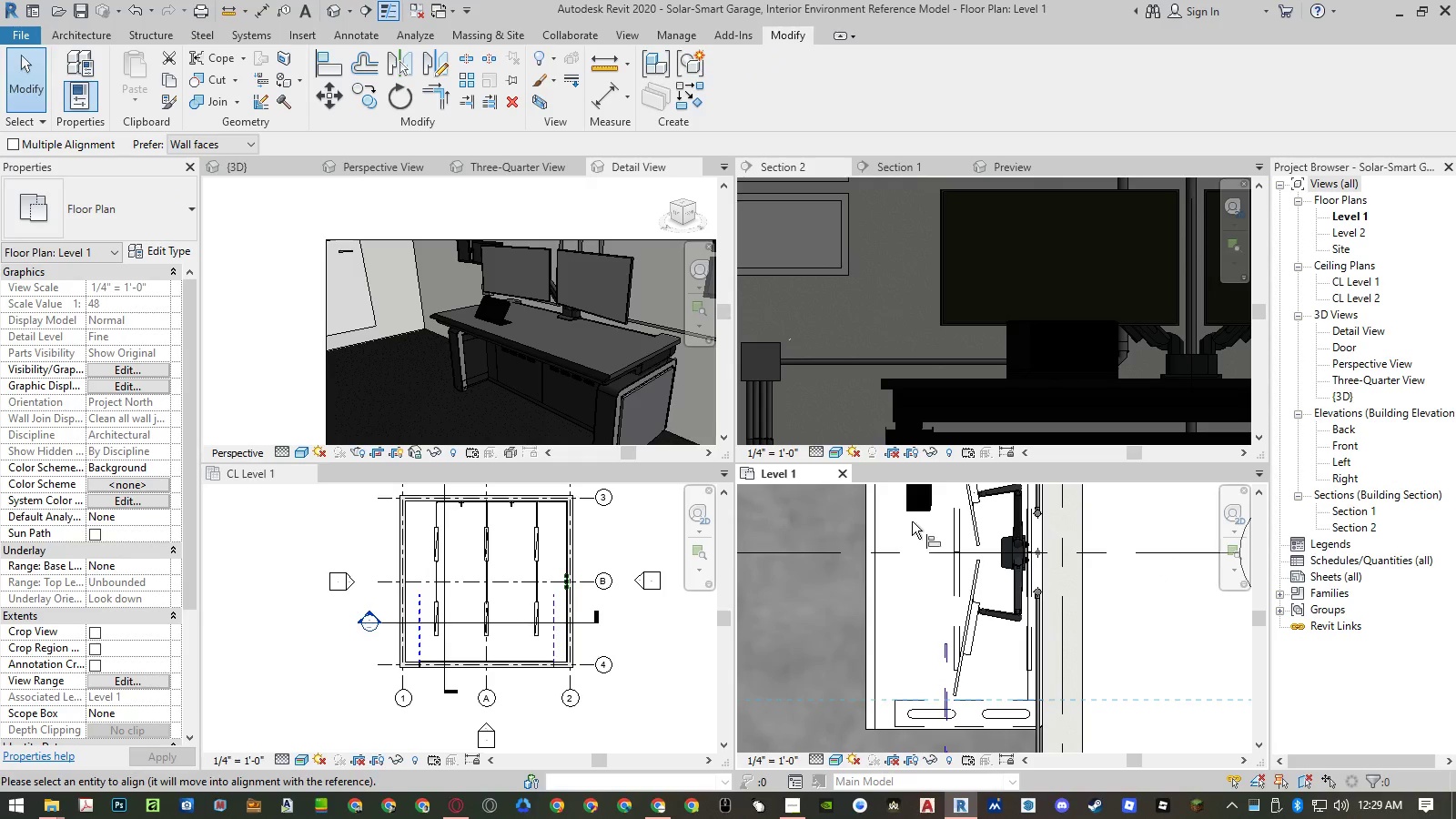 
left_click([917, 514])
 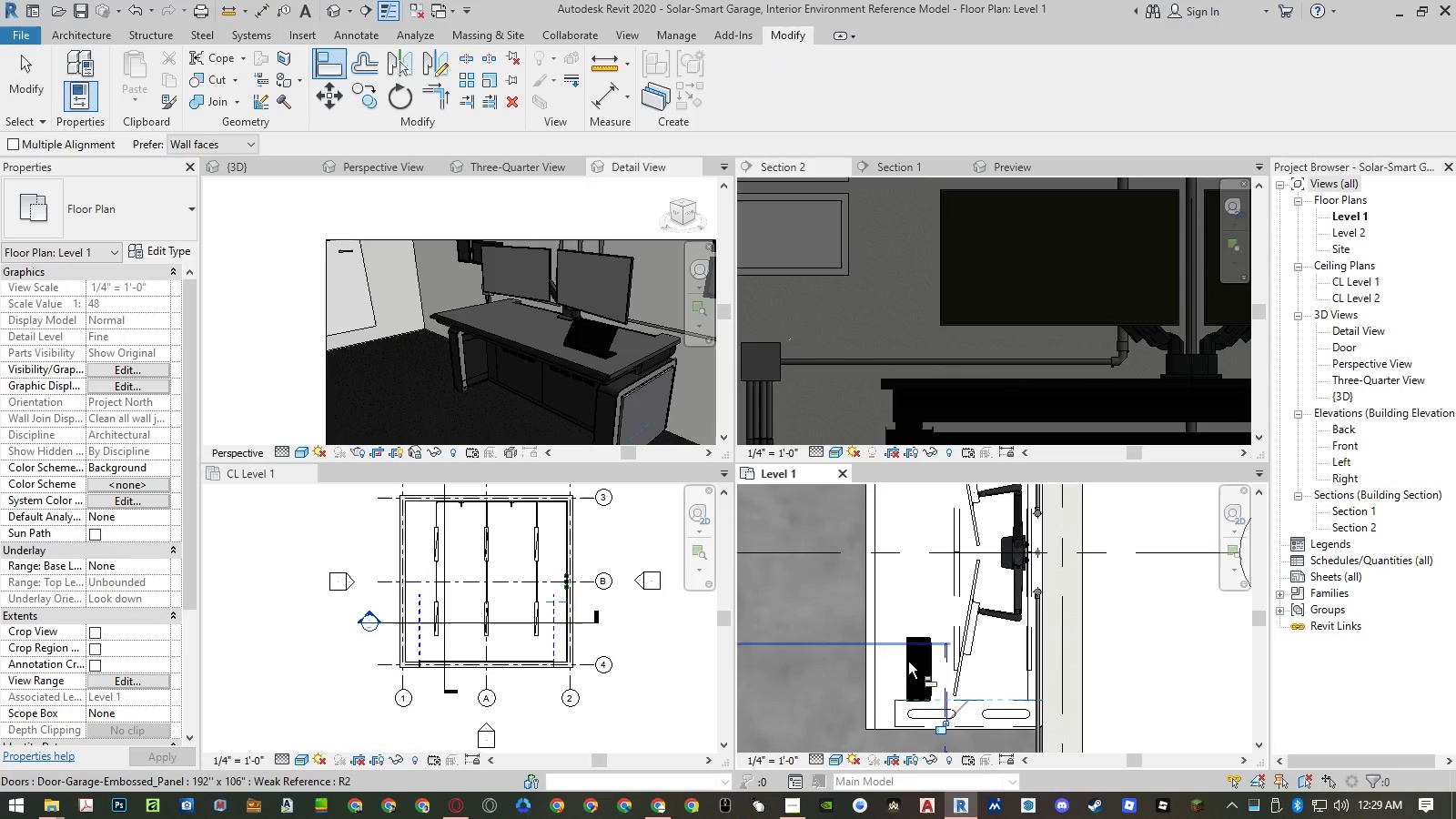 
scroll: coordinate [898, 699], scroll_direction: up, amount: 5.0
 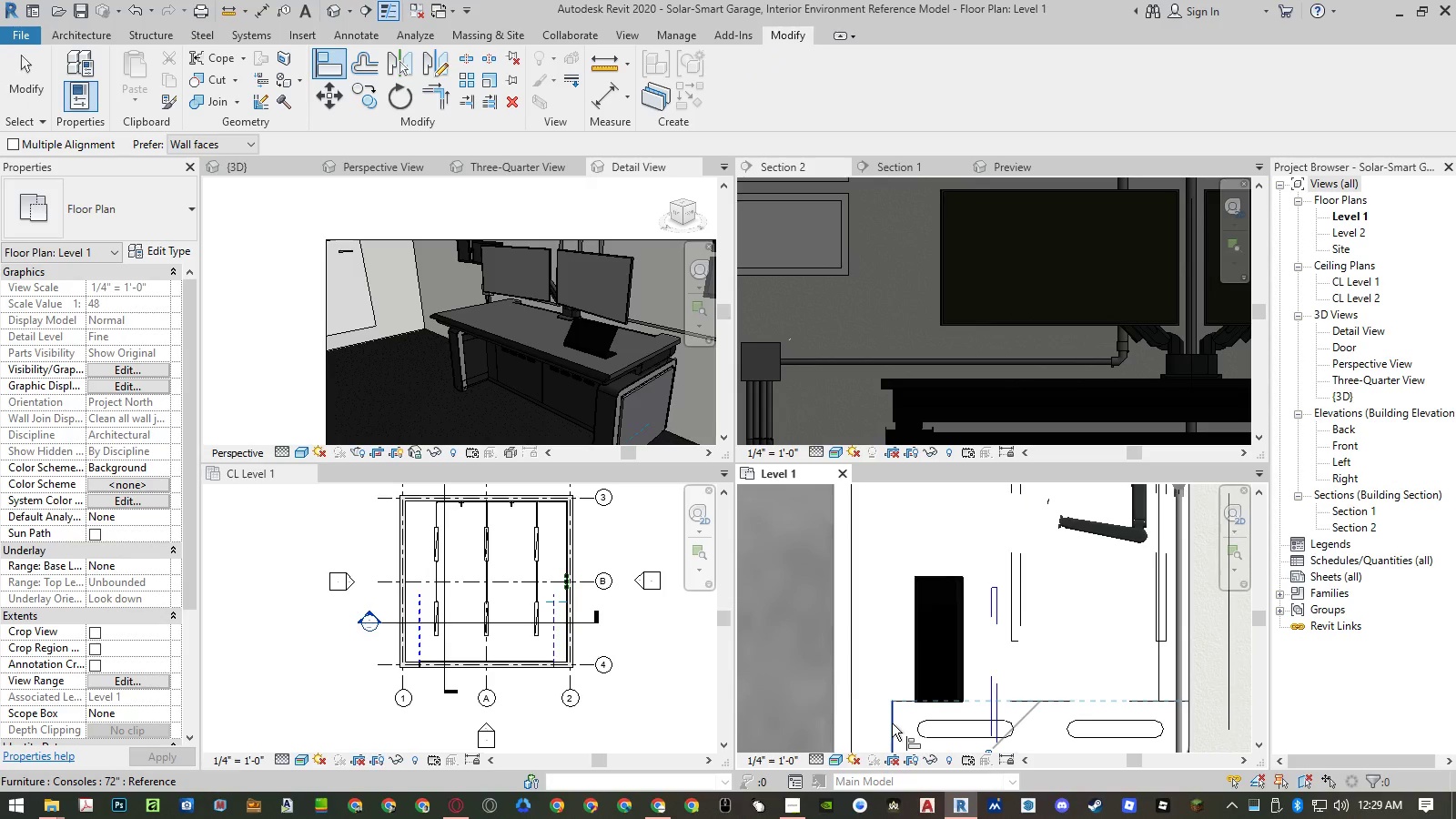 
left_click([892, 723])
 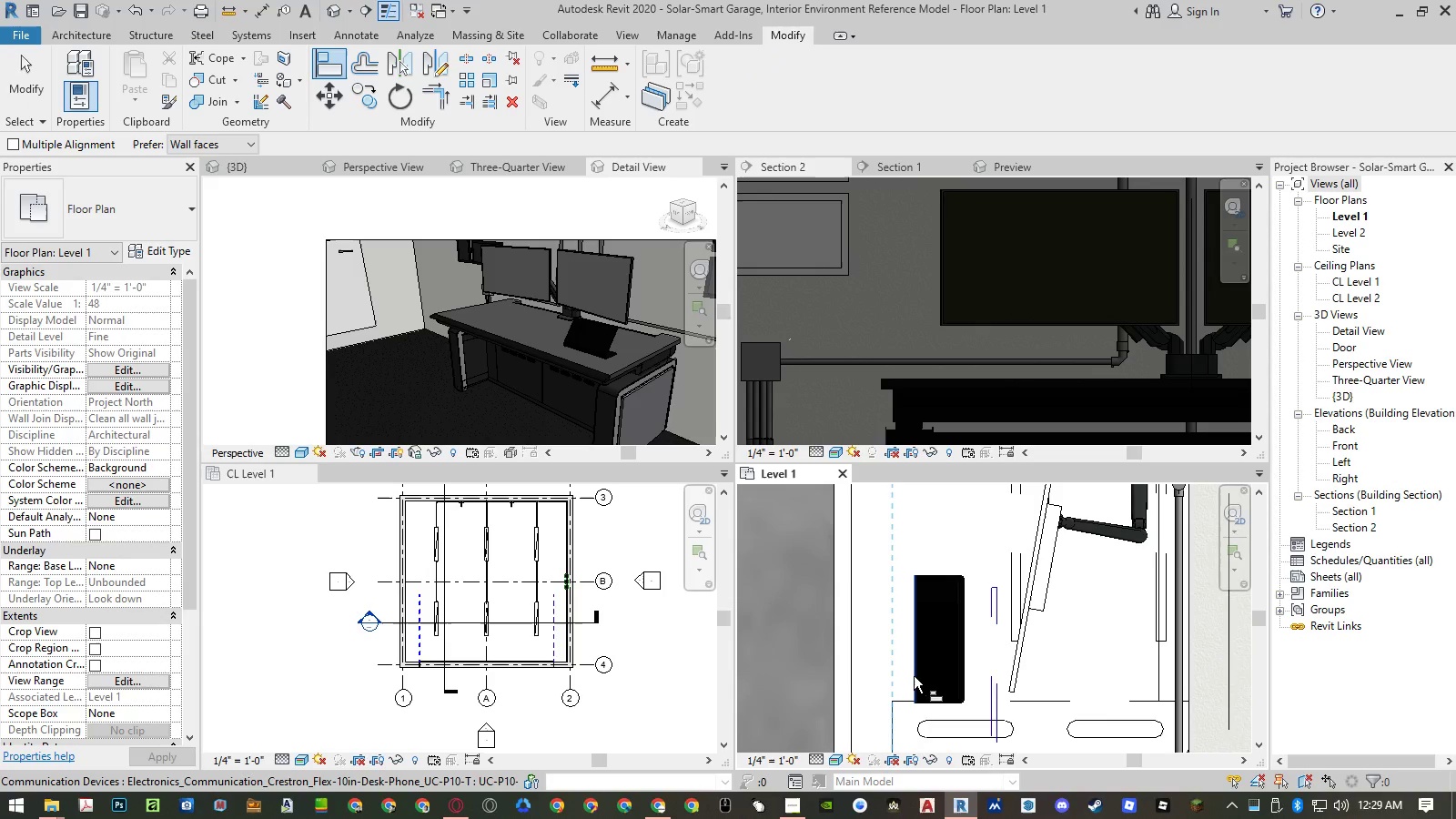 
scroll: coordinate [914, 676], scroll_direction: up, amount: 6.0
 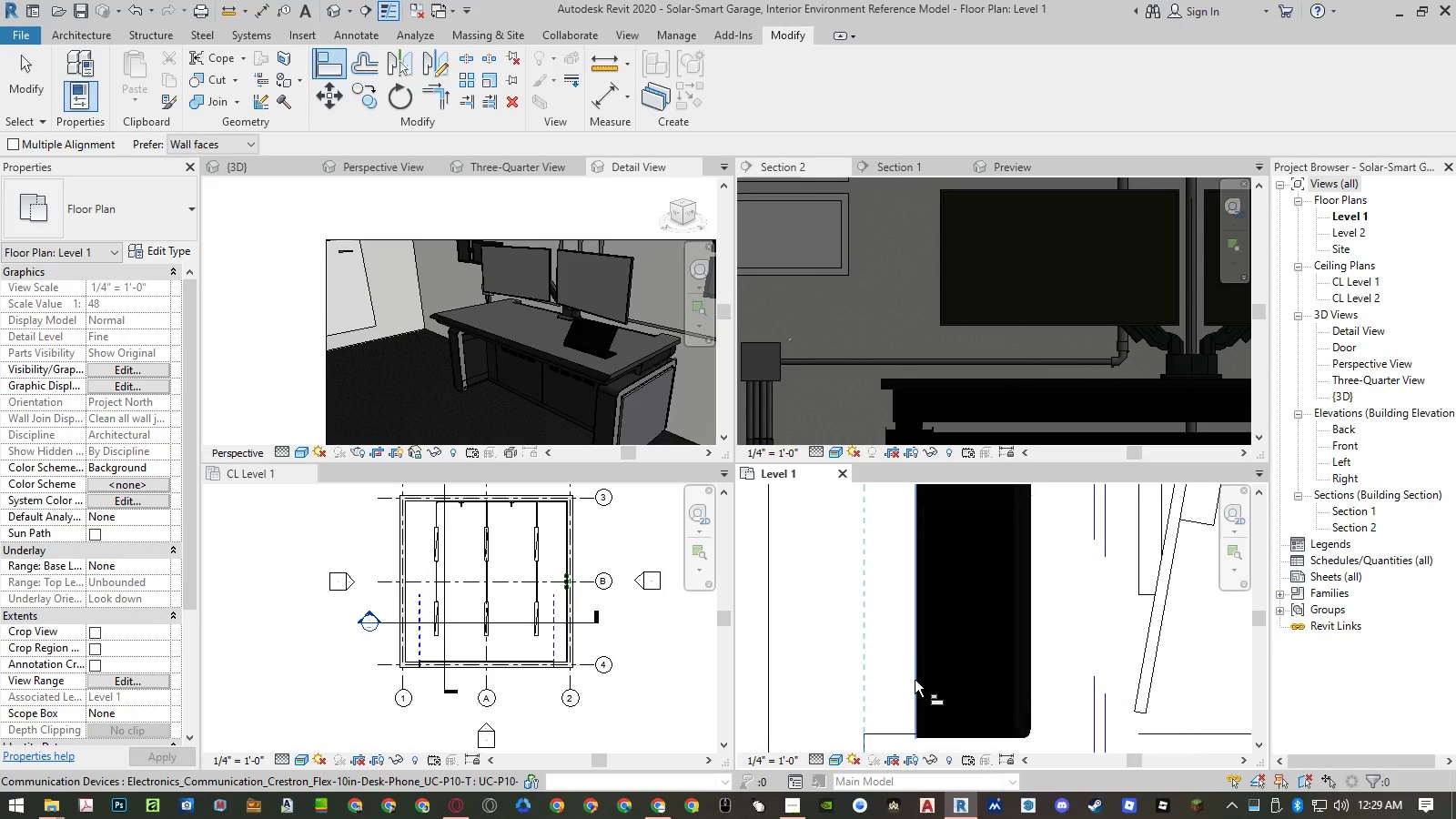 
left_click([914, 684])
 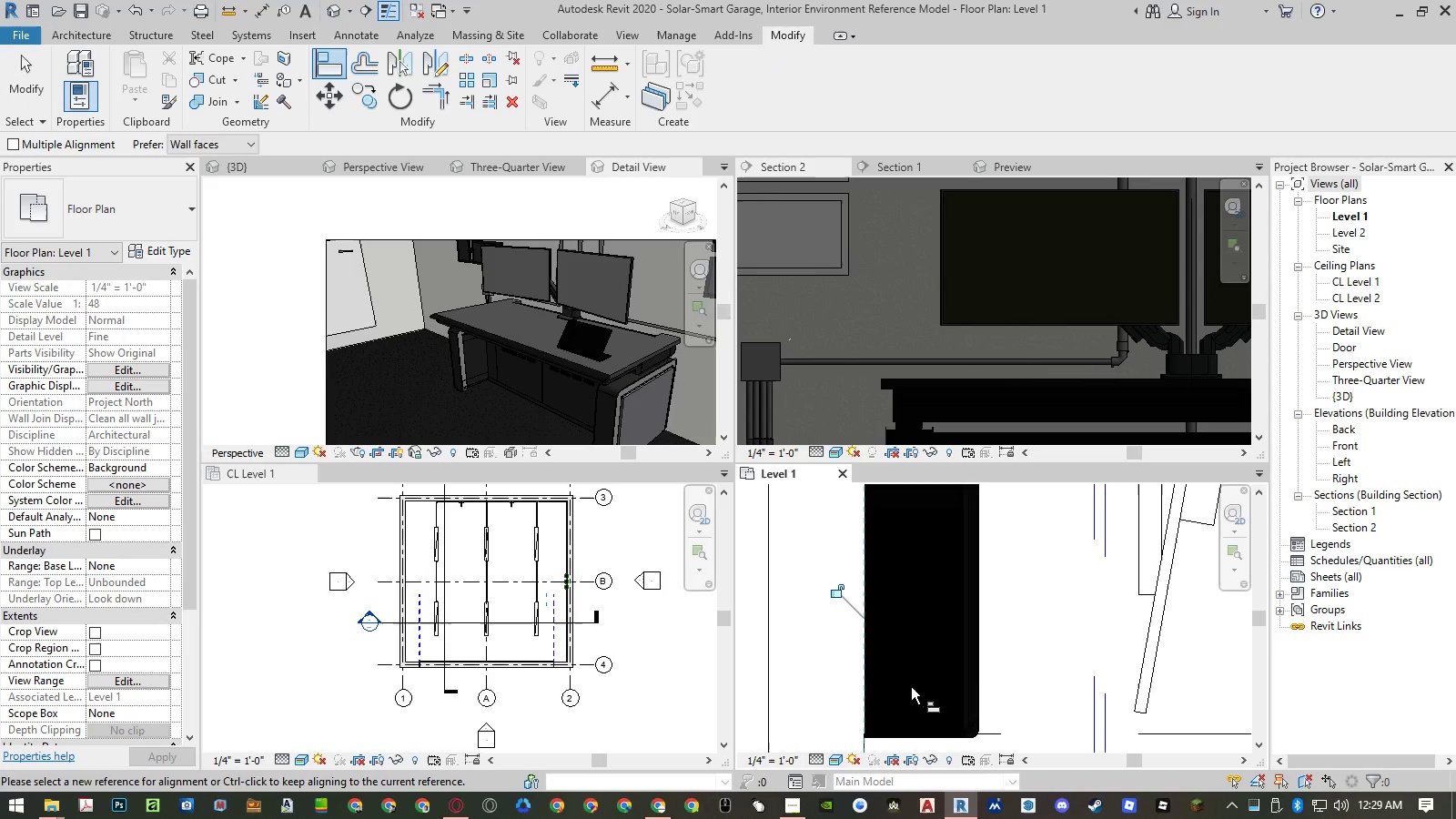 
key(Escape)
 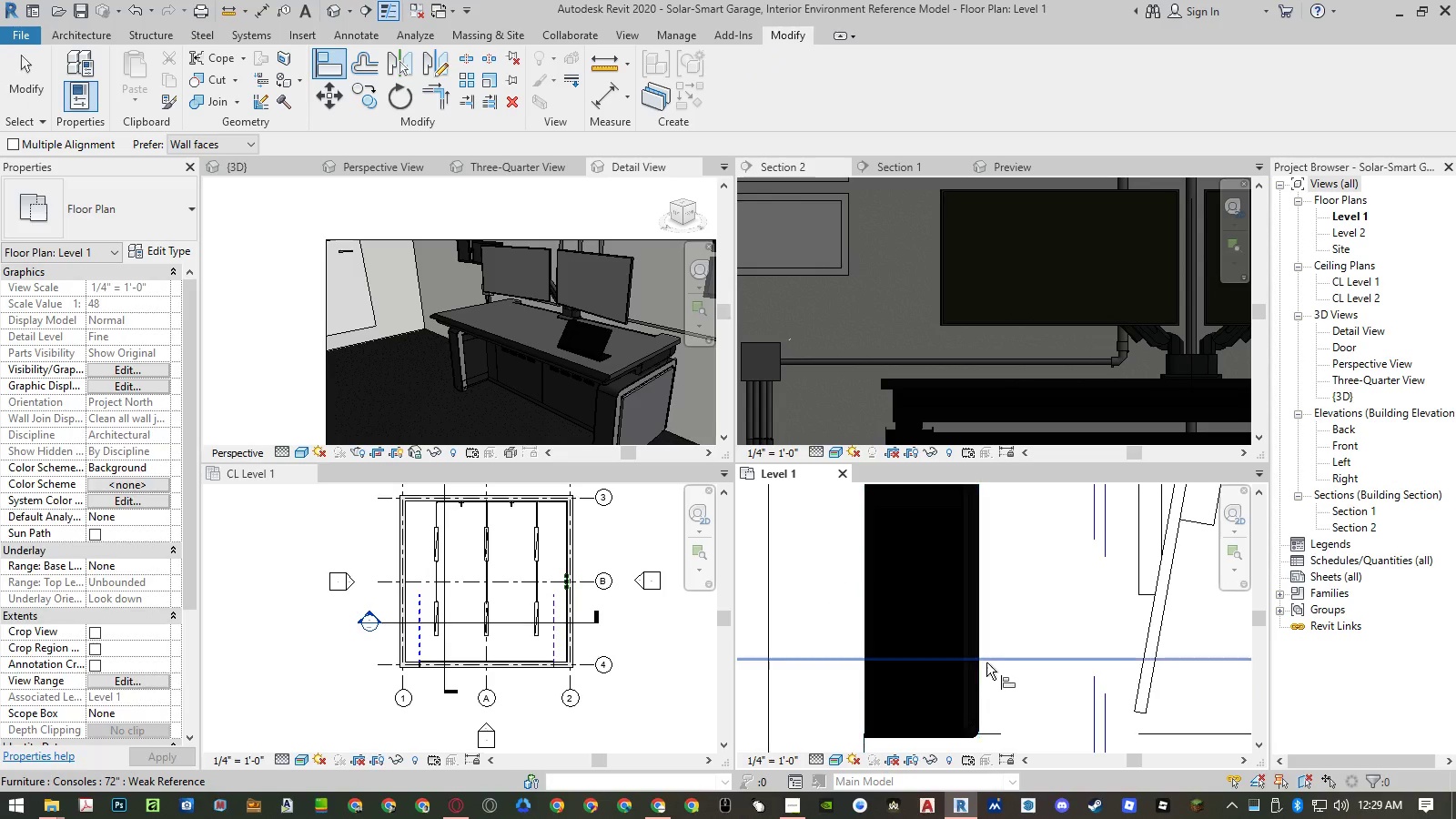 
key(Escape)
 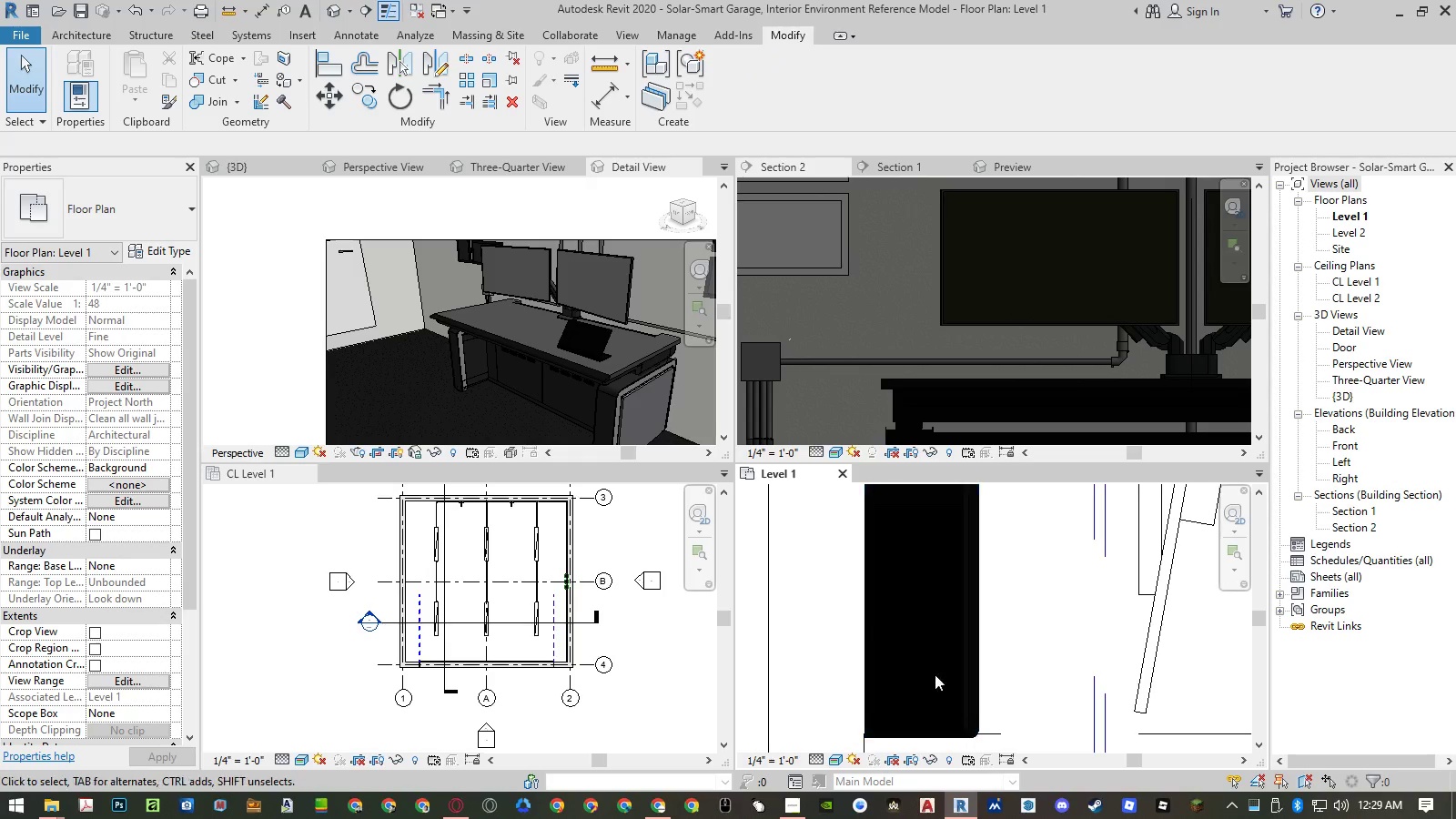 
scroll: coordinate [875, 657], scroll_direction: up, amount: 8.0
 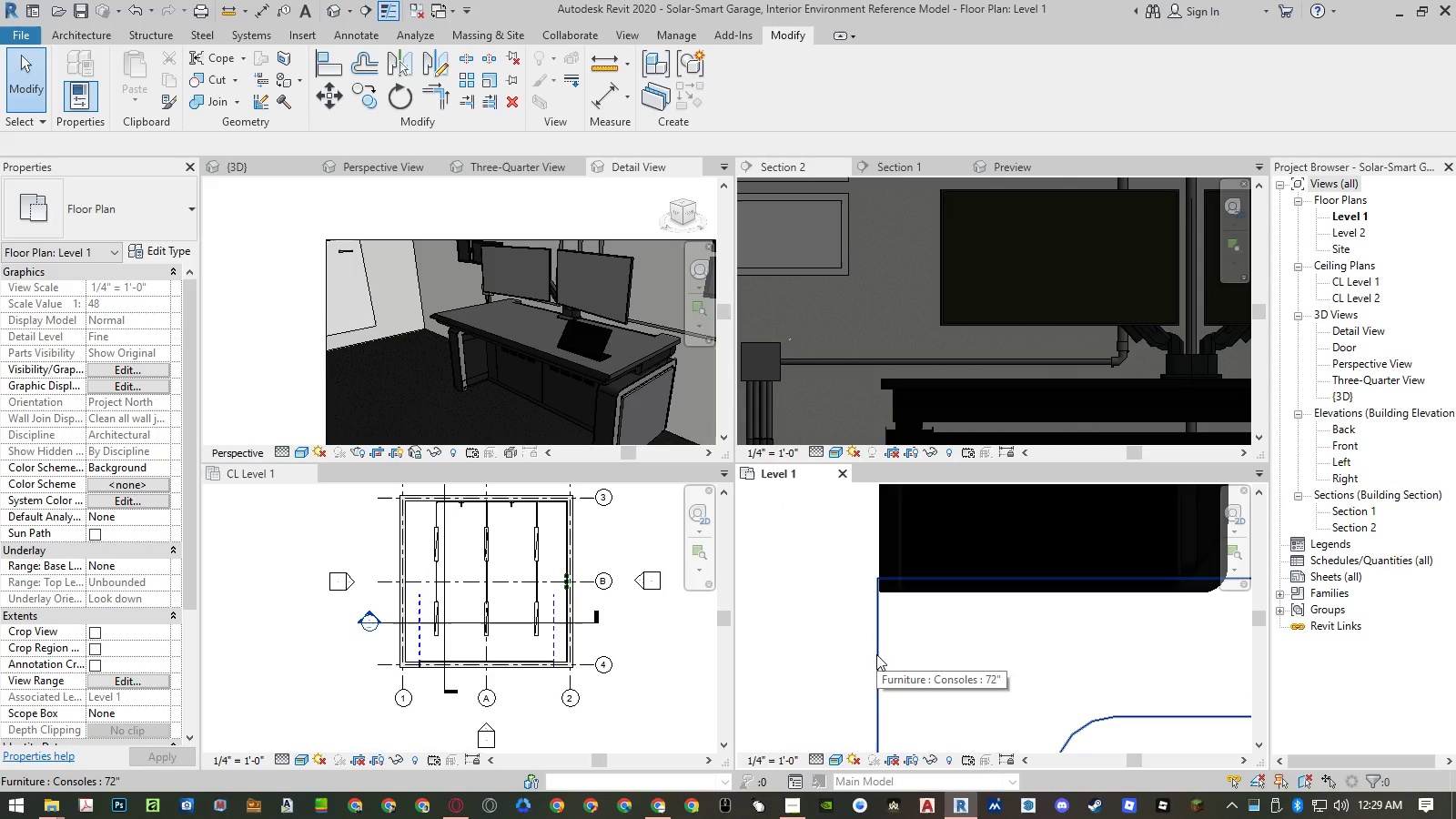 
type(al)
 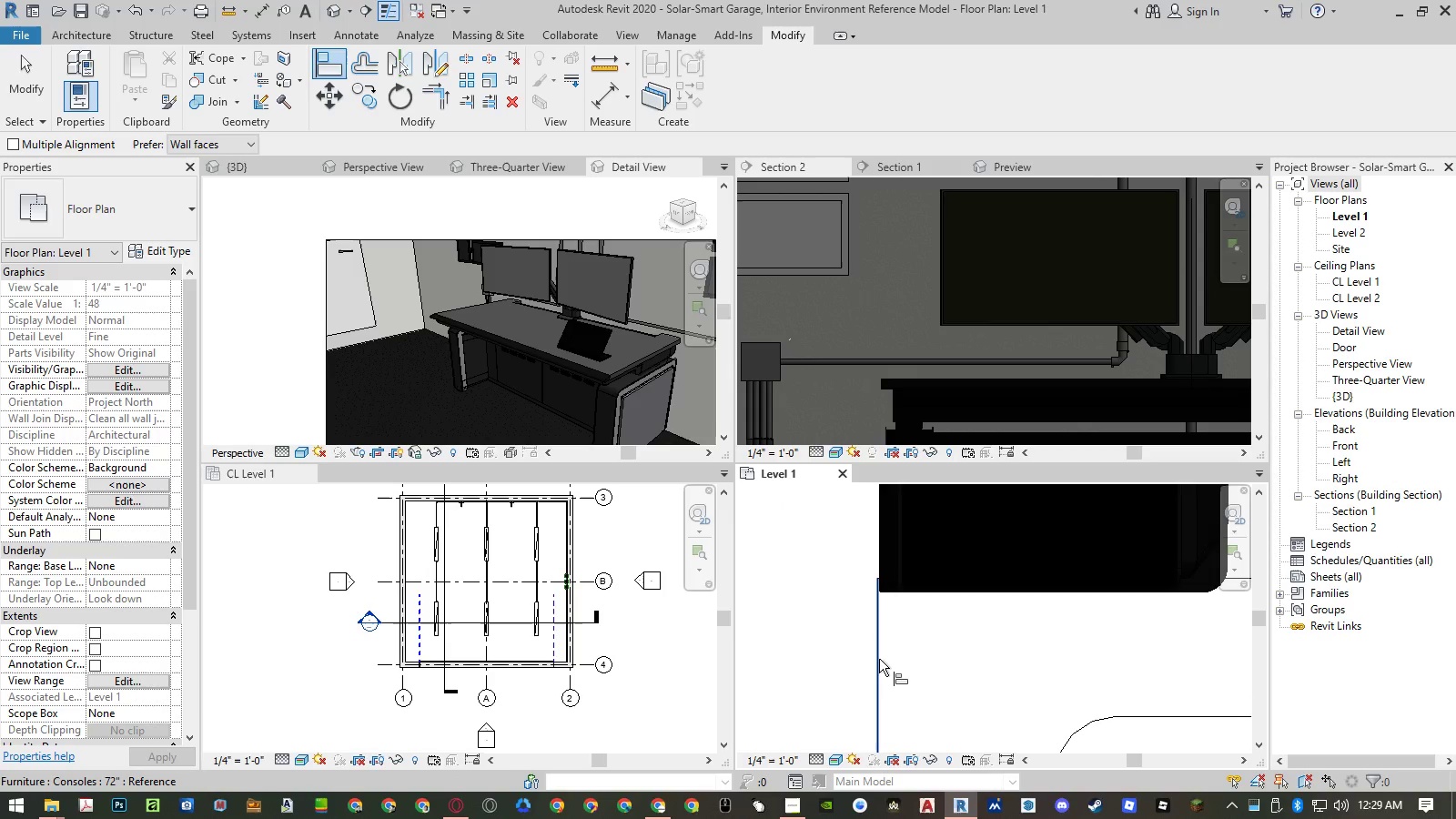 
left_click([879, 659])
 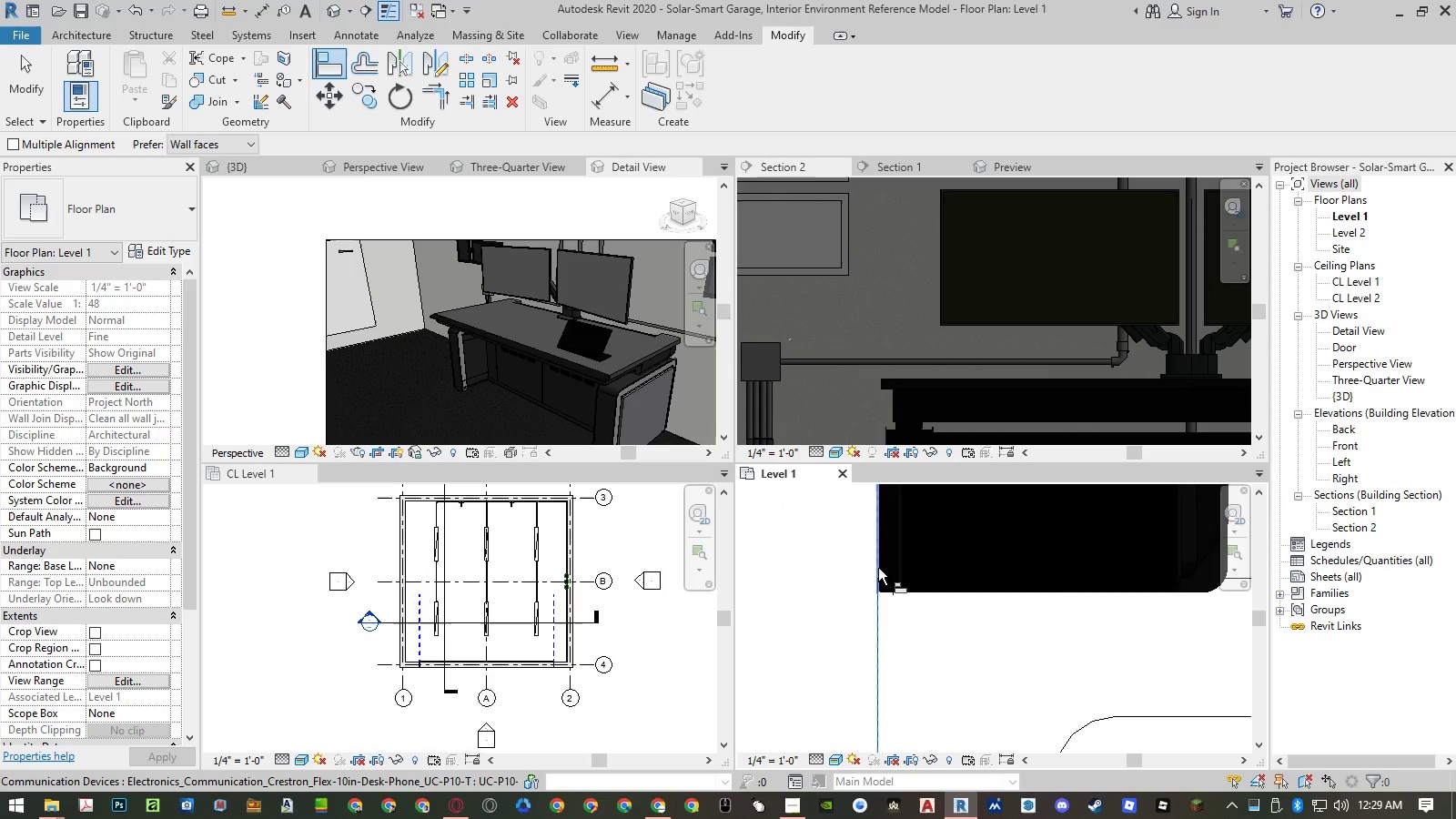 
scroll: coordinate [878, 566], scroll_direction: up, amount: 4.0
 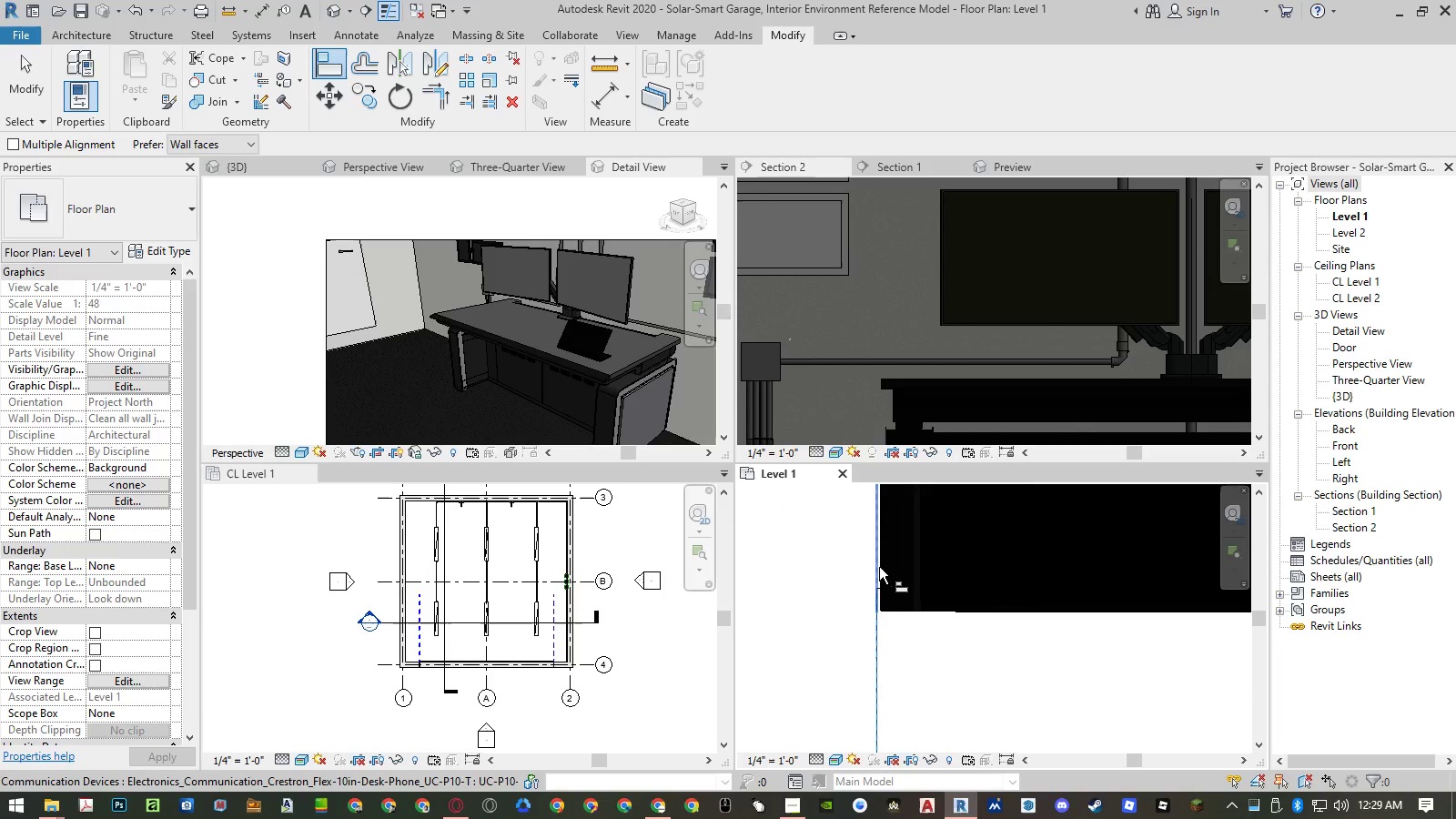 
left_click([878, 567])
 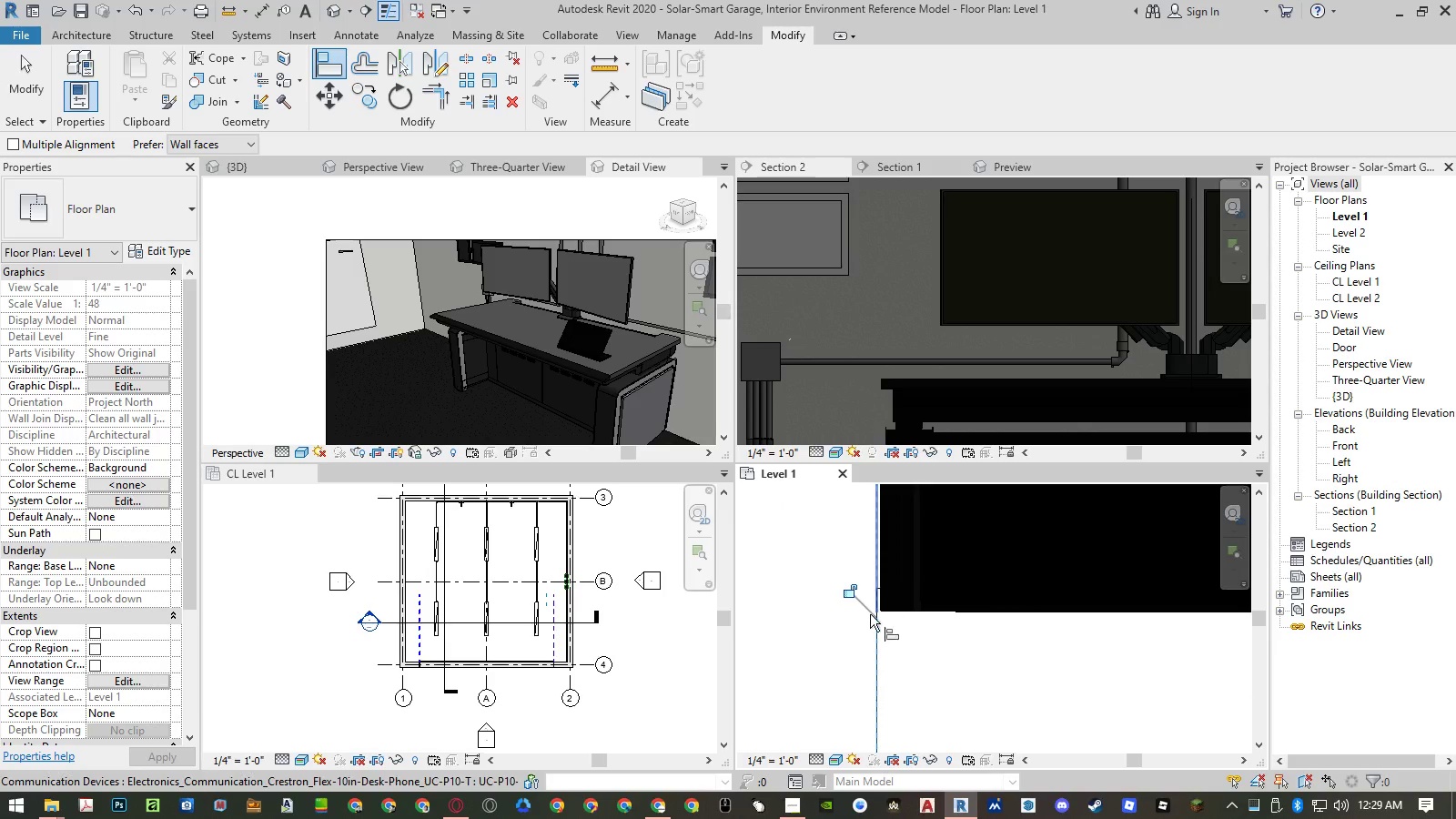 
key(Escape)
 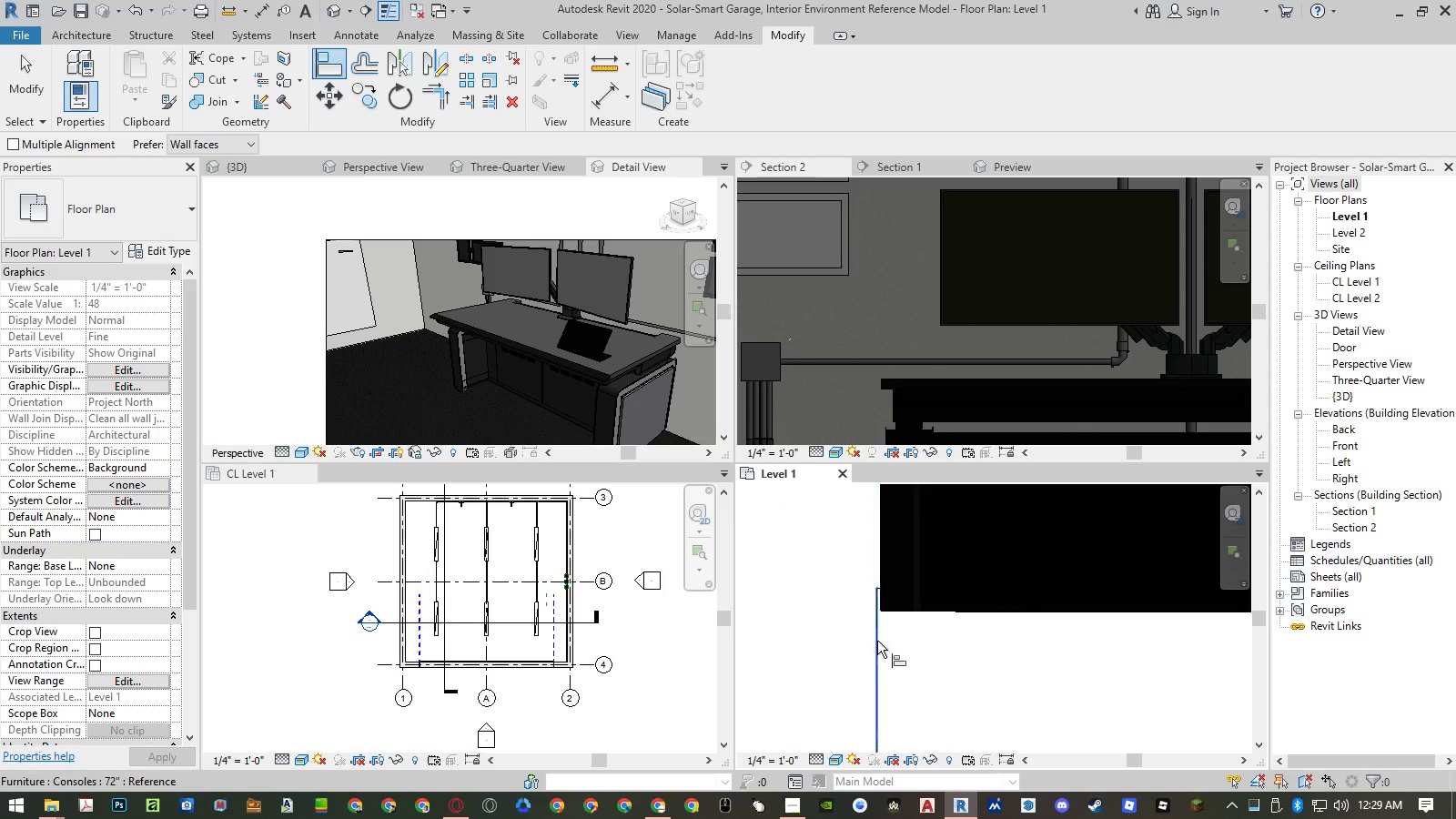 
key(Escape)
 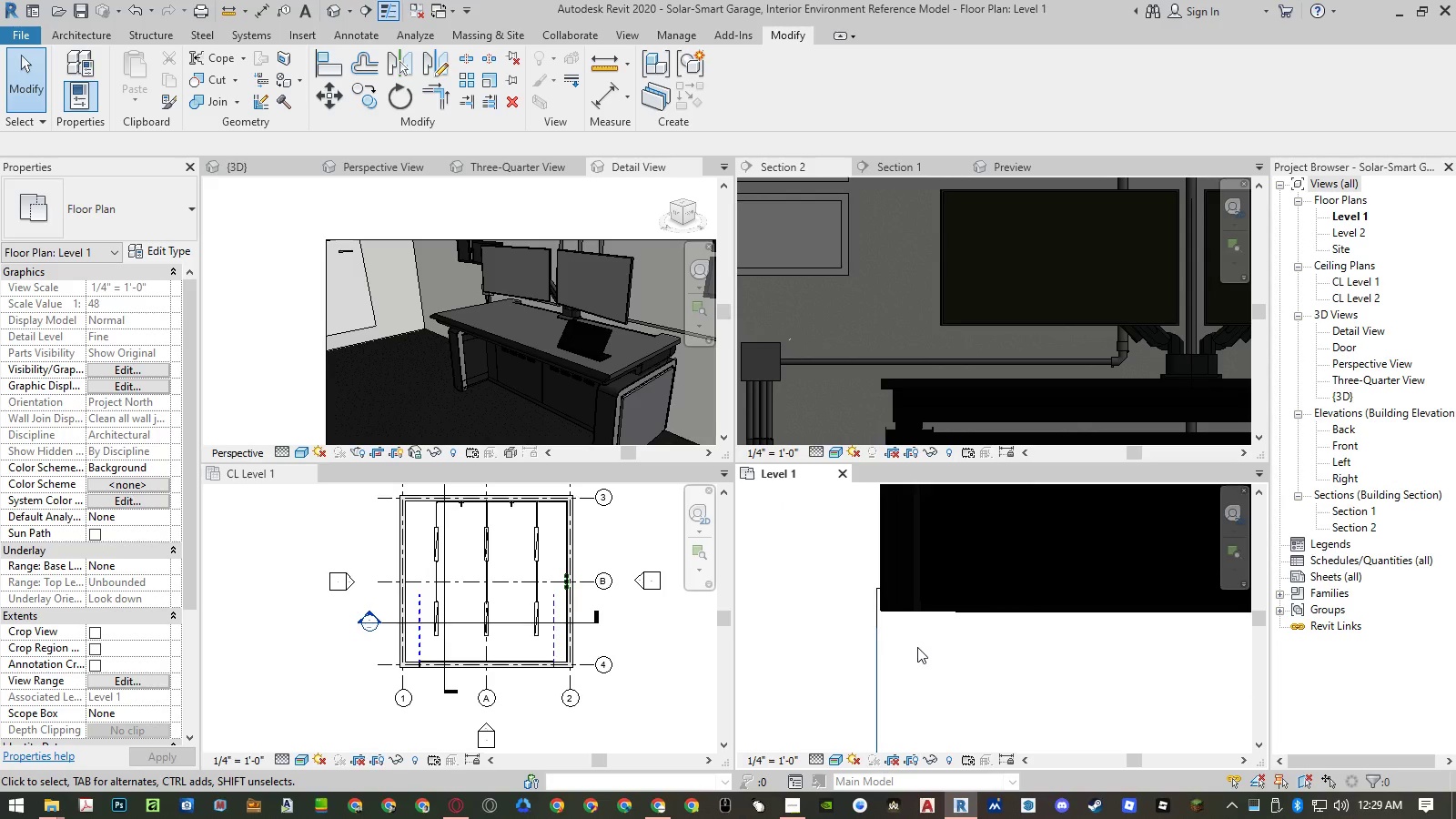 
scroll: coordinate [902, 636], scroll_direction: down, amount: 7.0
 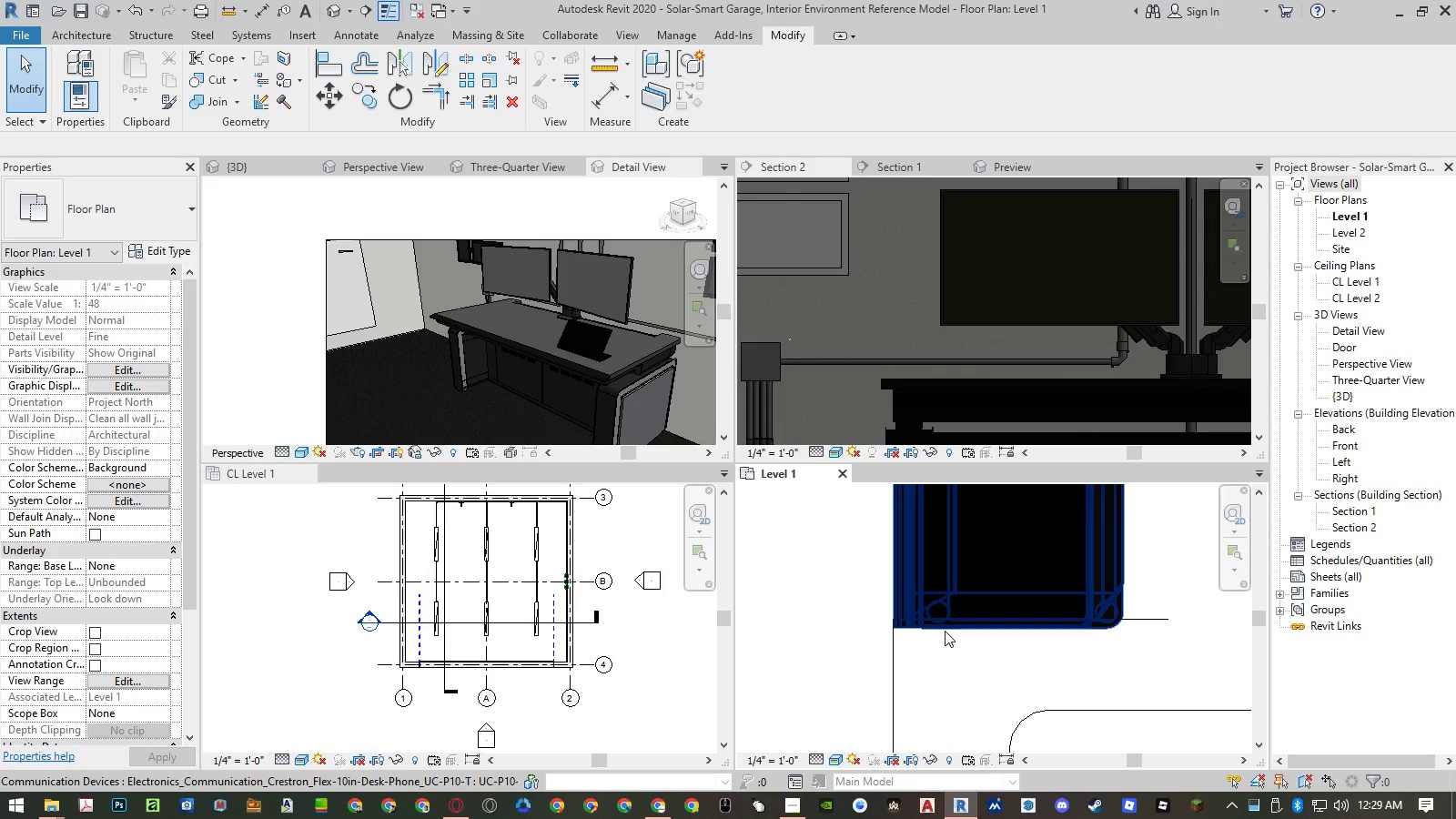 
type(al)
 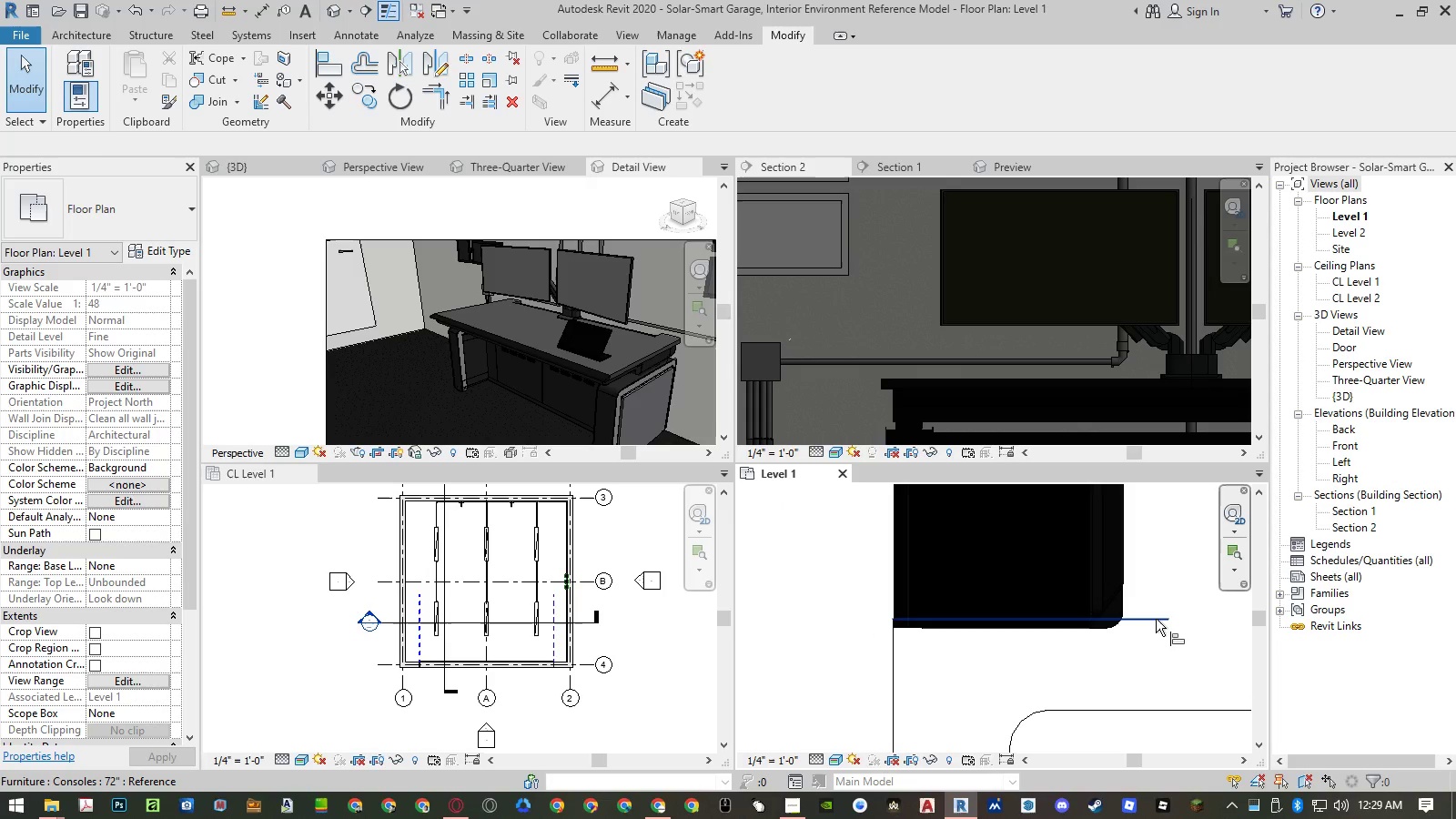 
left_click([1156, 619])
 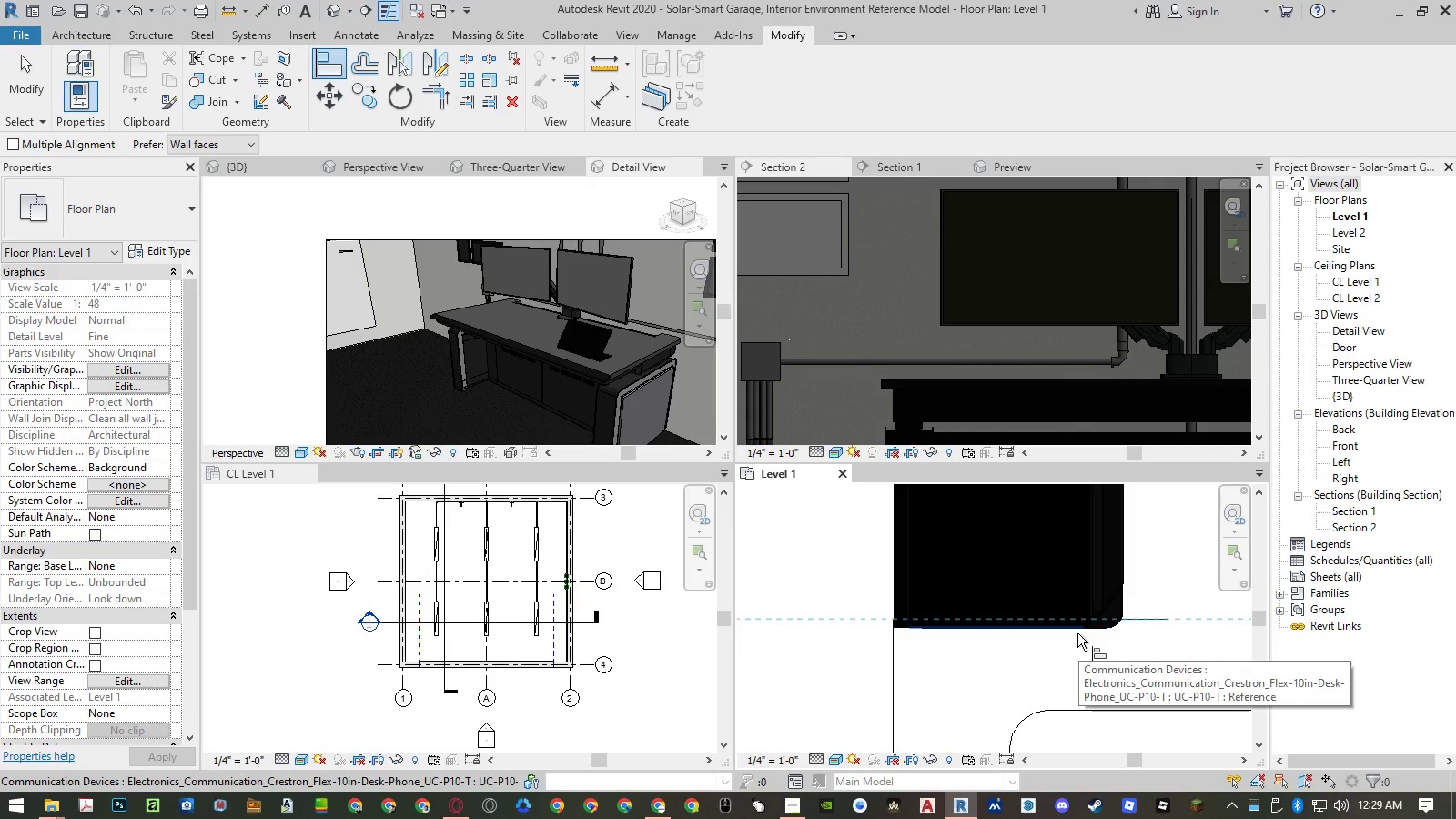 
scroll: coordinate [1076, 633], scroll_direction: up, amount: 4.0
 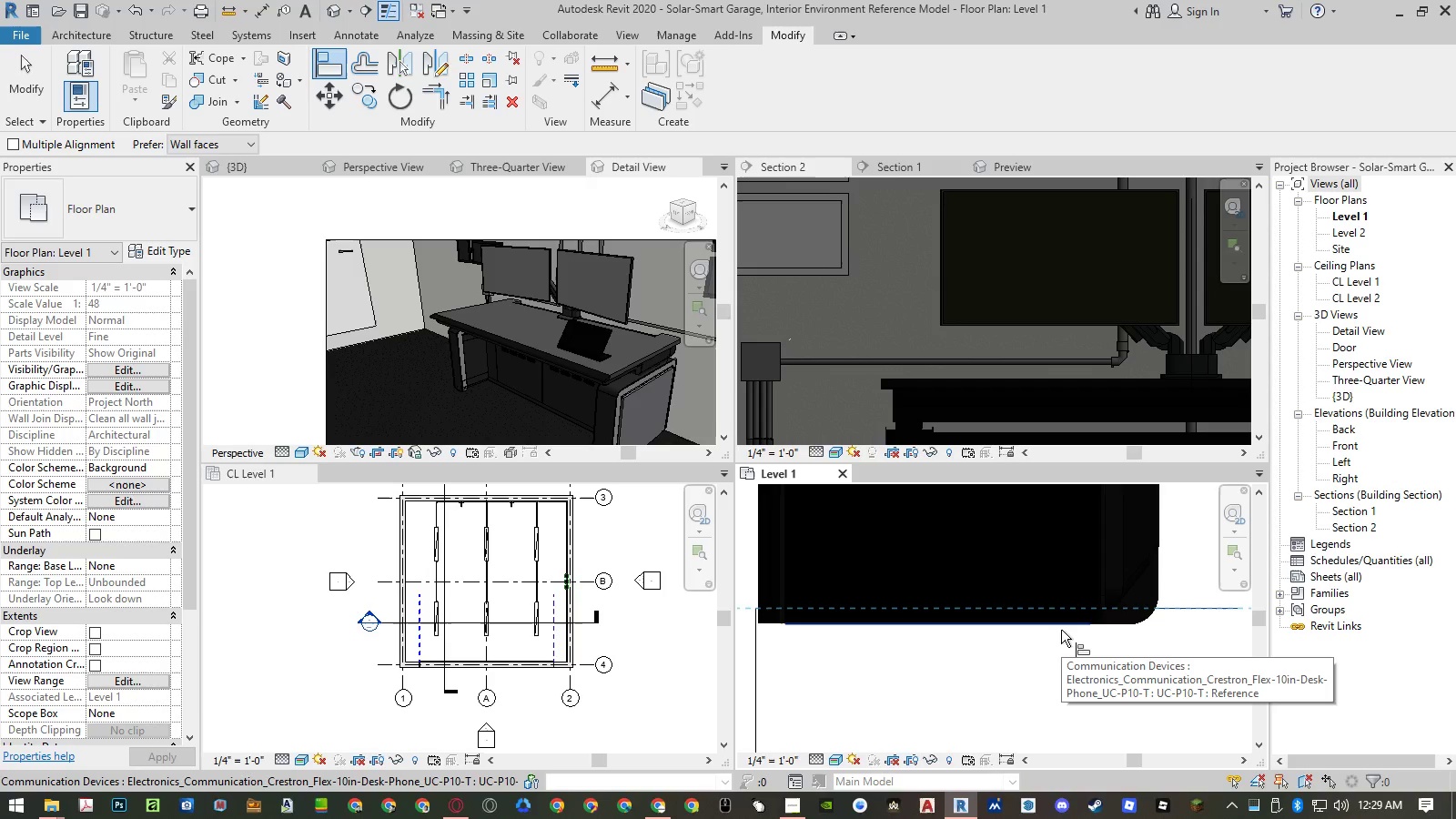 
left_click([1061, 630])
 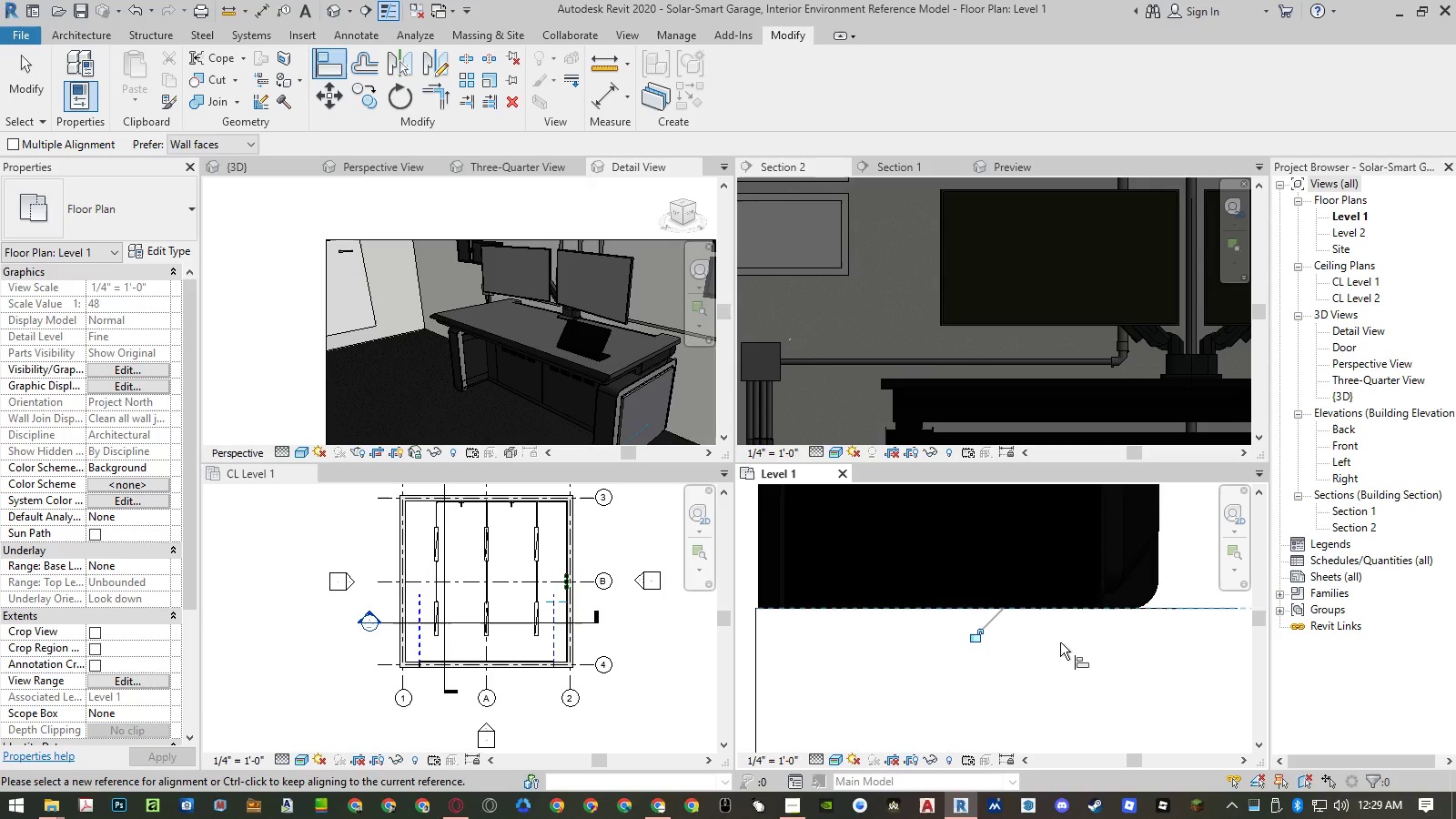 
key(Escape)
 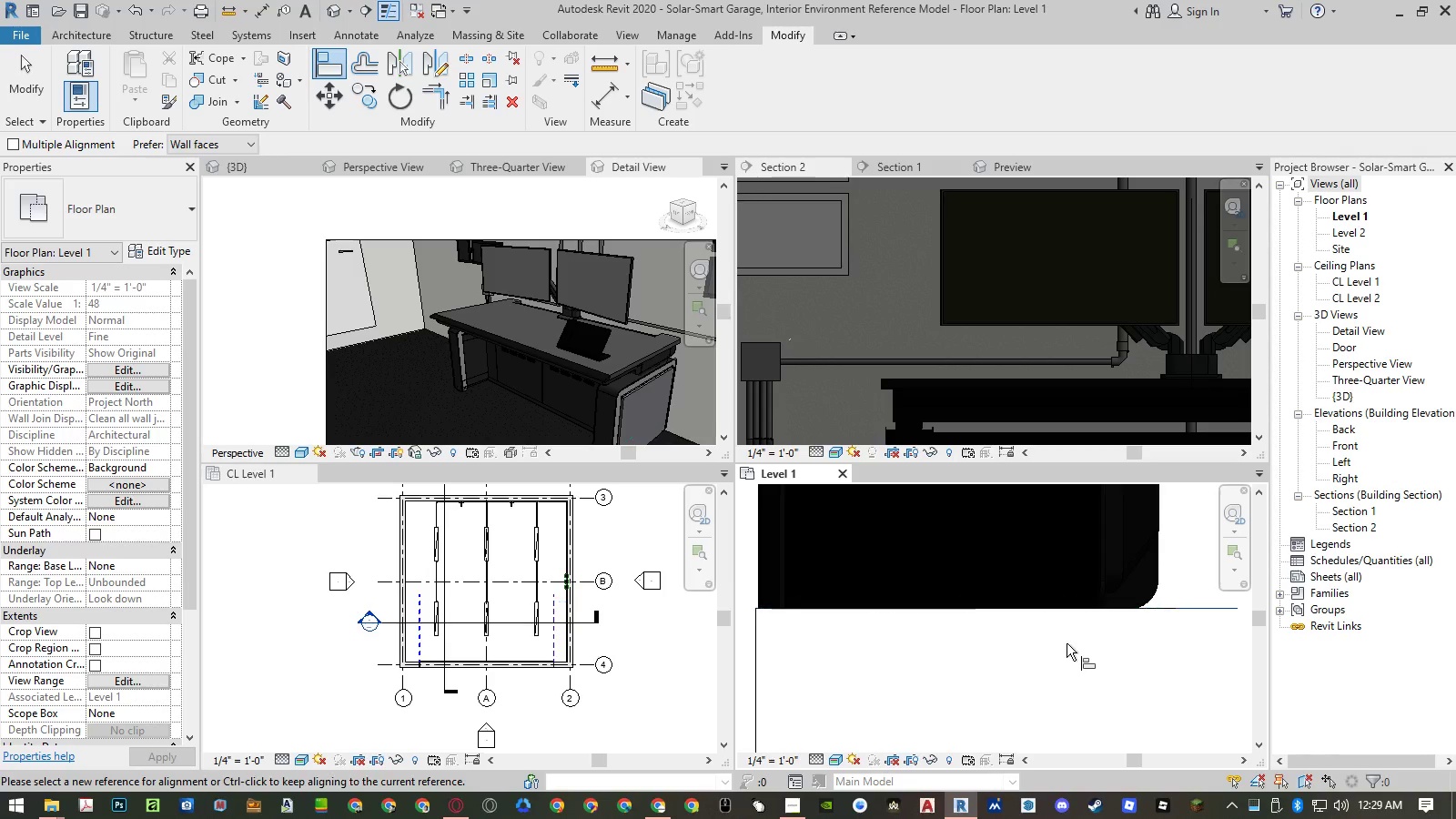 
key(Escape)
 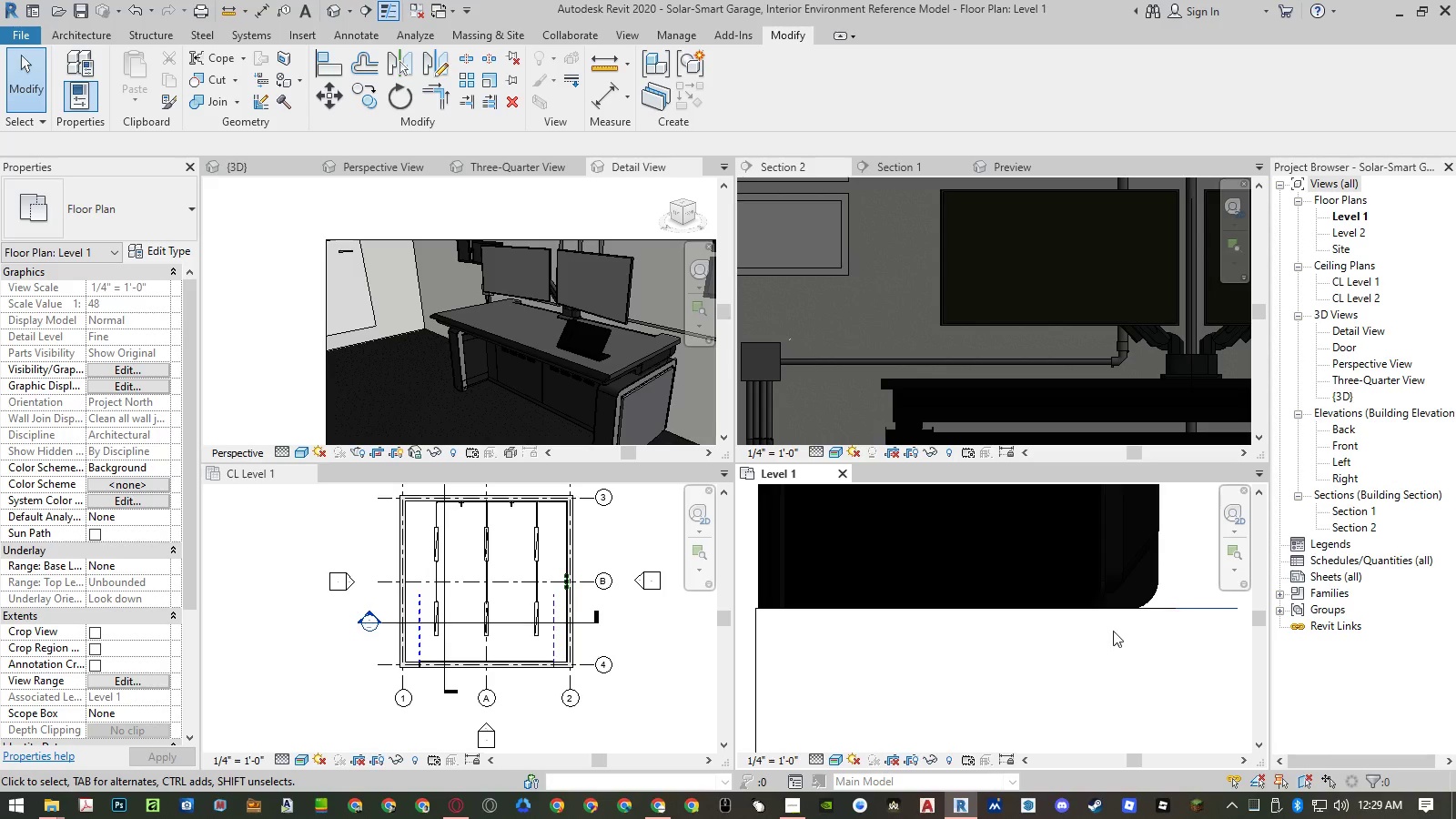 
wait(5.59)
 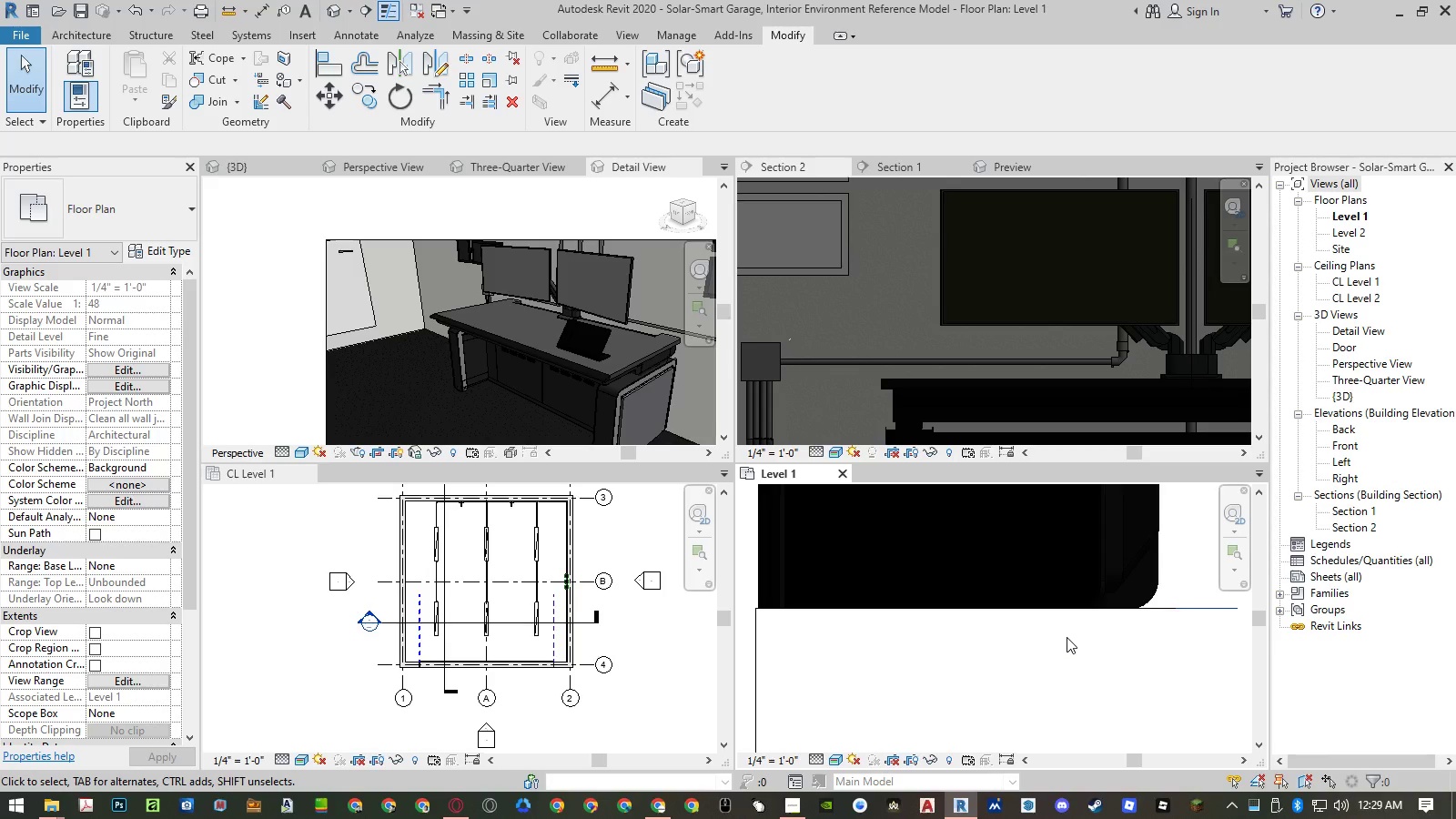 
left_click([1137, 574])
 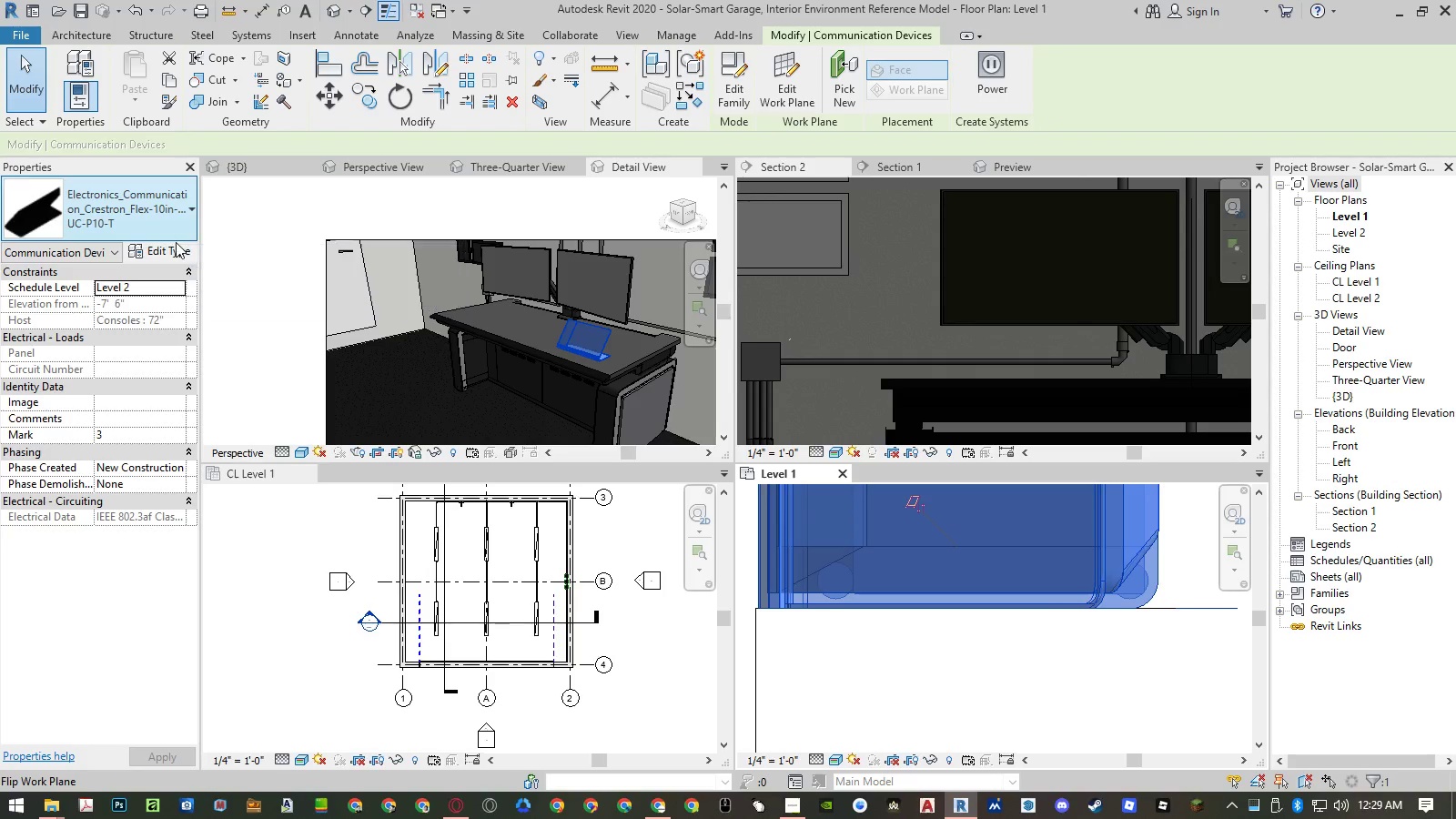 
wait(5.03)
 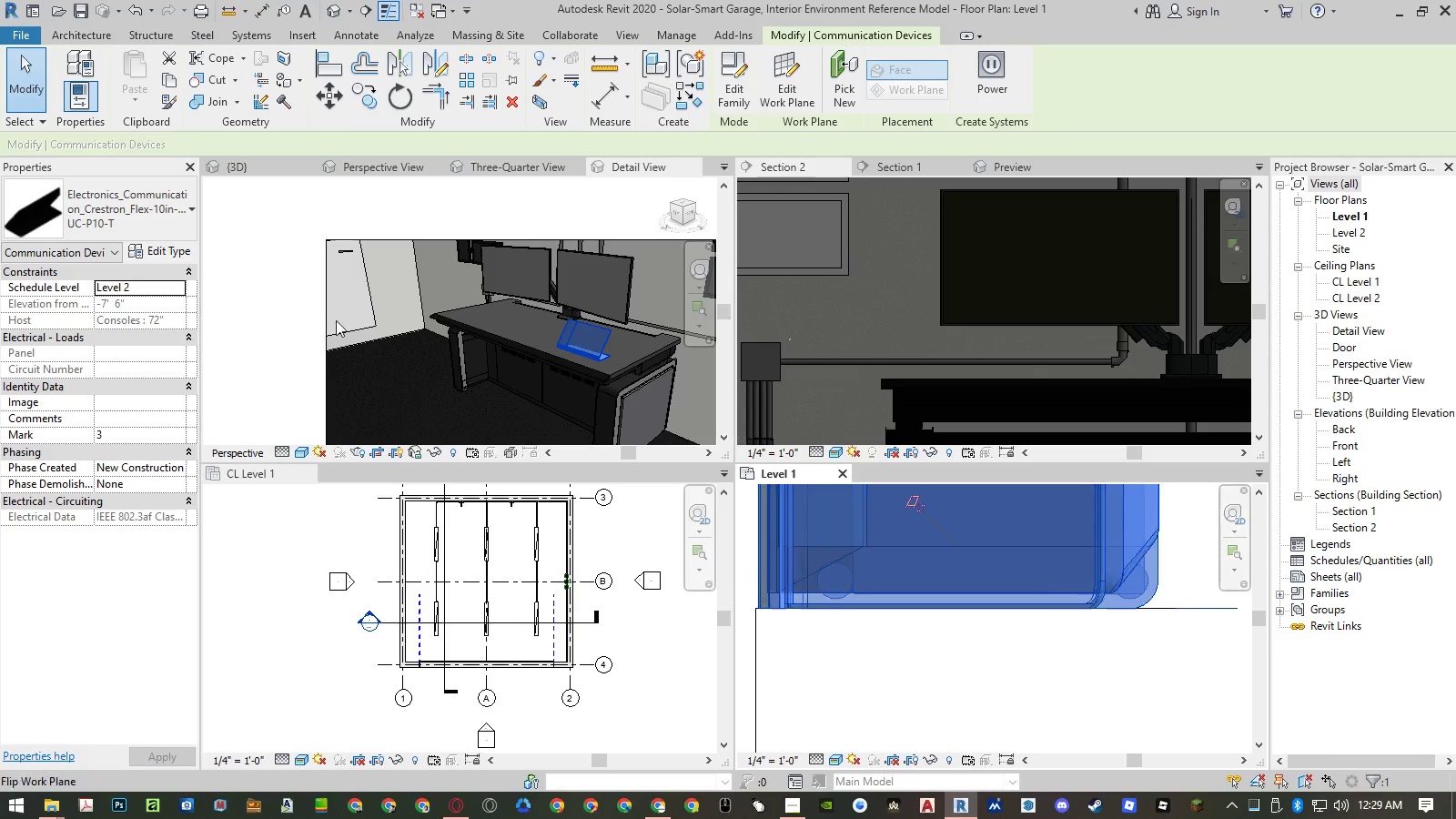 
left_click([174, 220])
 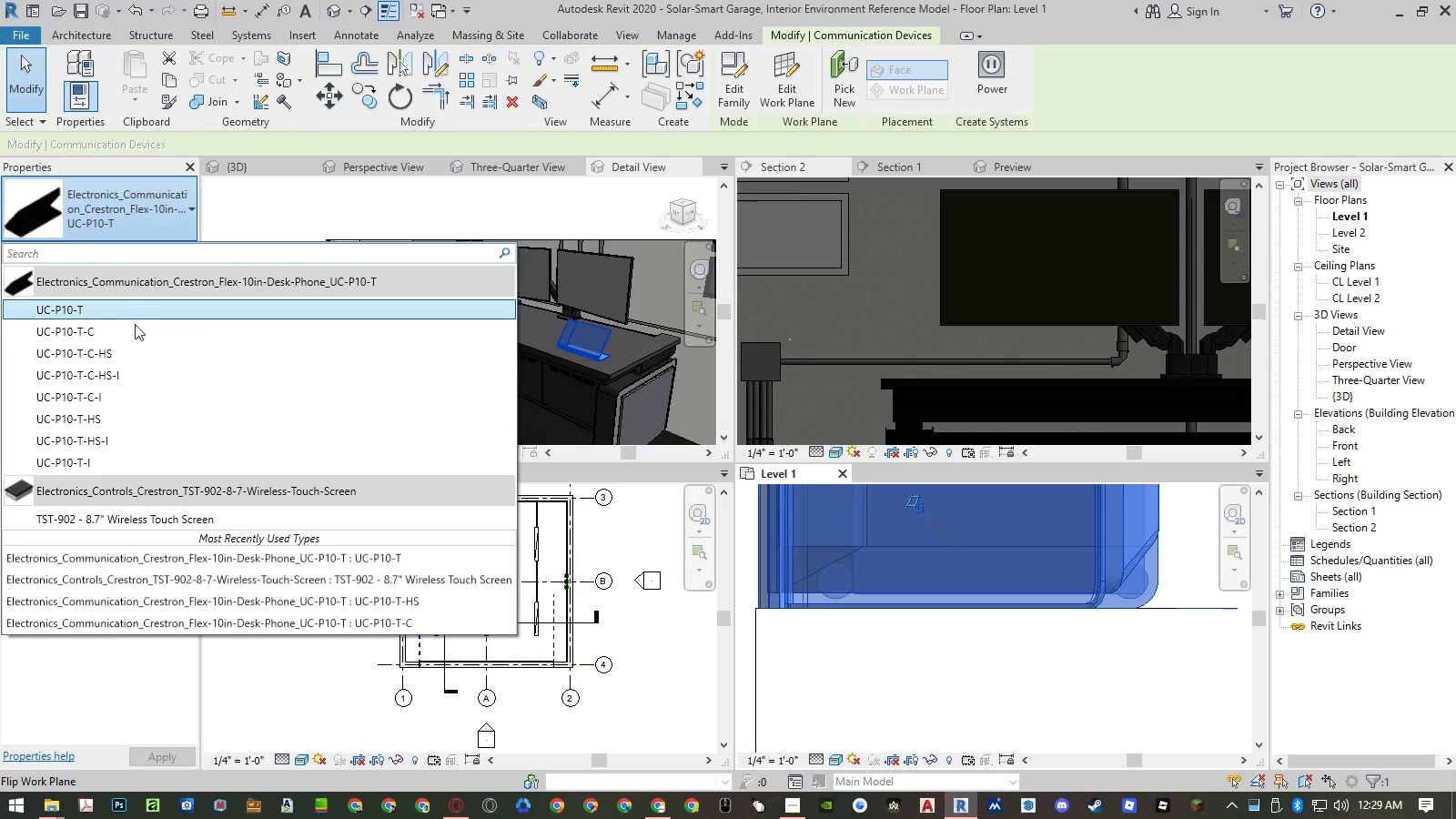 
left_click([122, 376])
 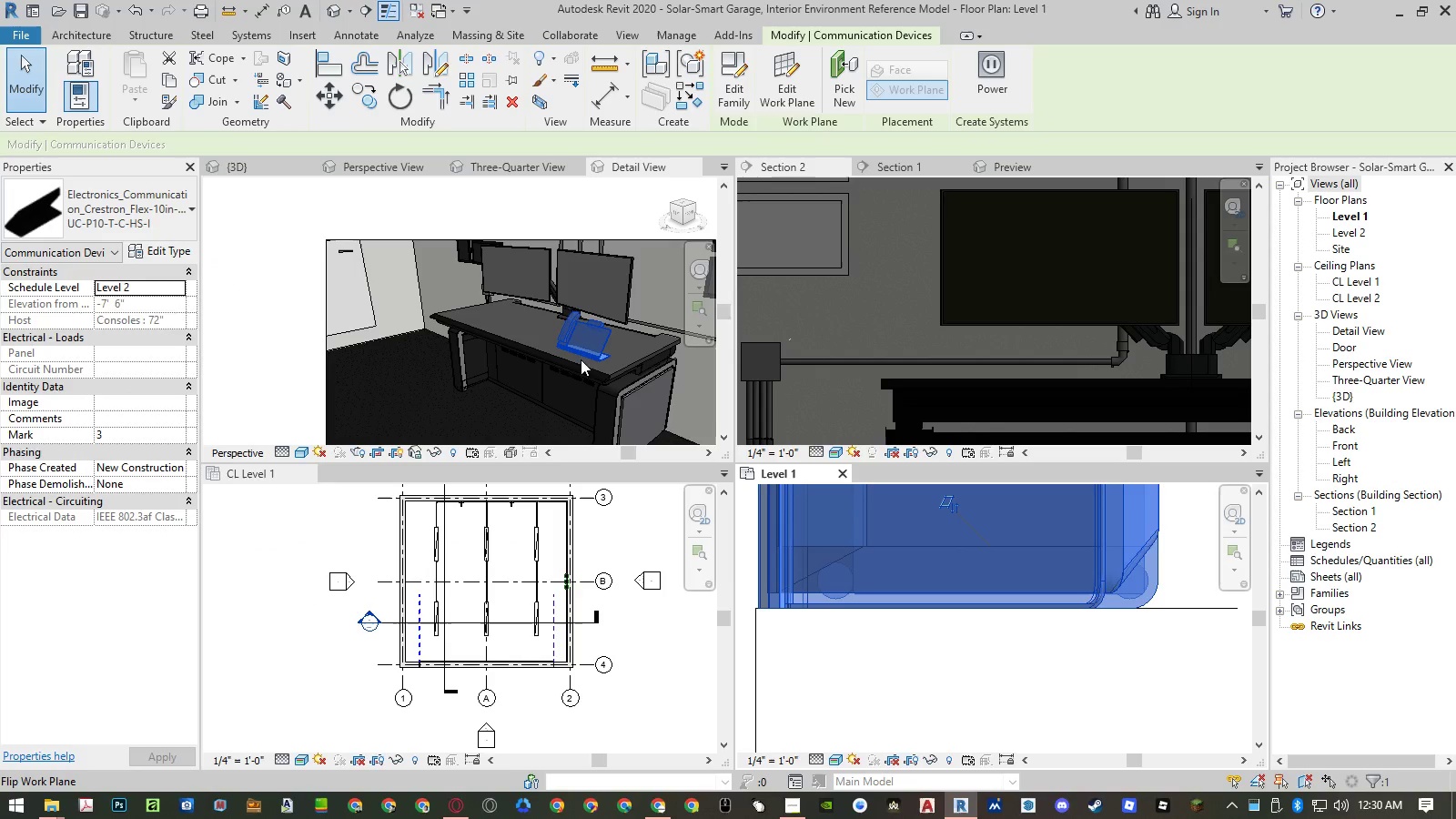 
key(Escape)
 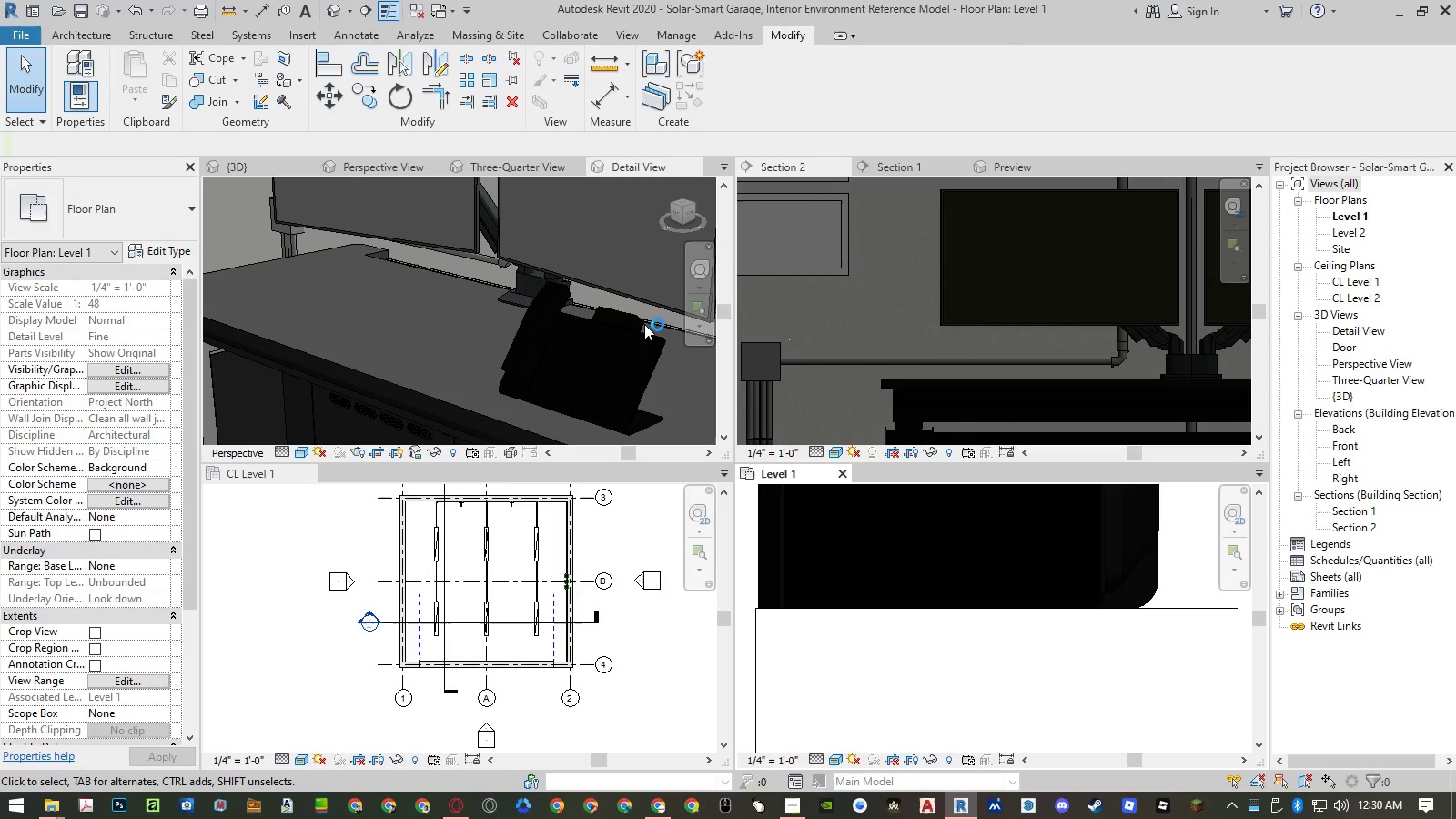 
scroll: coordinate [647, 333], scroll_direction: up, amount: 9.0
 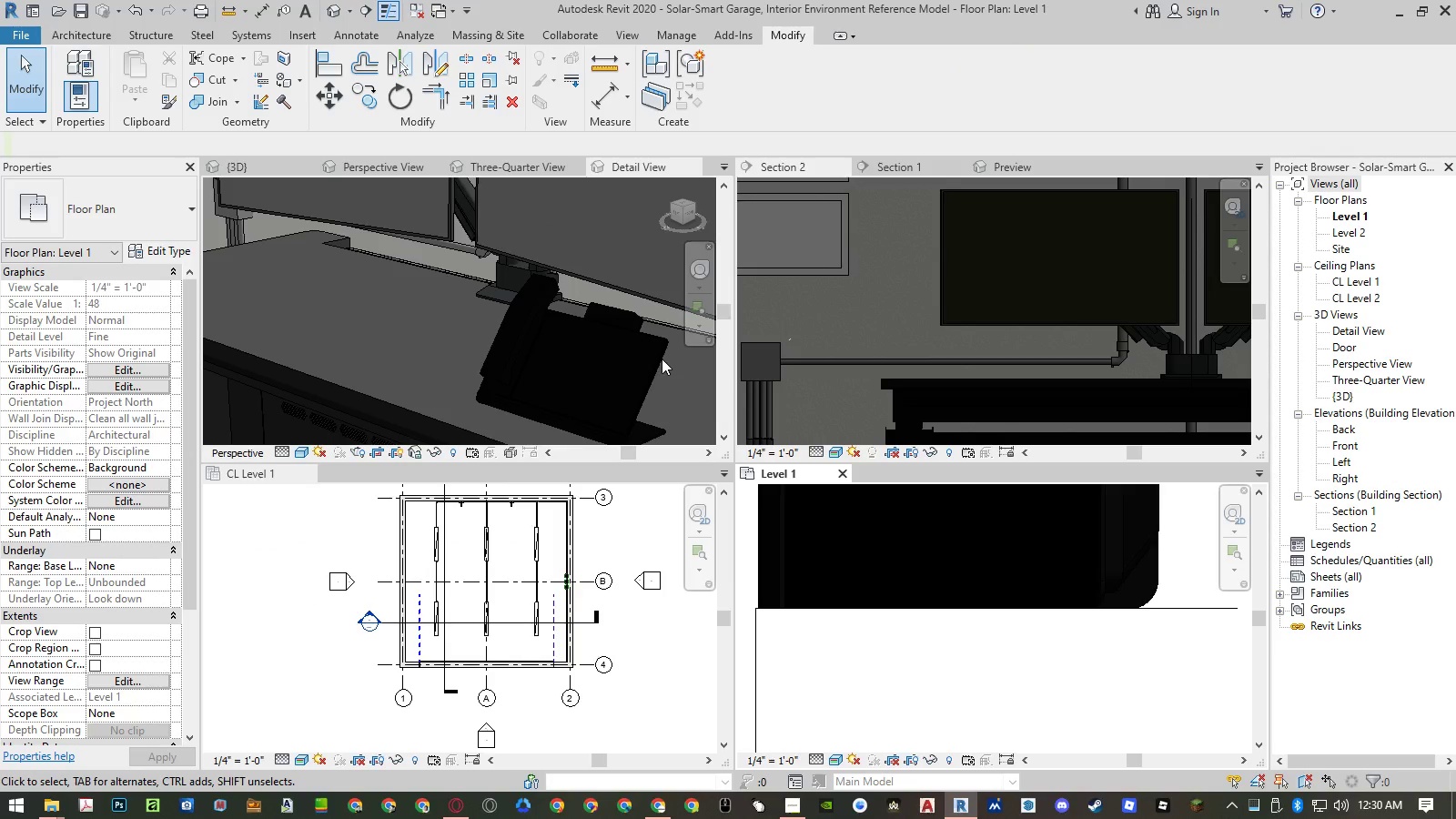 
left_click([662, 359])
 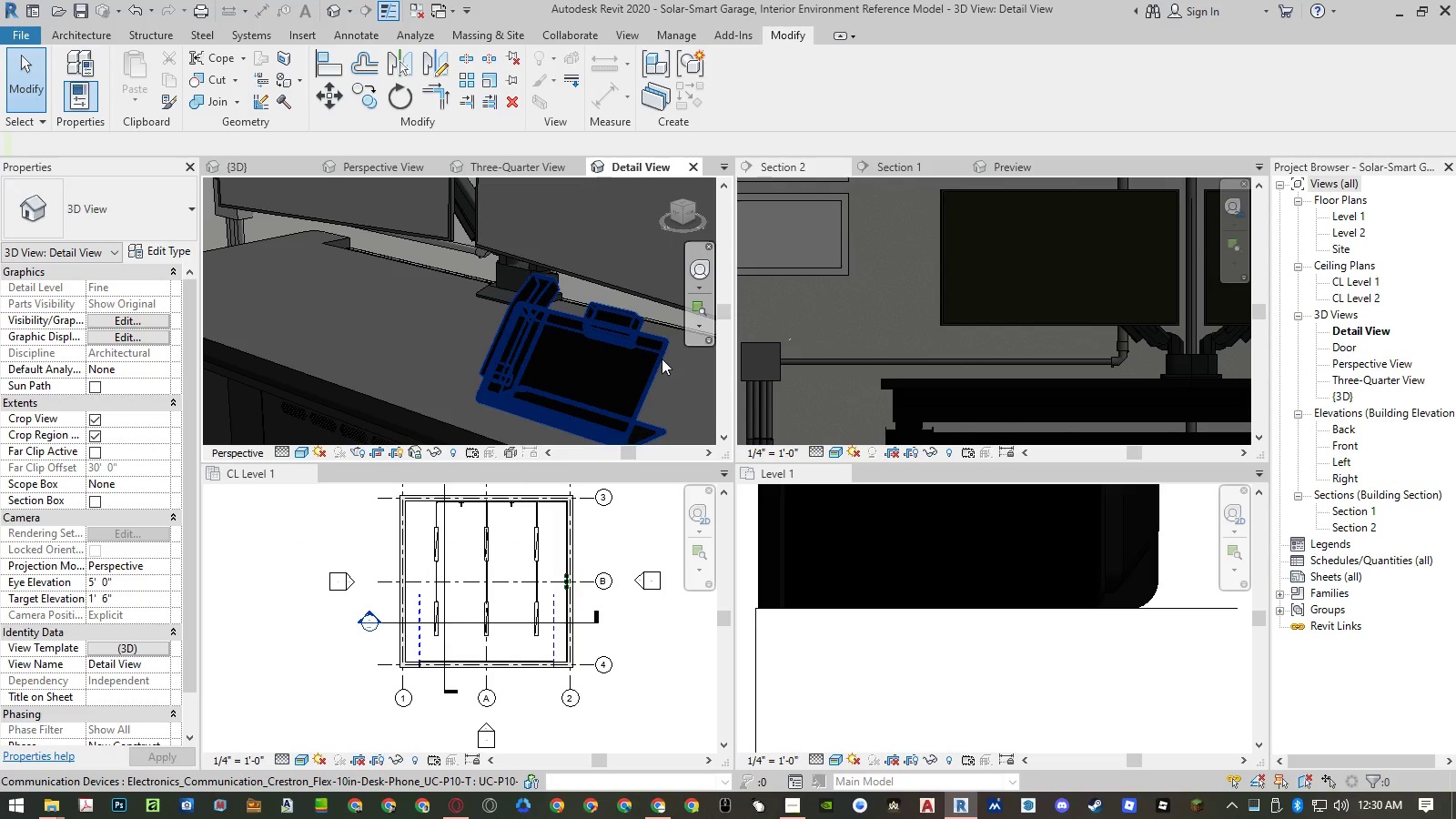 
left_click([662, 359])
 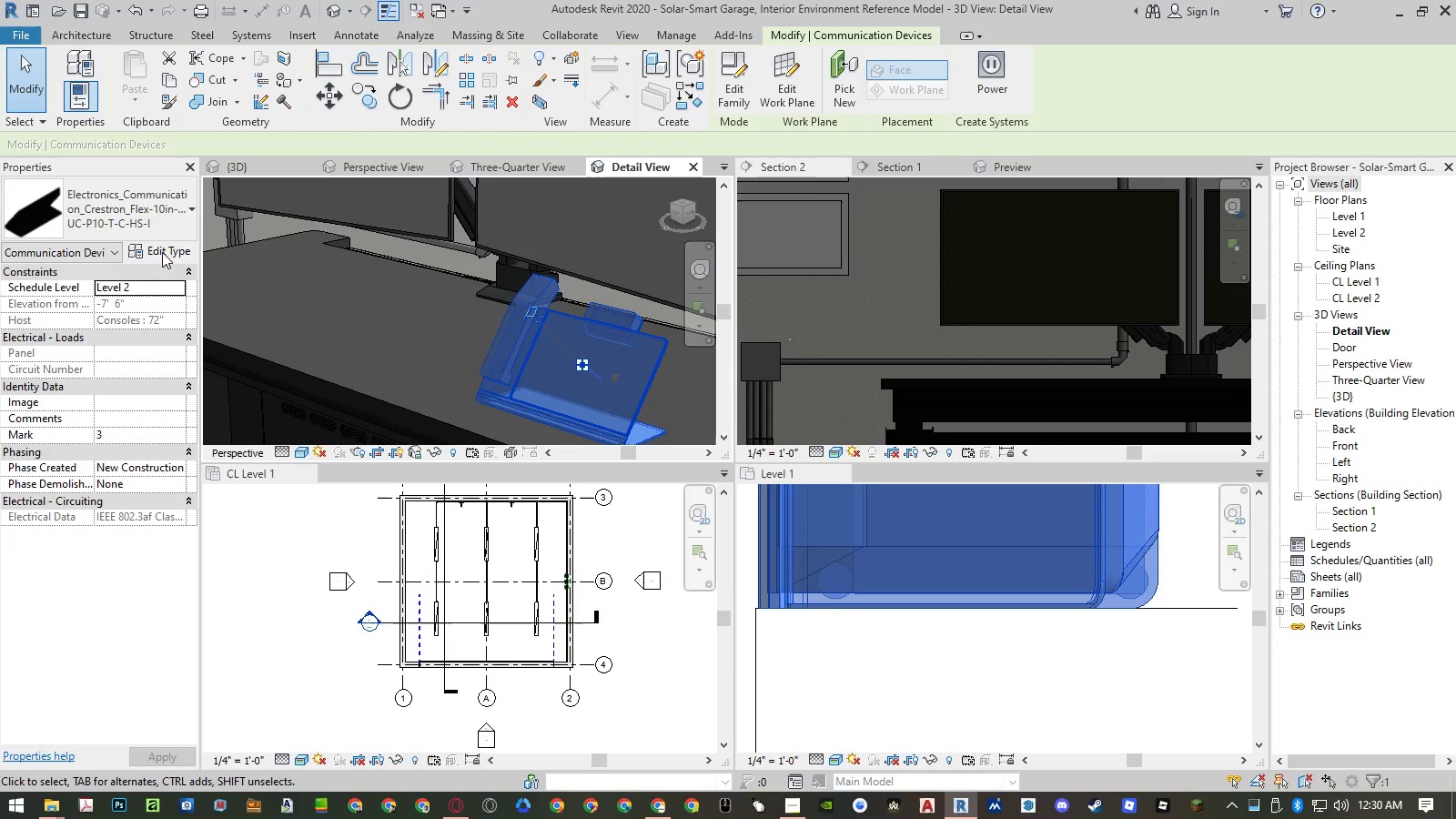 
left_click([140, 221])
 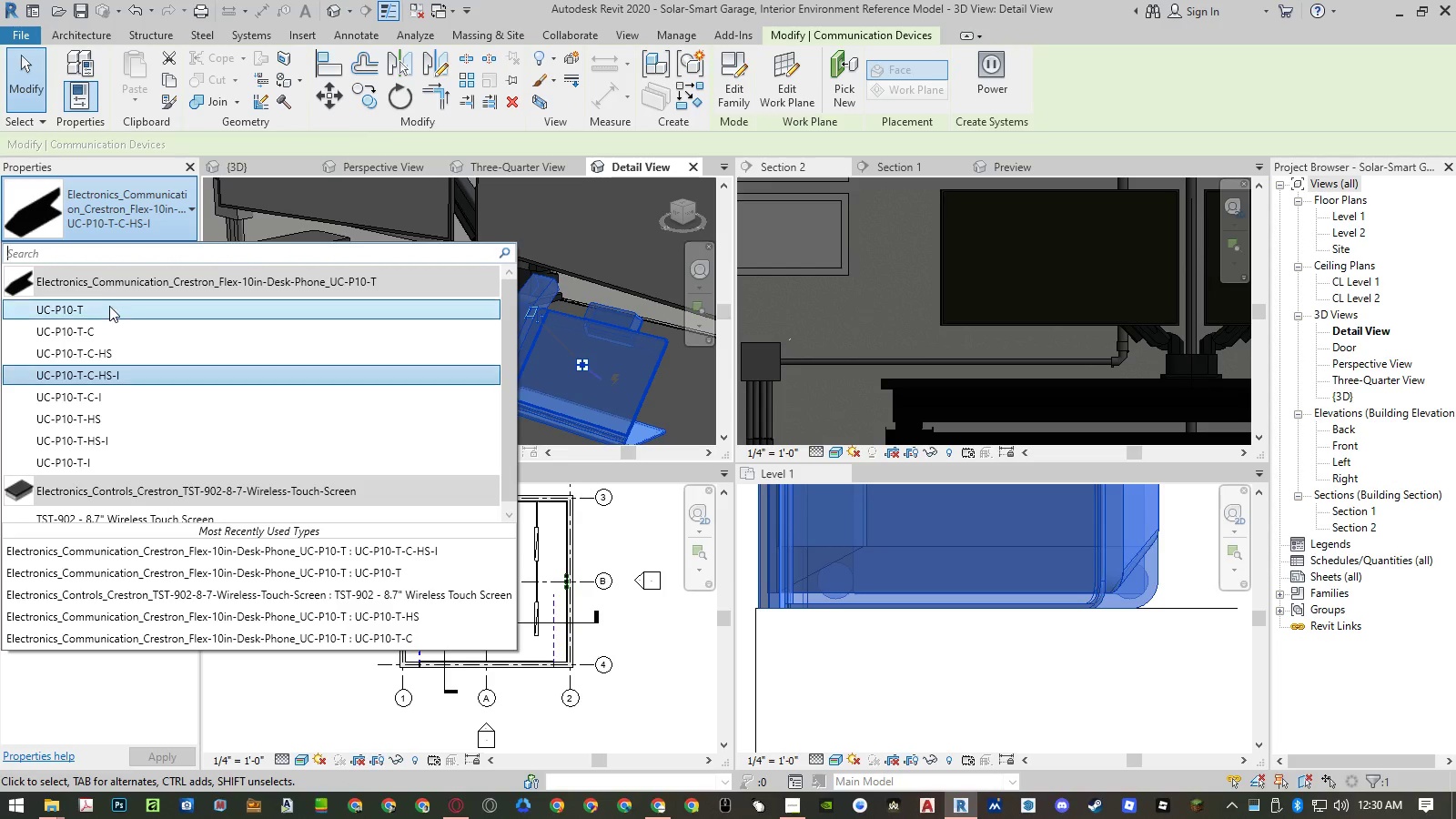 
left_click([105, 328])
 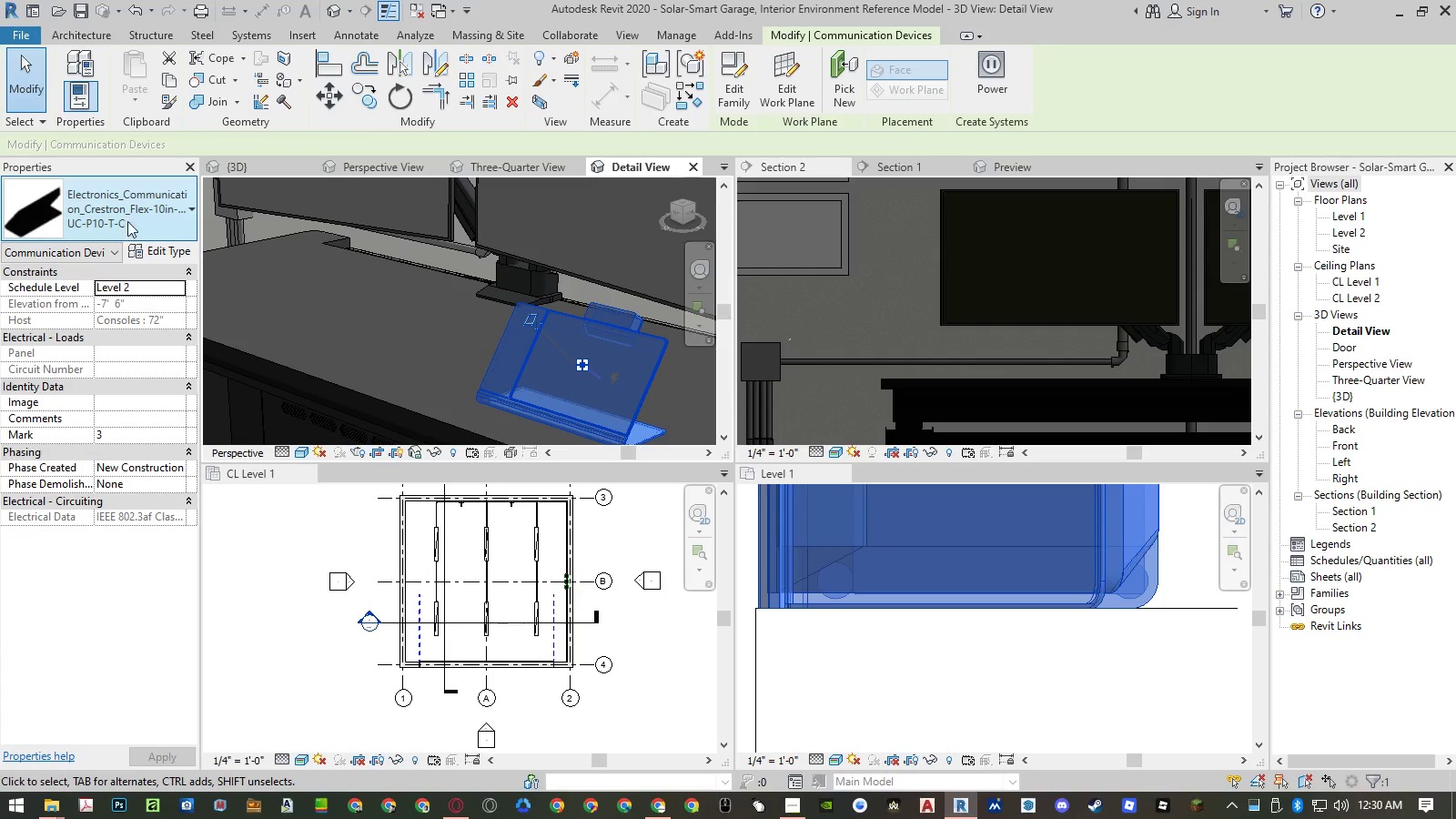 
left_click([136, 217])
 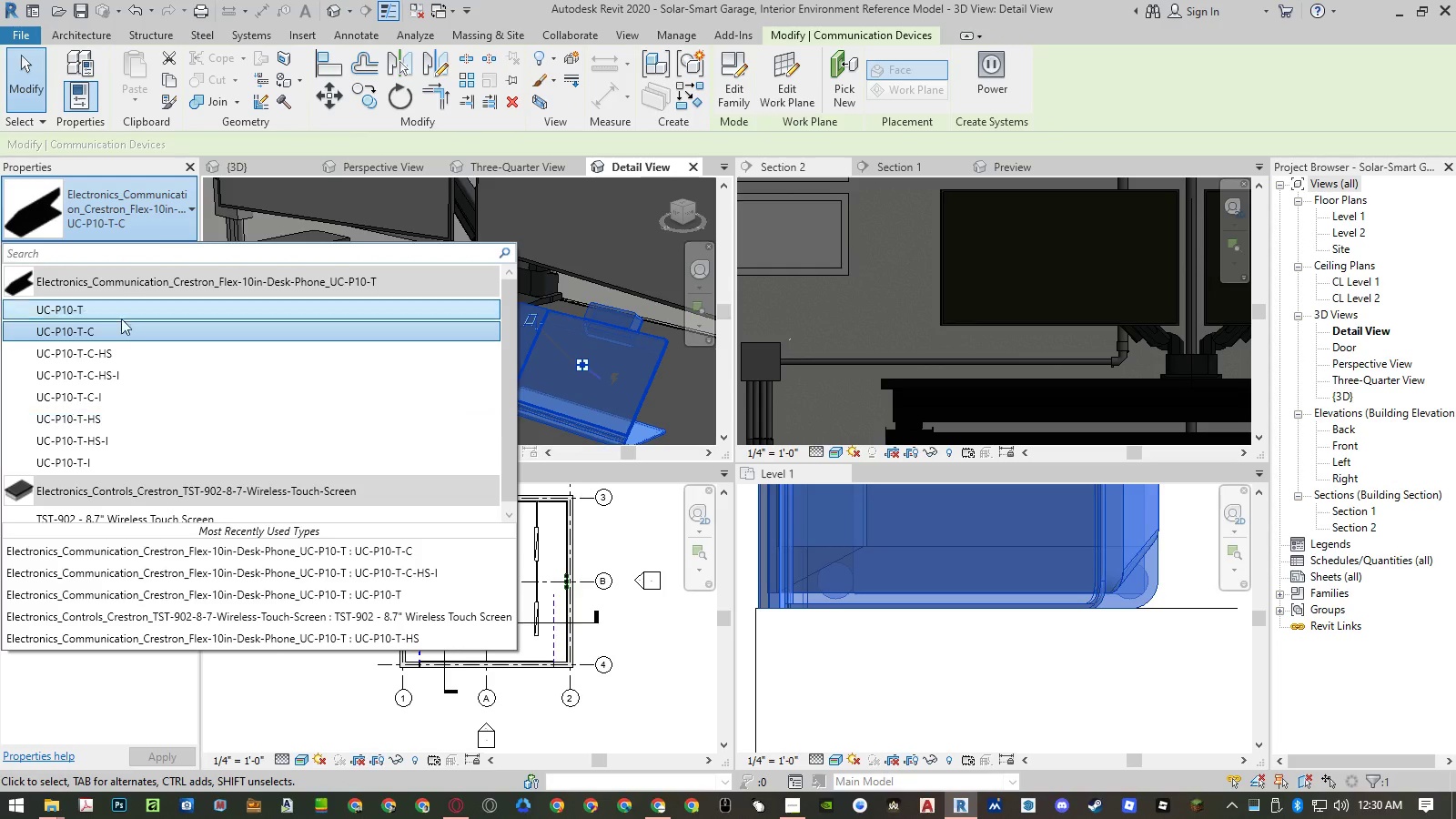 
left_click([114, 354])
 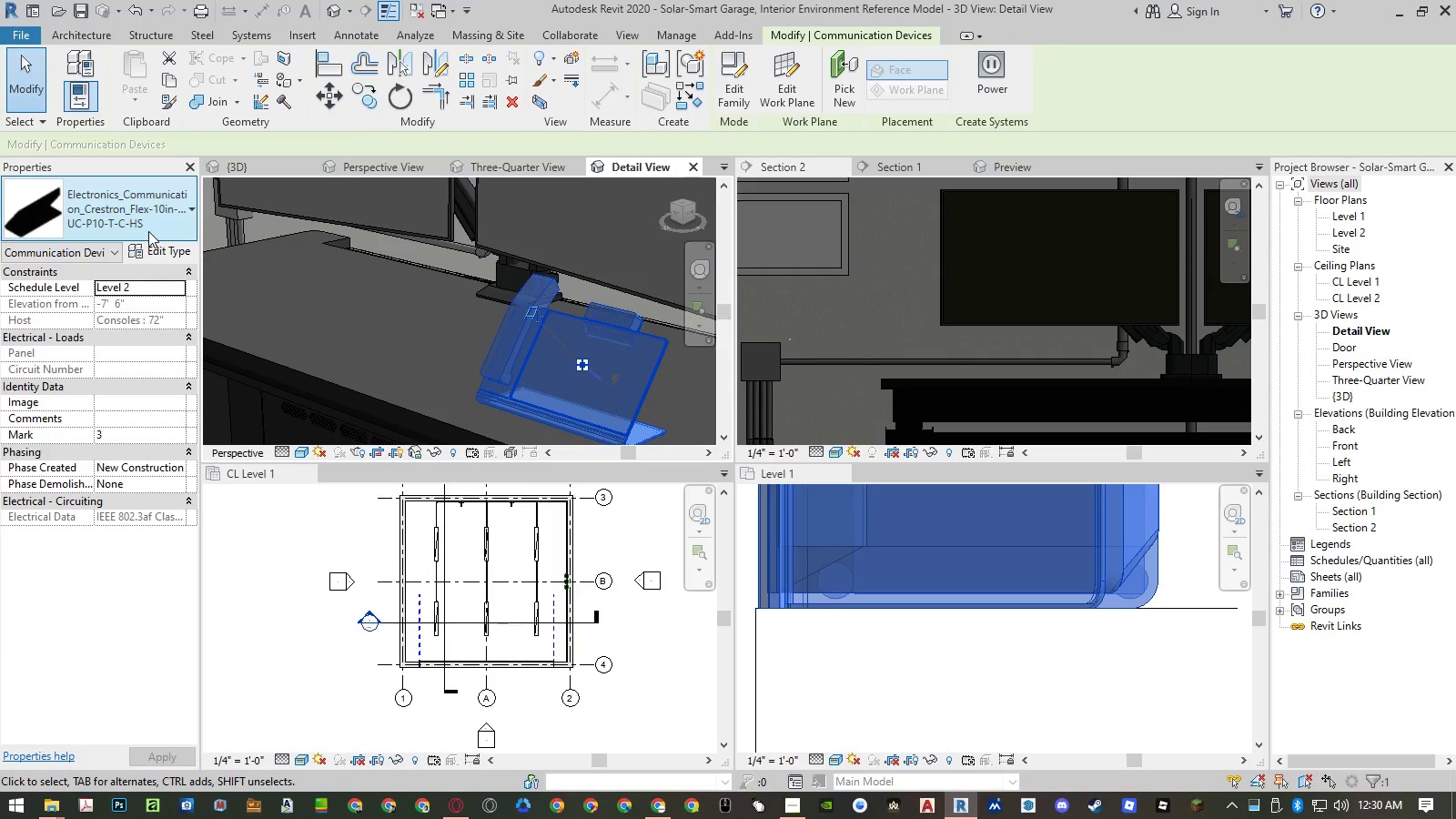 
left_click([149, 231])
 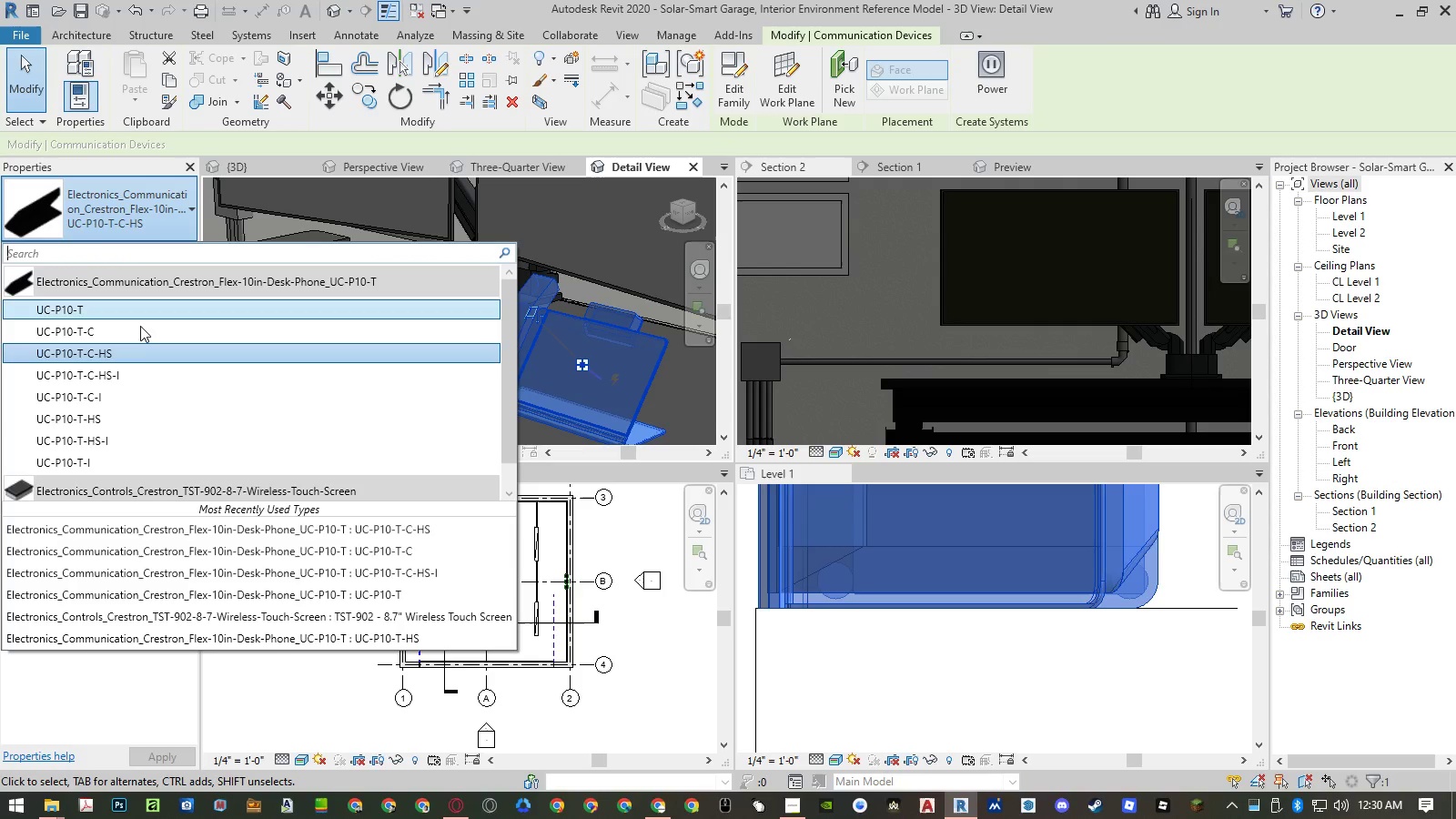 
left_click([132, 373])
 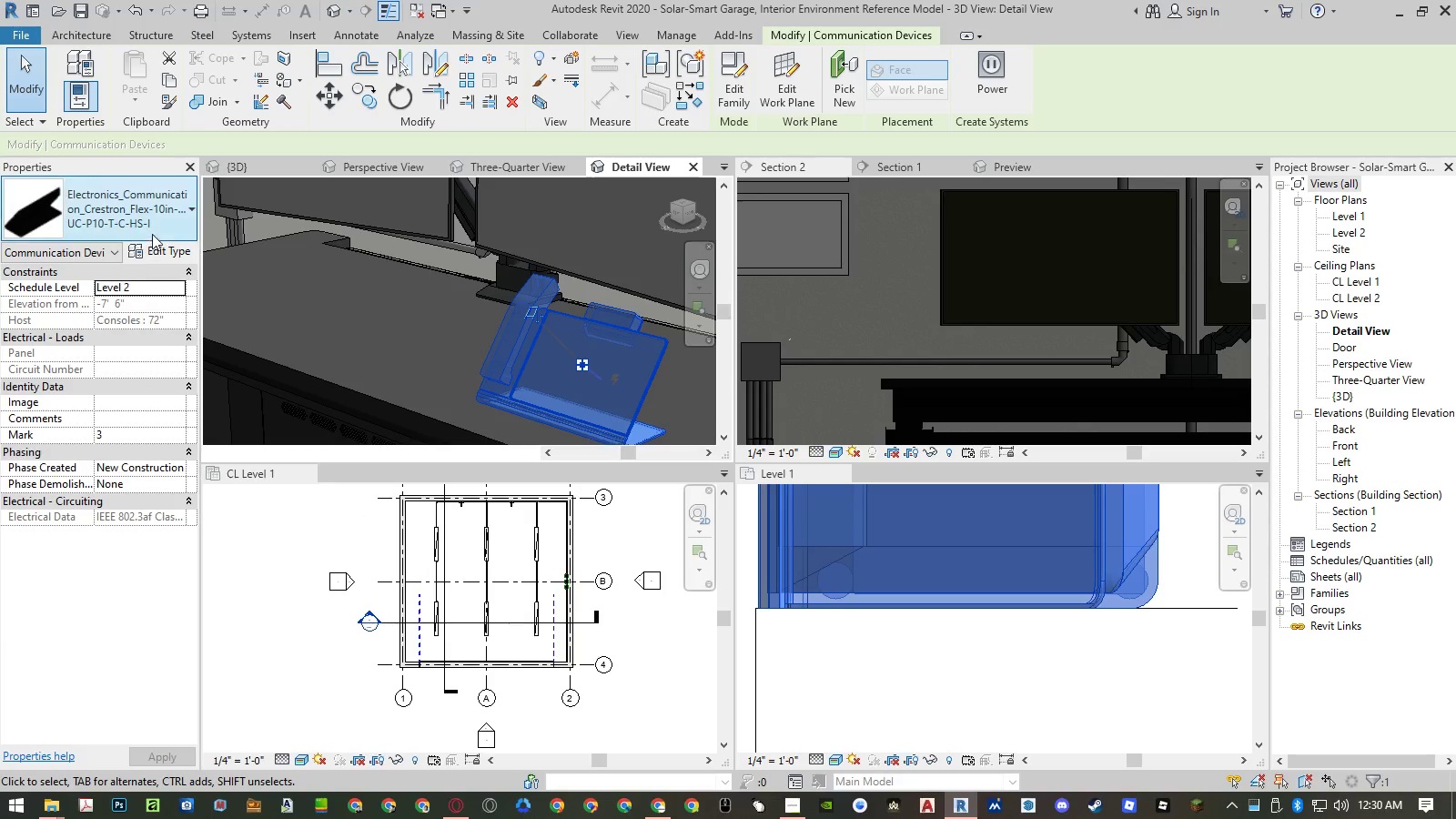 
left_click([153, 230])
 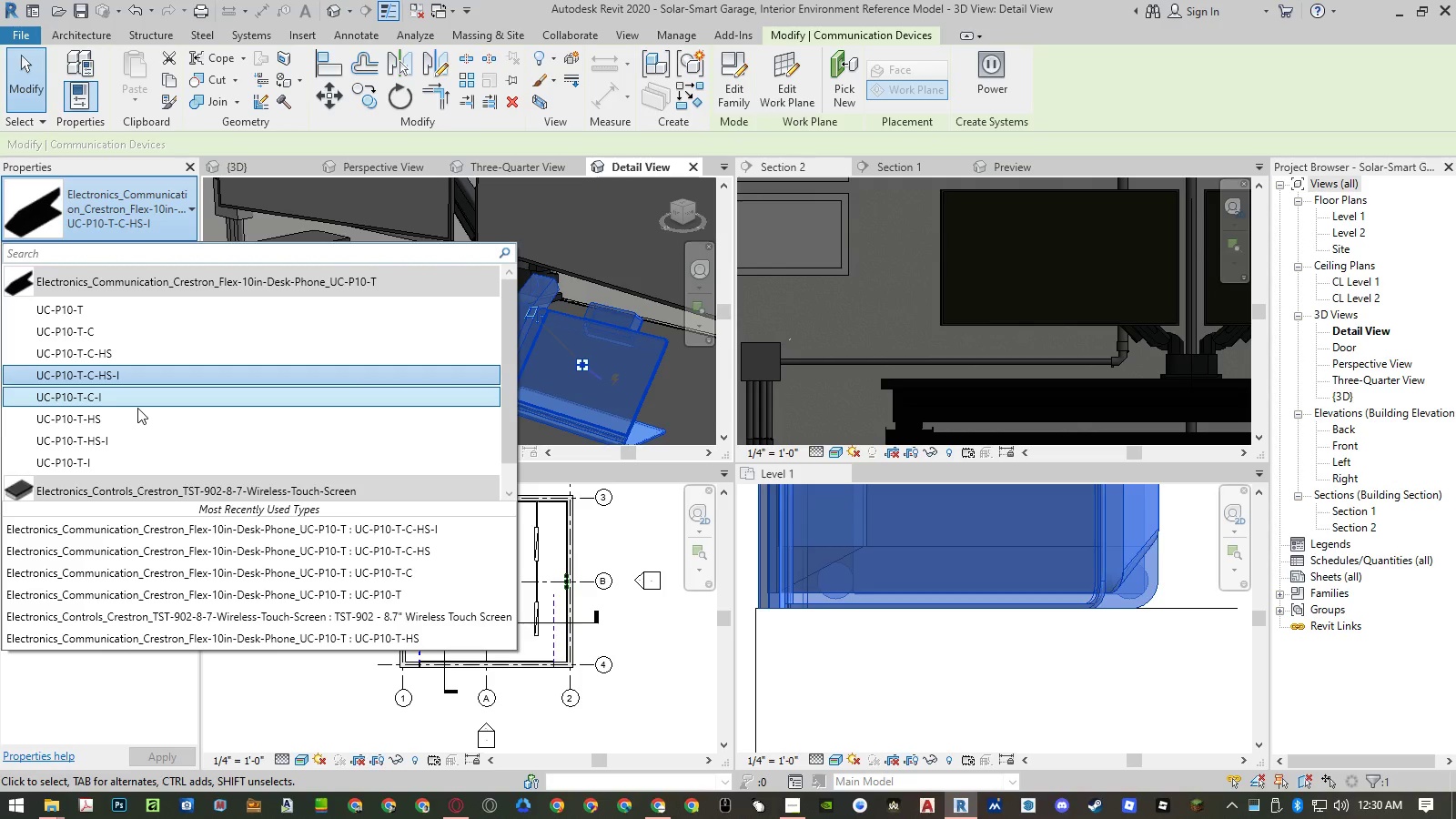 
left_click([137, 400])
 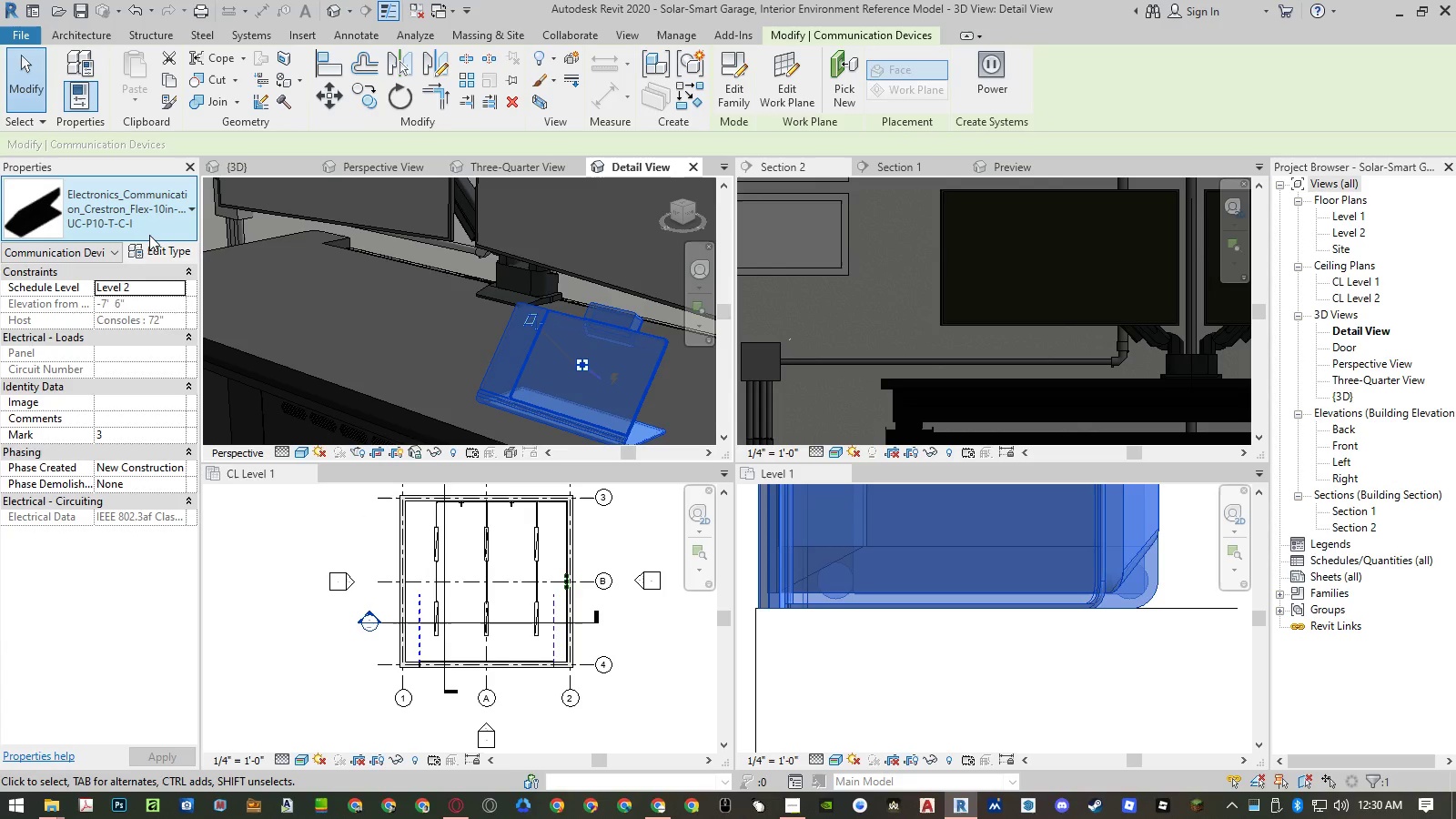 
left_click([150, 231])
 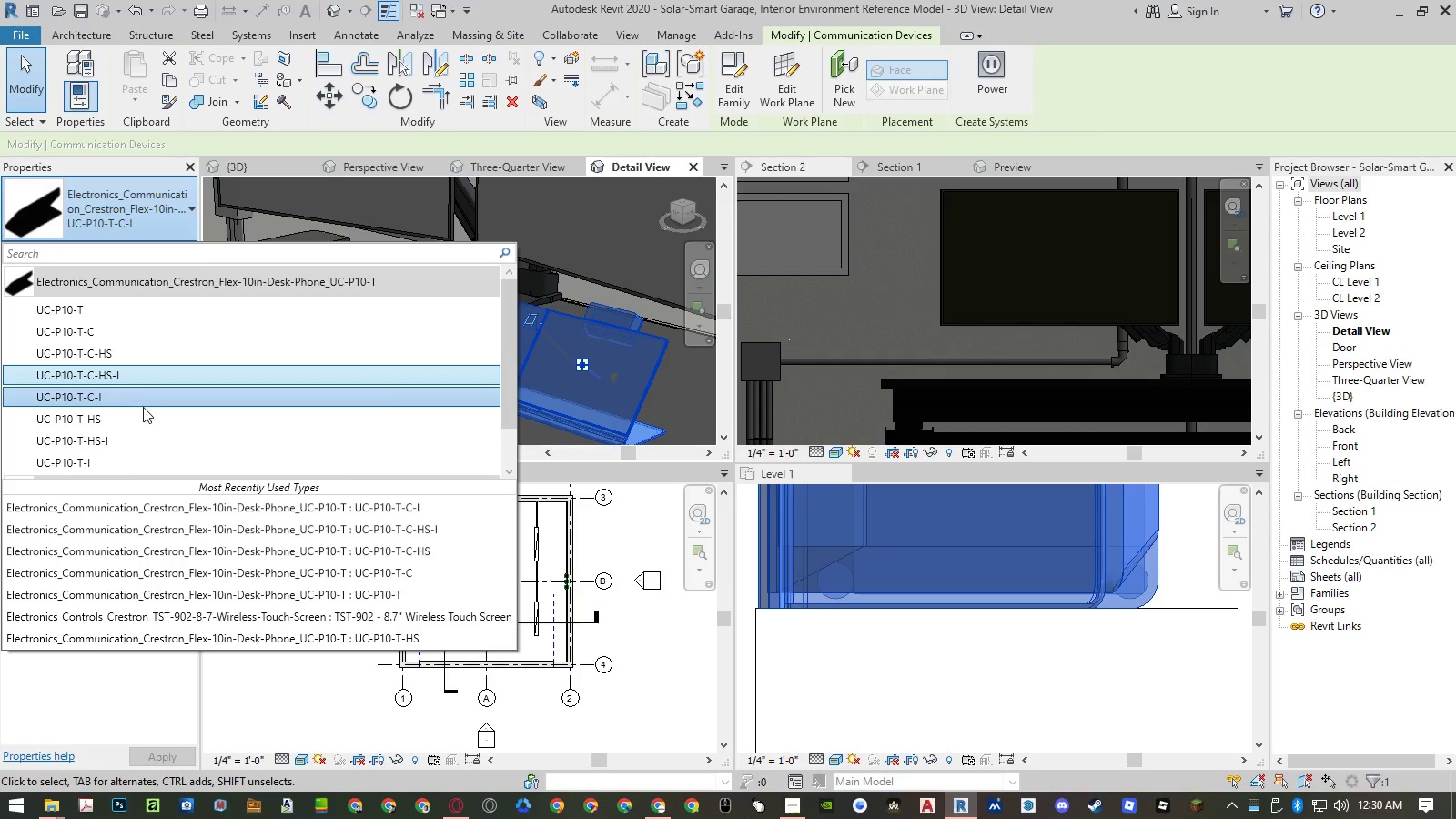 
left_click([141, 416])
 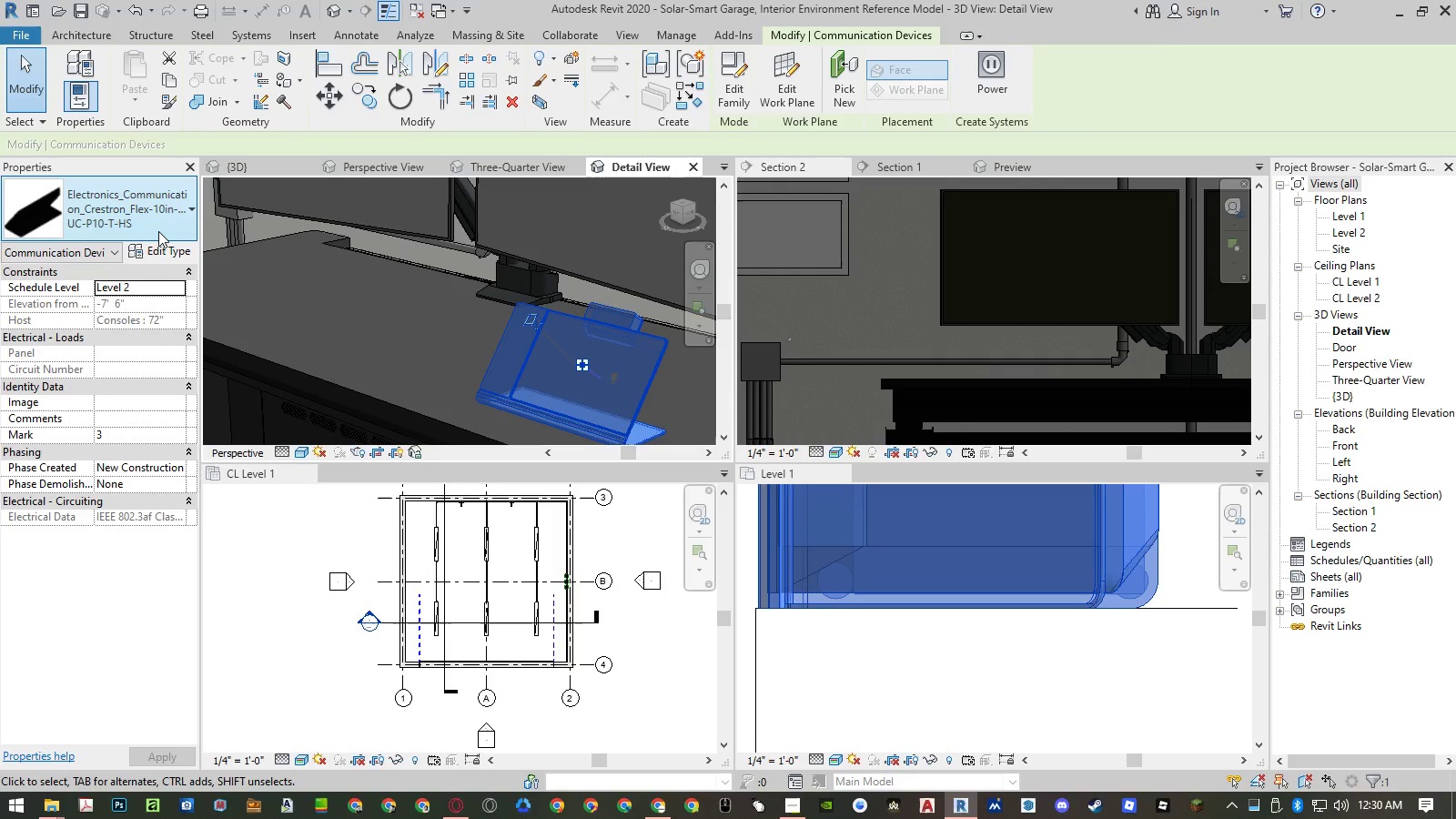 
left_click([158, 231])
 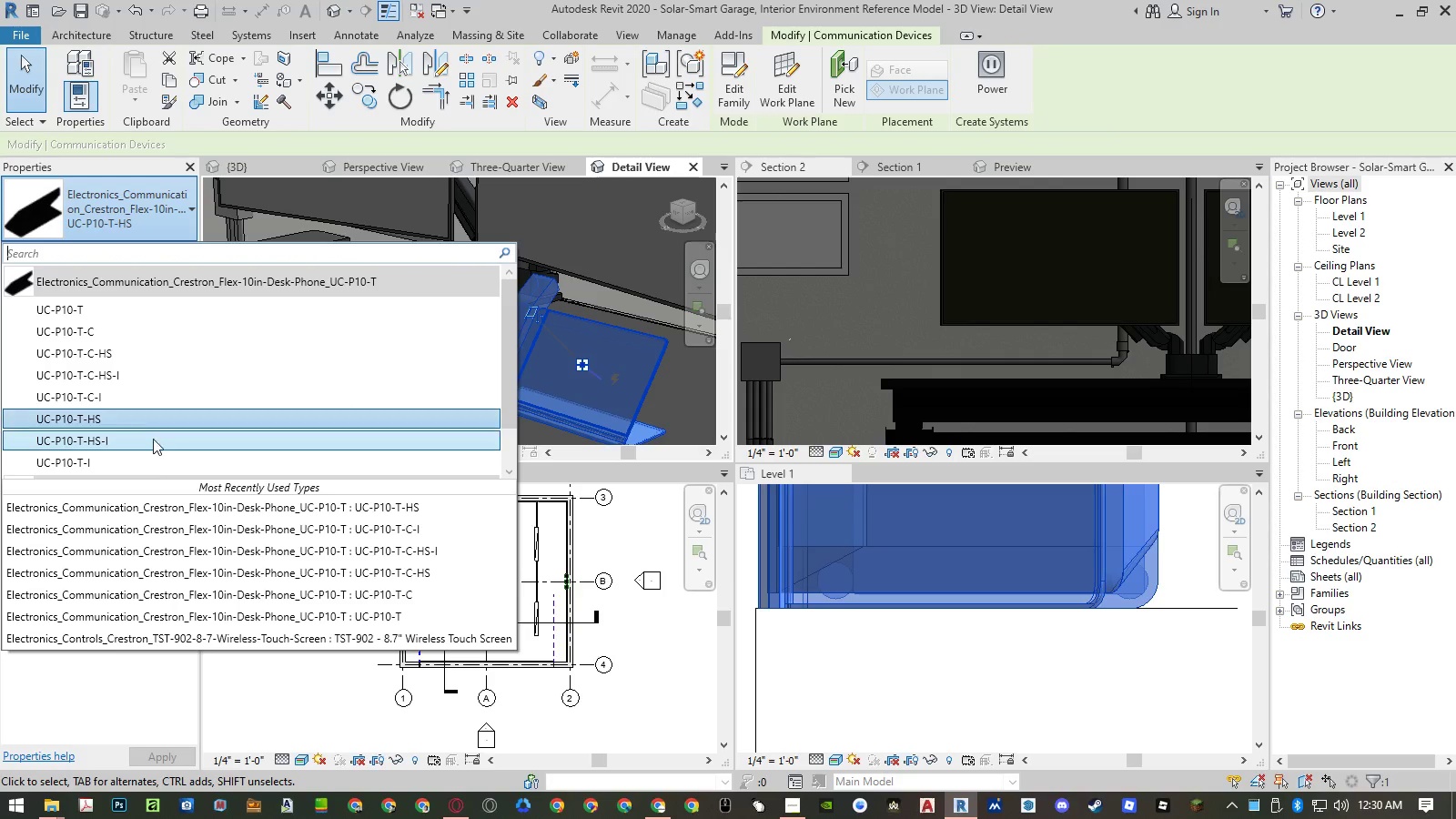 
left_click([151, 443])
 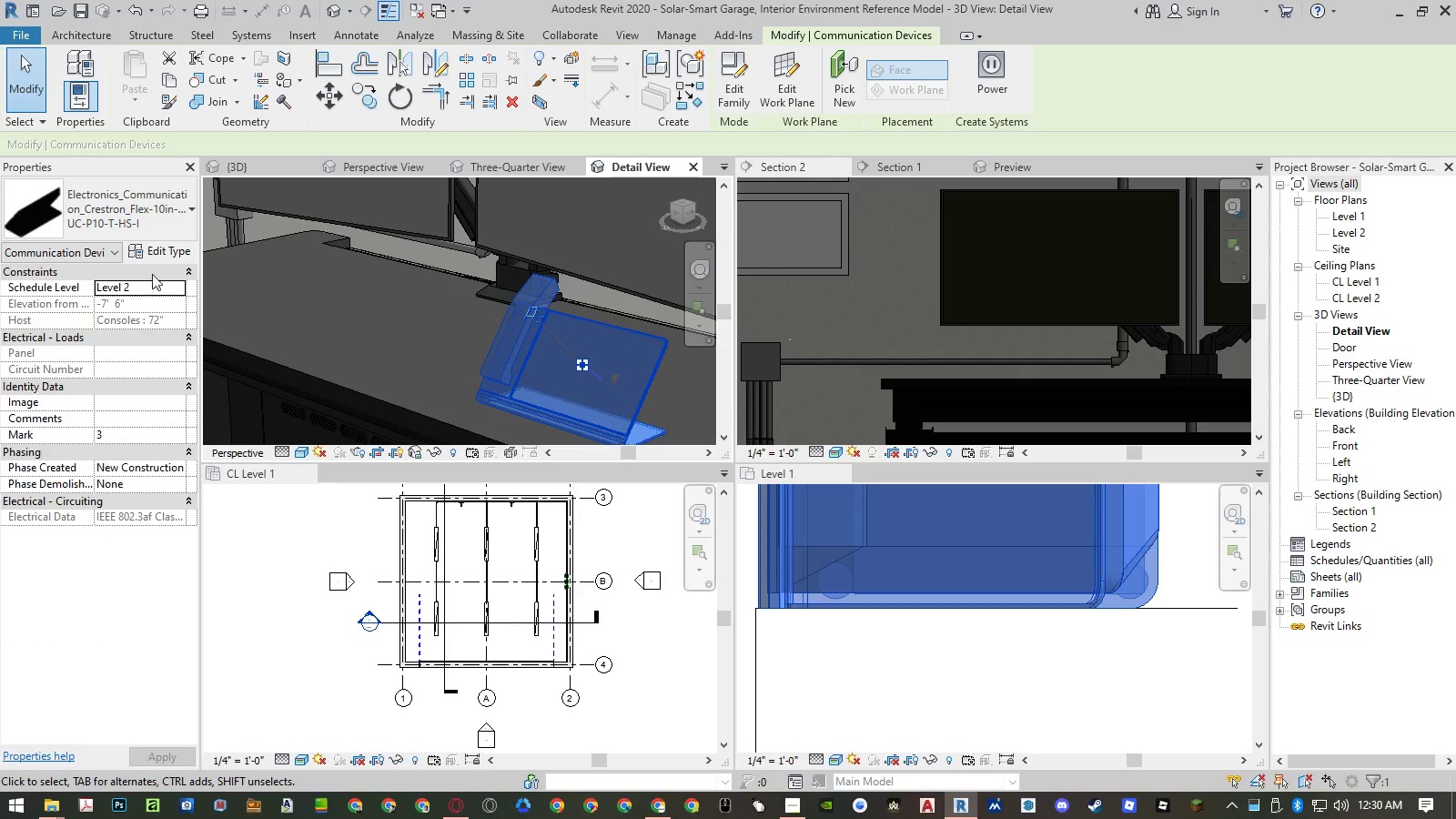 
left_click([157, 227])
 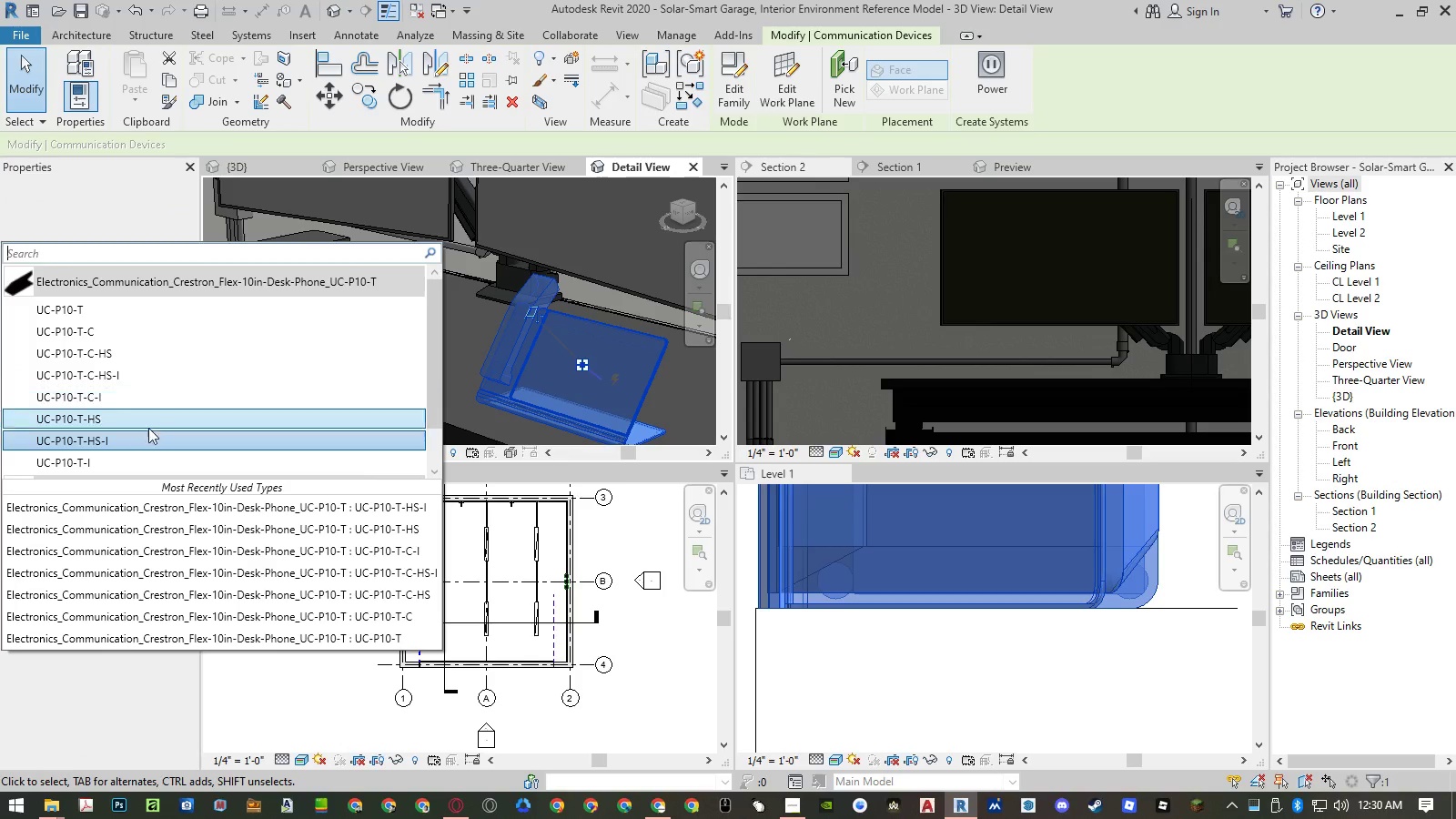 
left_click([142, 460])
 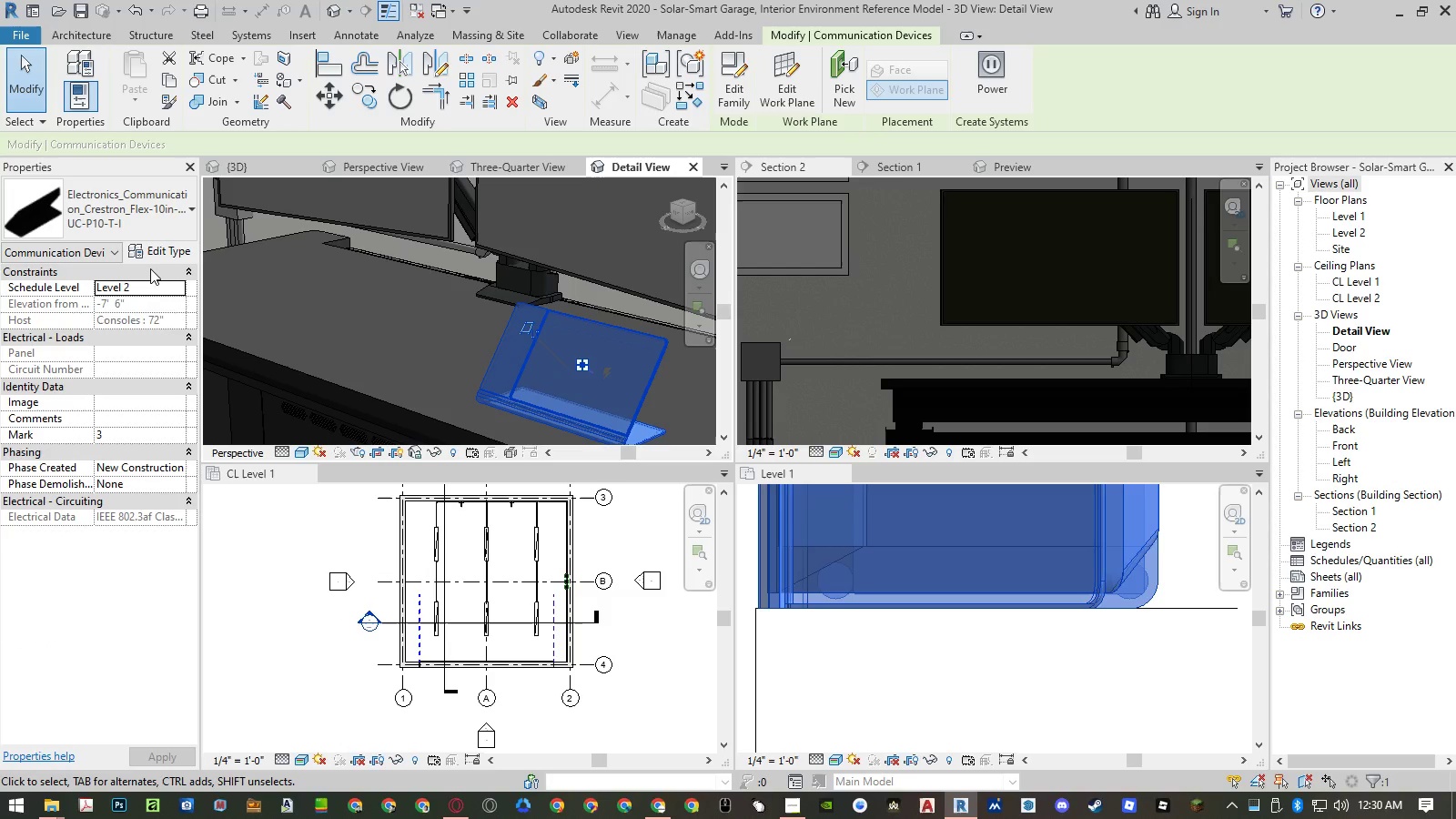 
left_click([151, 216])
 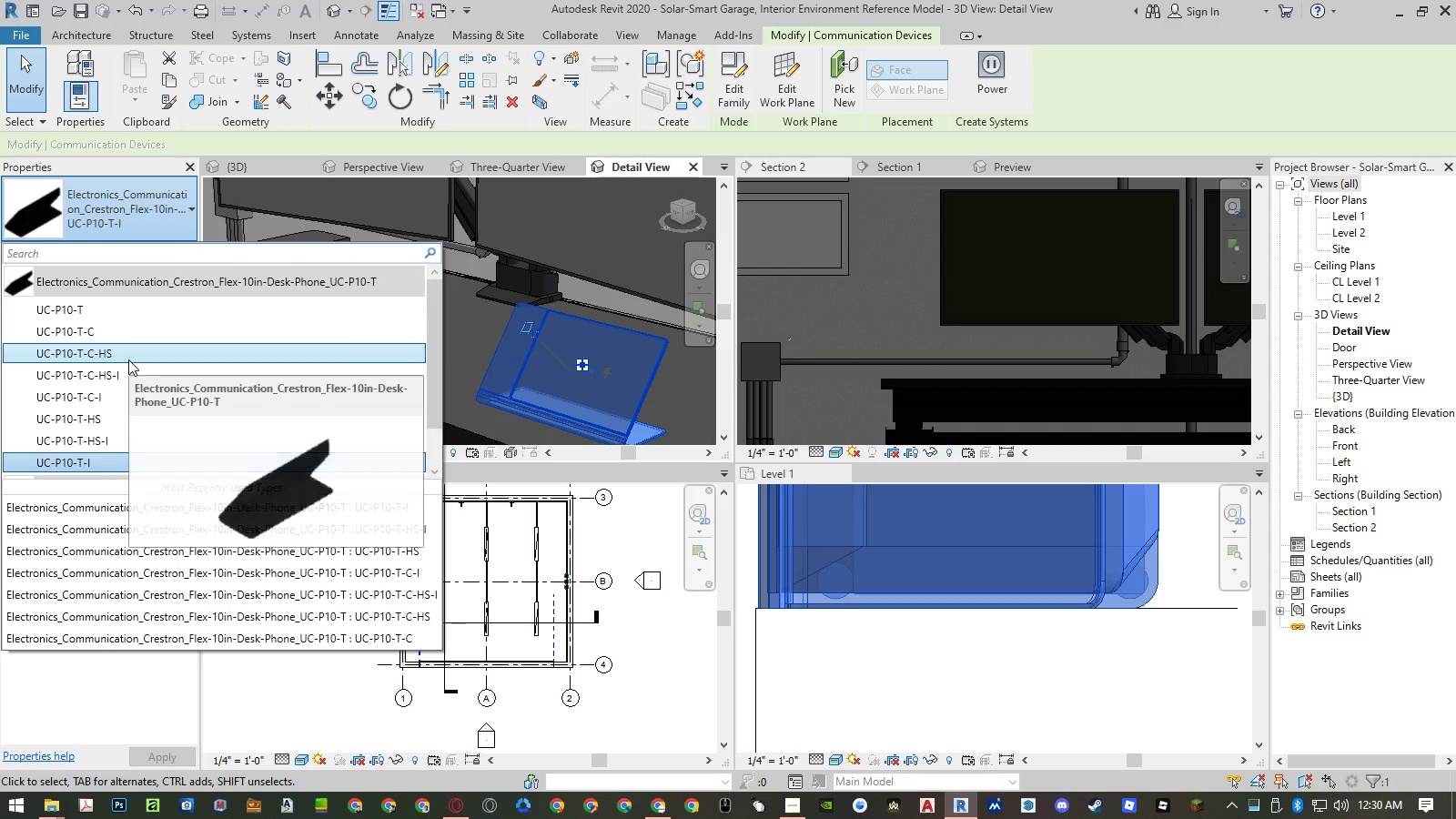 
wait(5.84)
 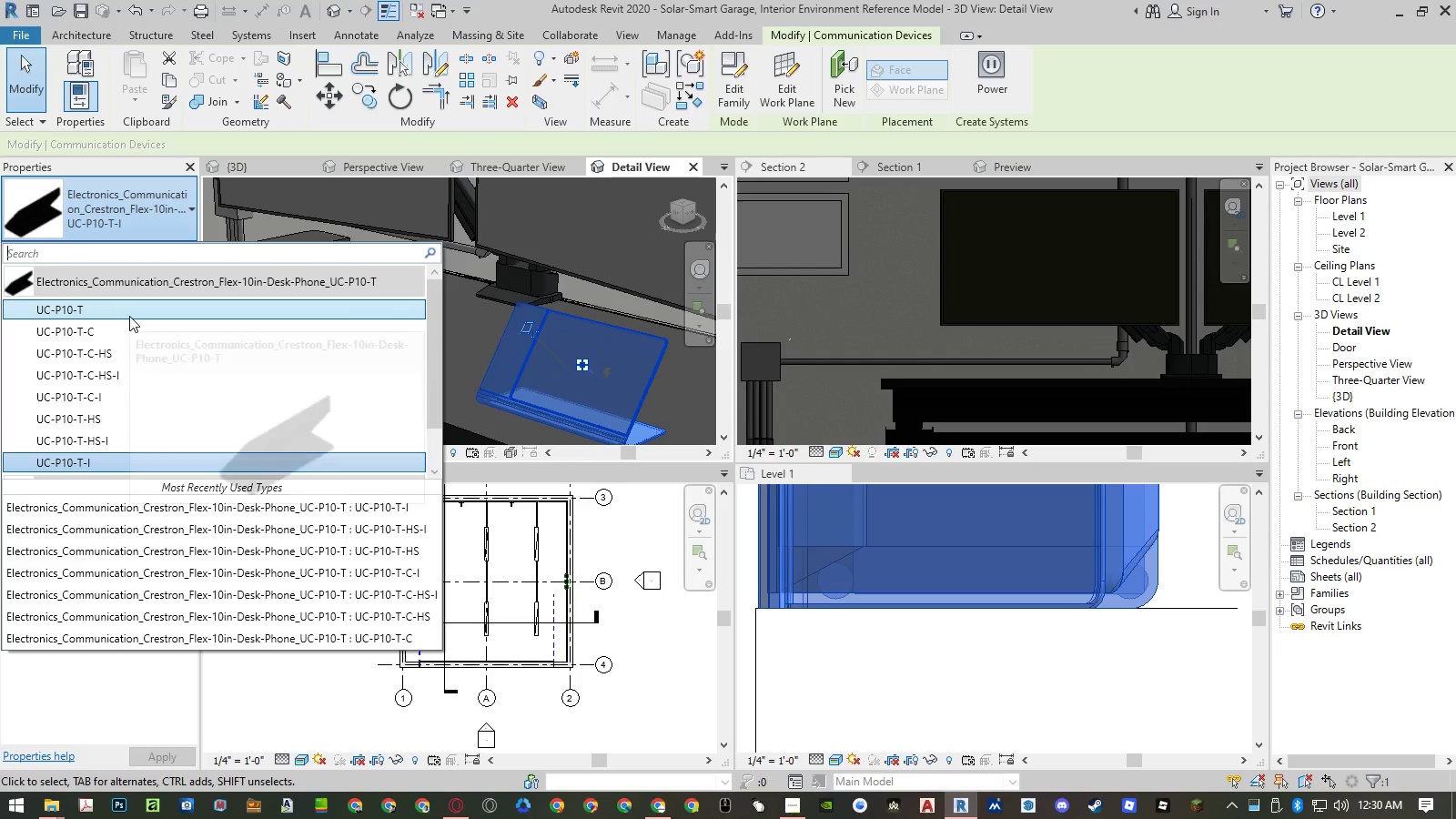 
left_click([136, 310])
 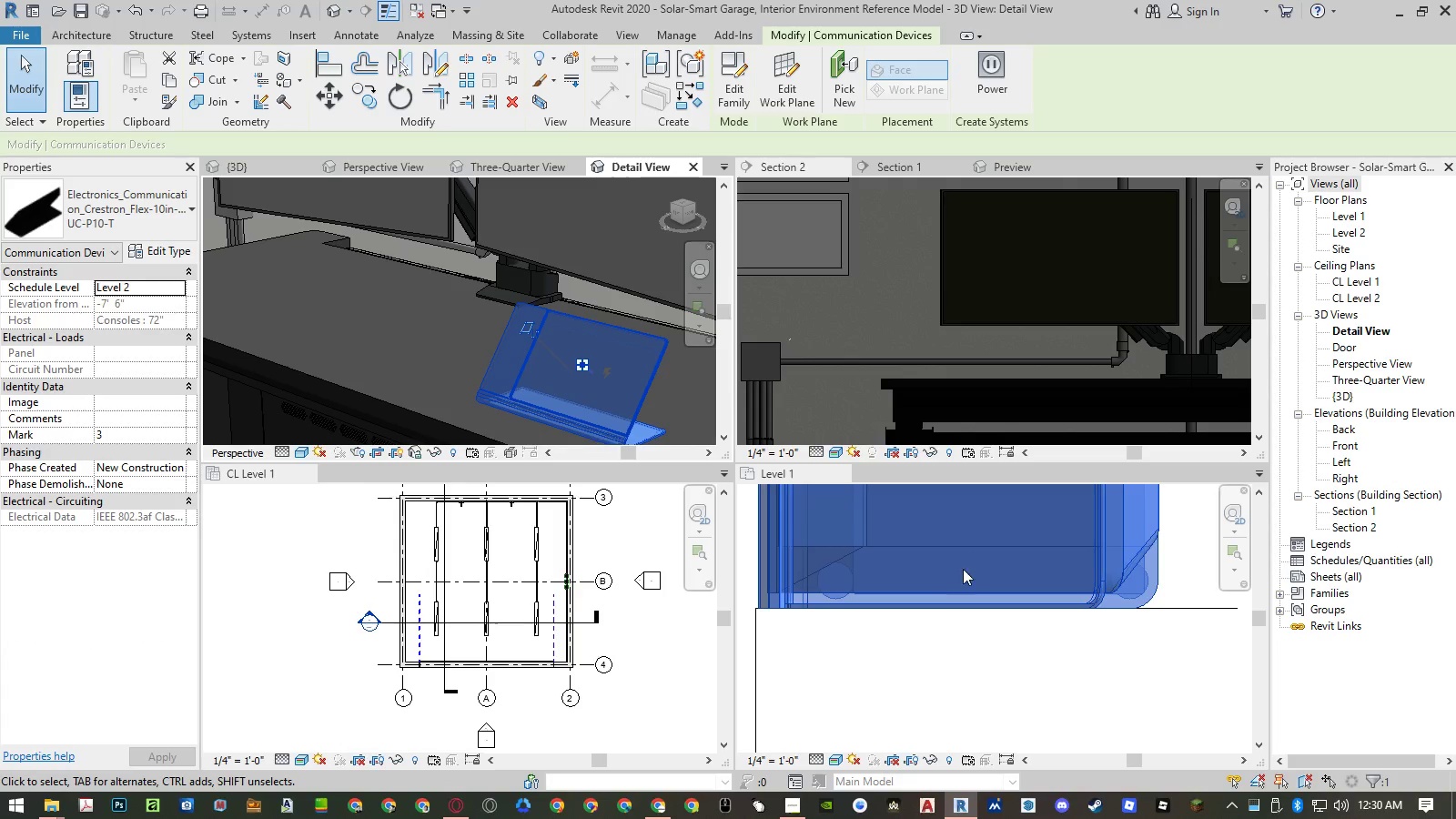 
key(Escape)
 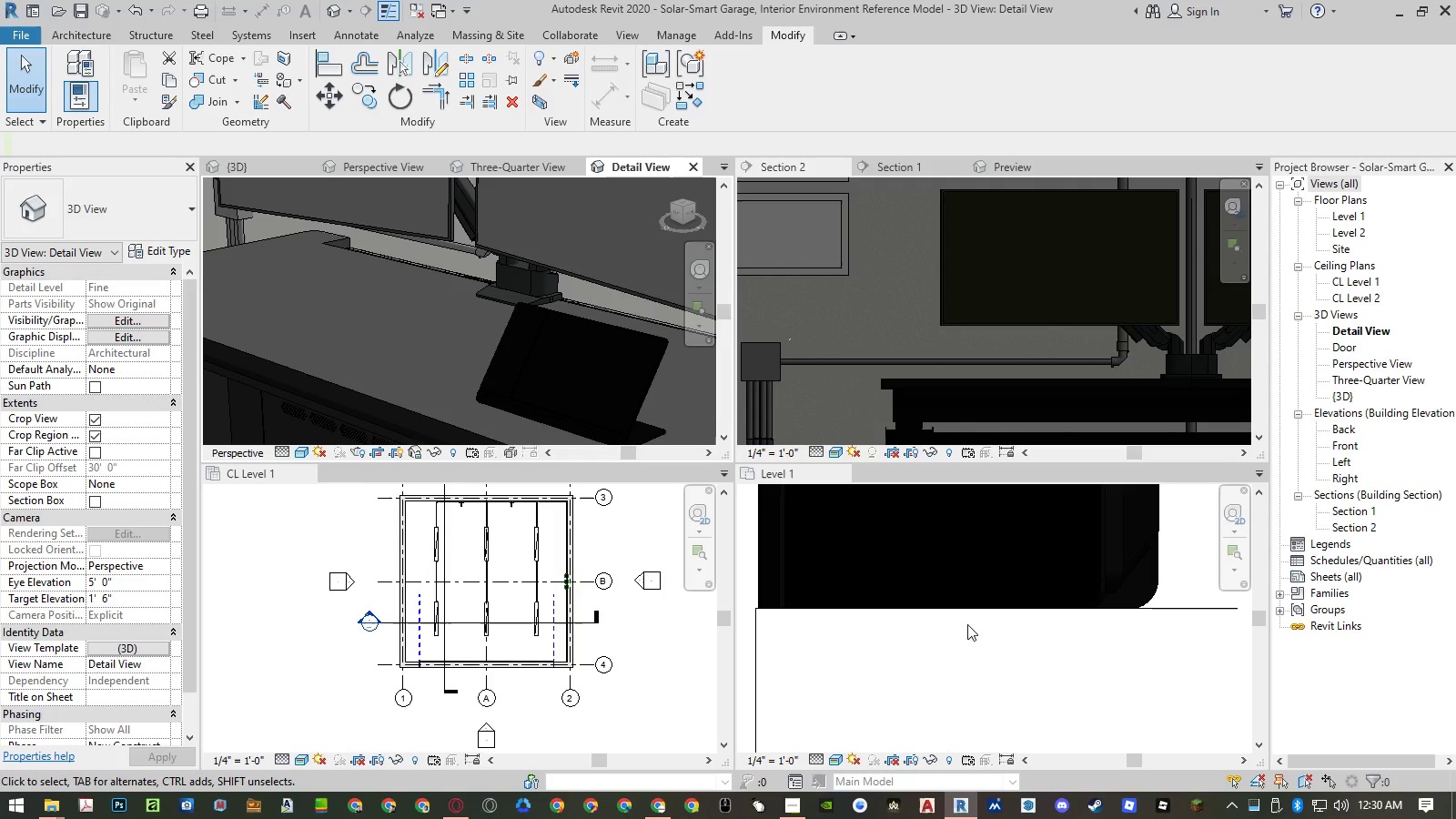 
scroll: coordinate [1016, 635], scroll_direction: down, amount: 26.0
 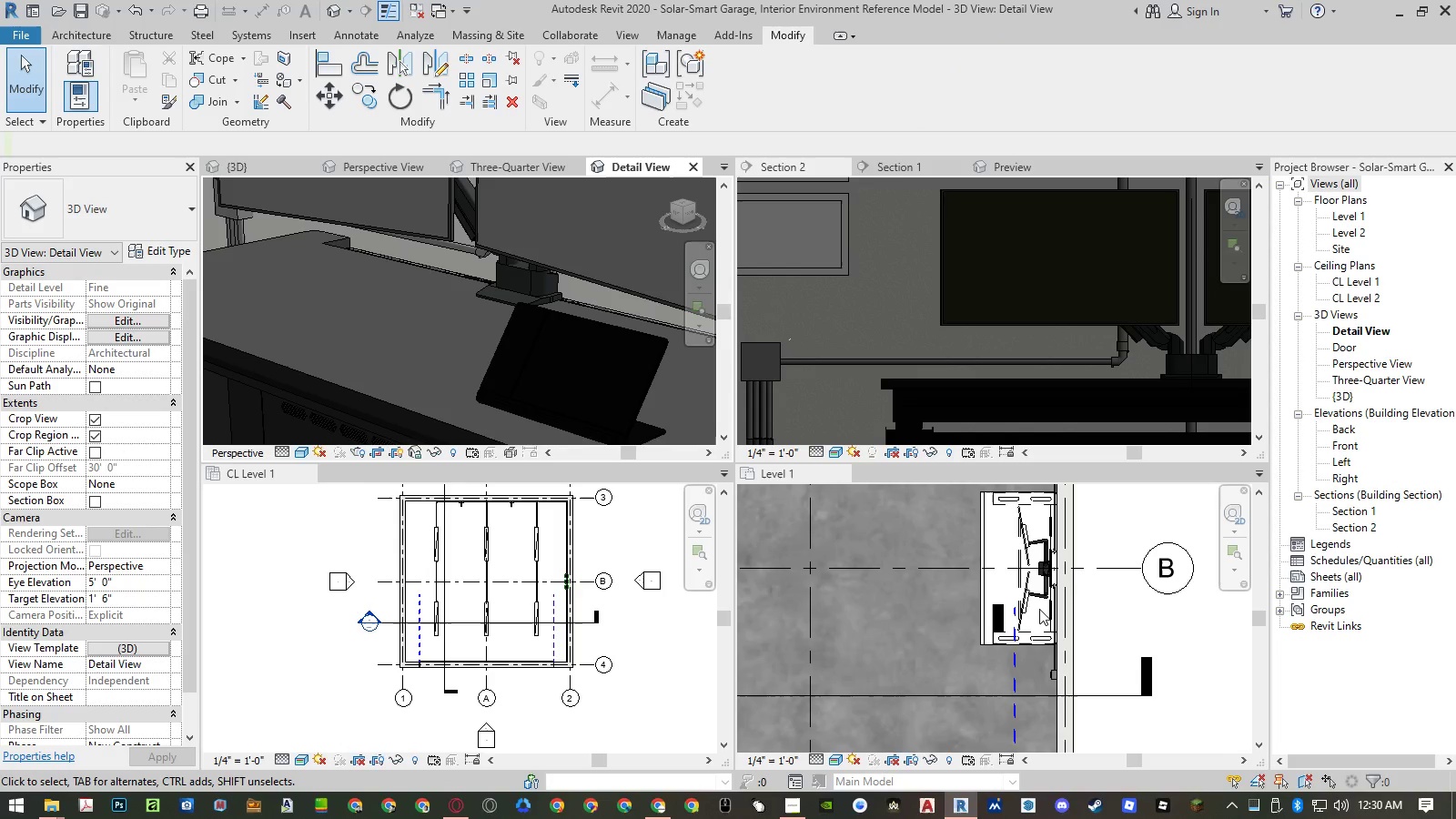 
scroll: coordinate [1041, 586], scroll_direction: up, amount: 3.0
 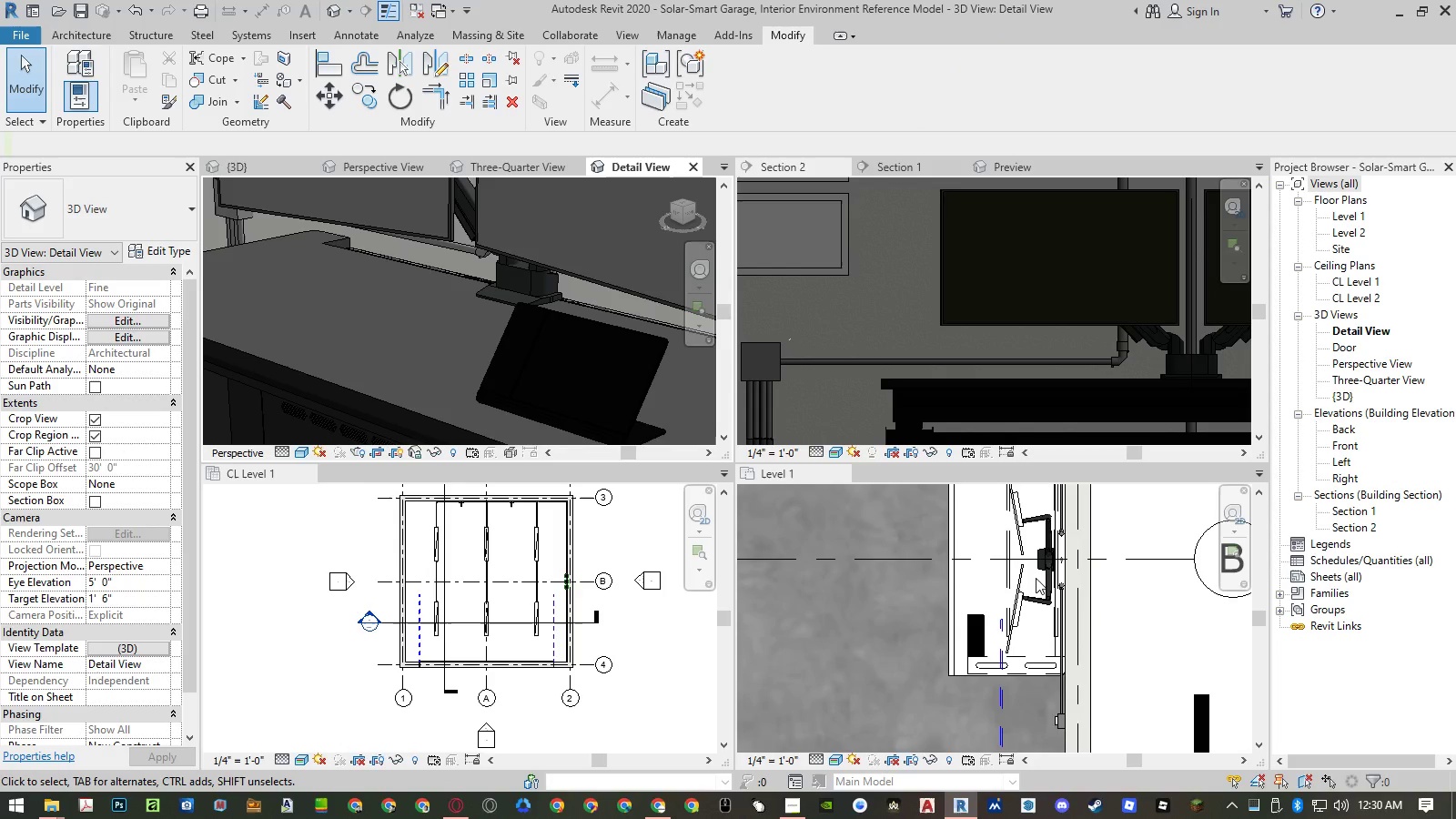 
type(al)
 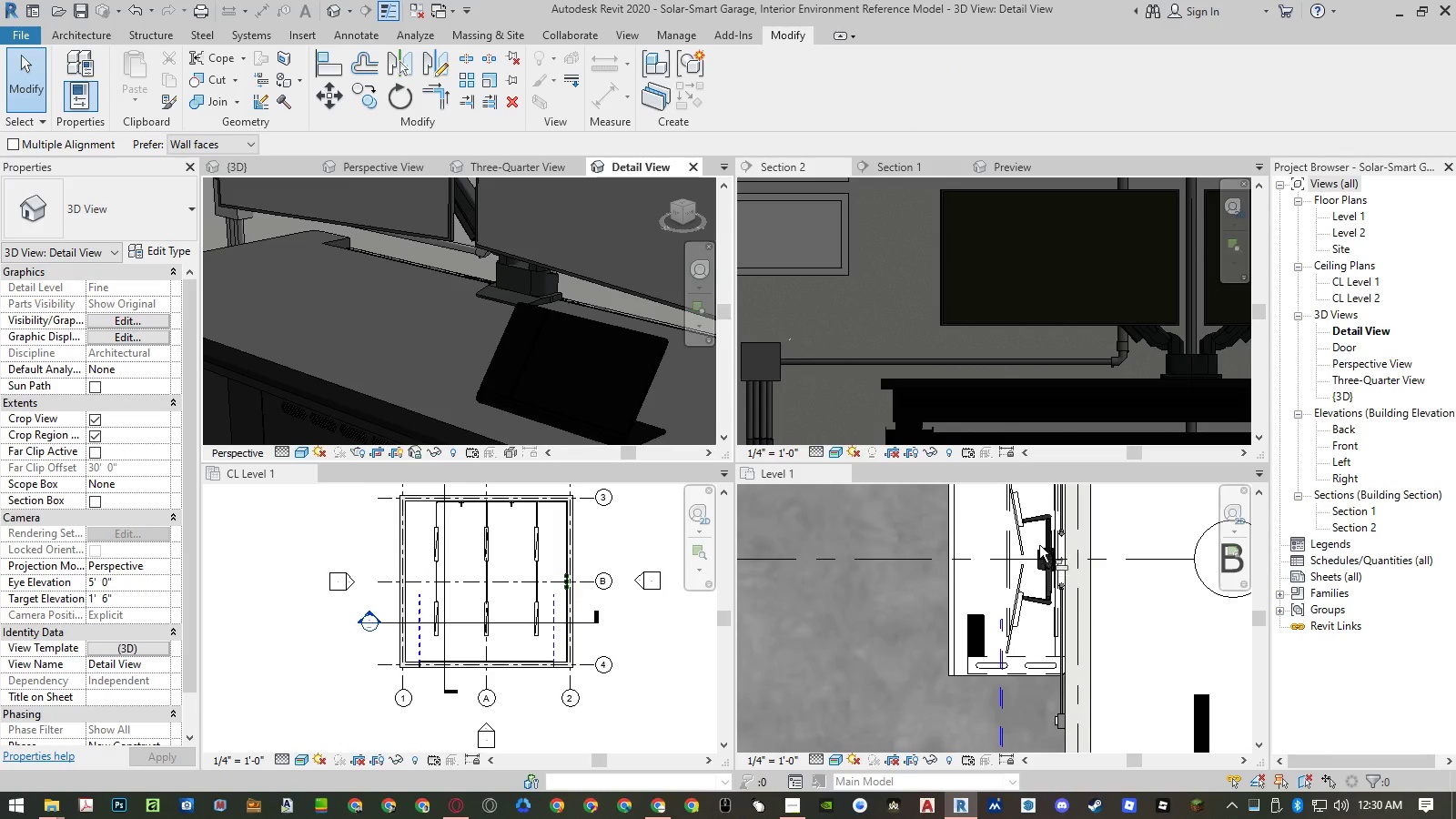 
scroll: coordinate [1028, 539], scroll_direction: up, amount: 6.0
 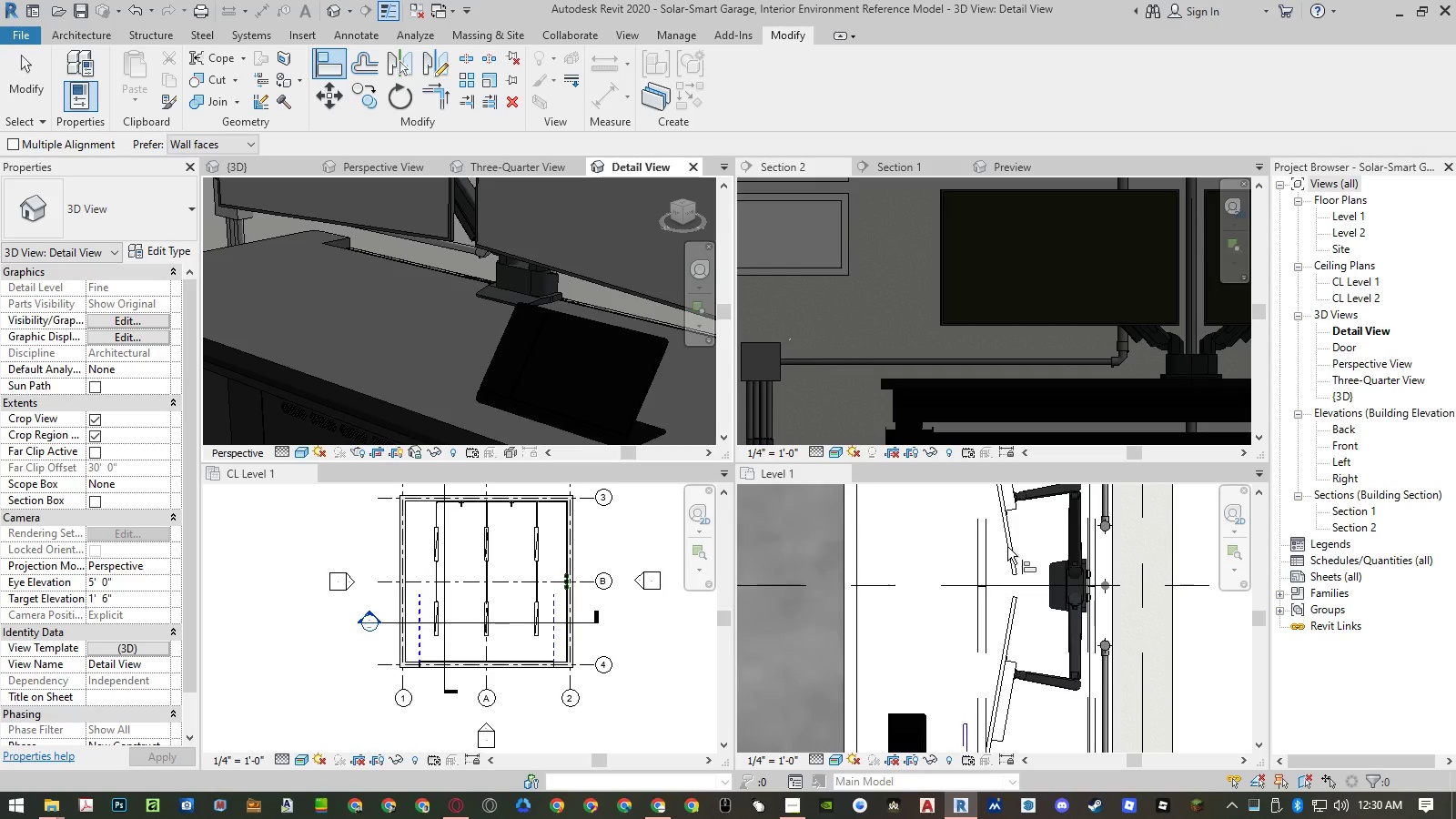 
left_click([1007, 547])
 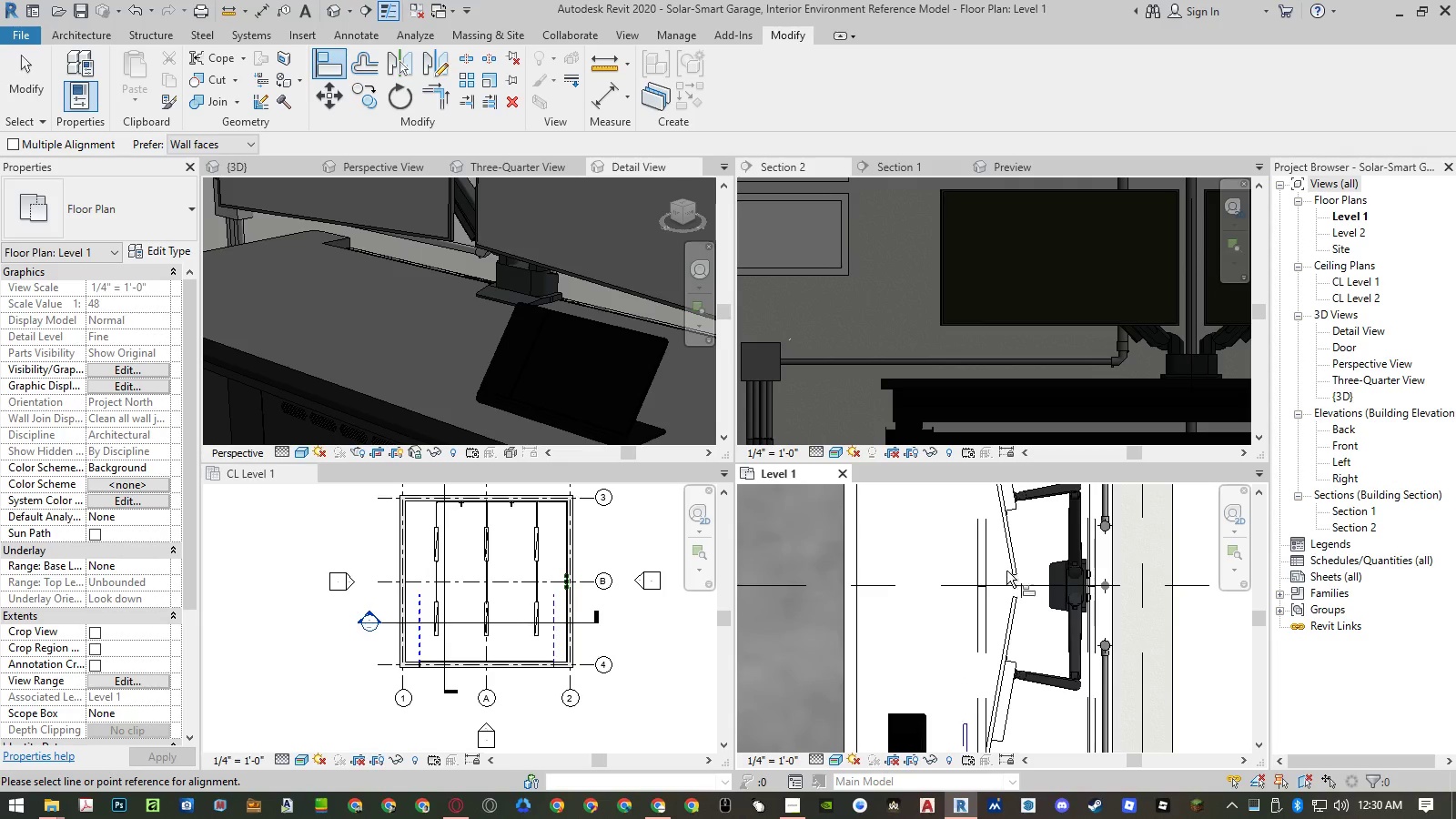 
key(Escape)
key(Escape)
type(al)
 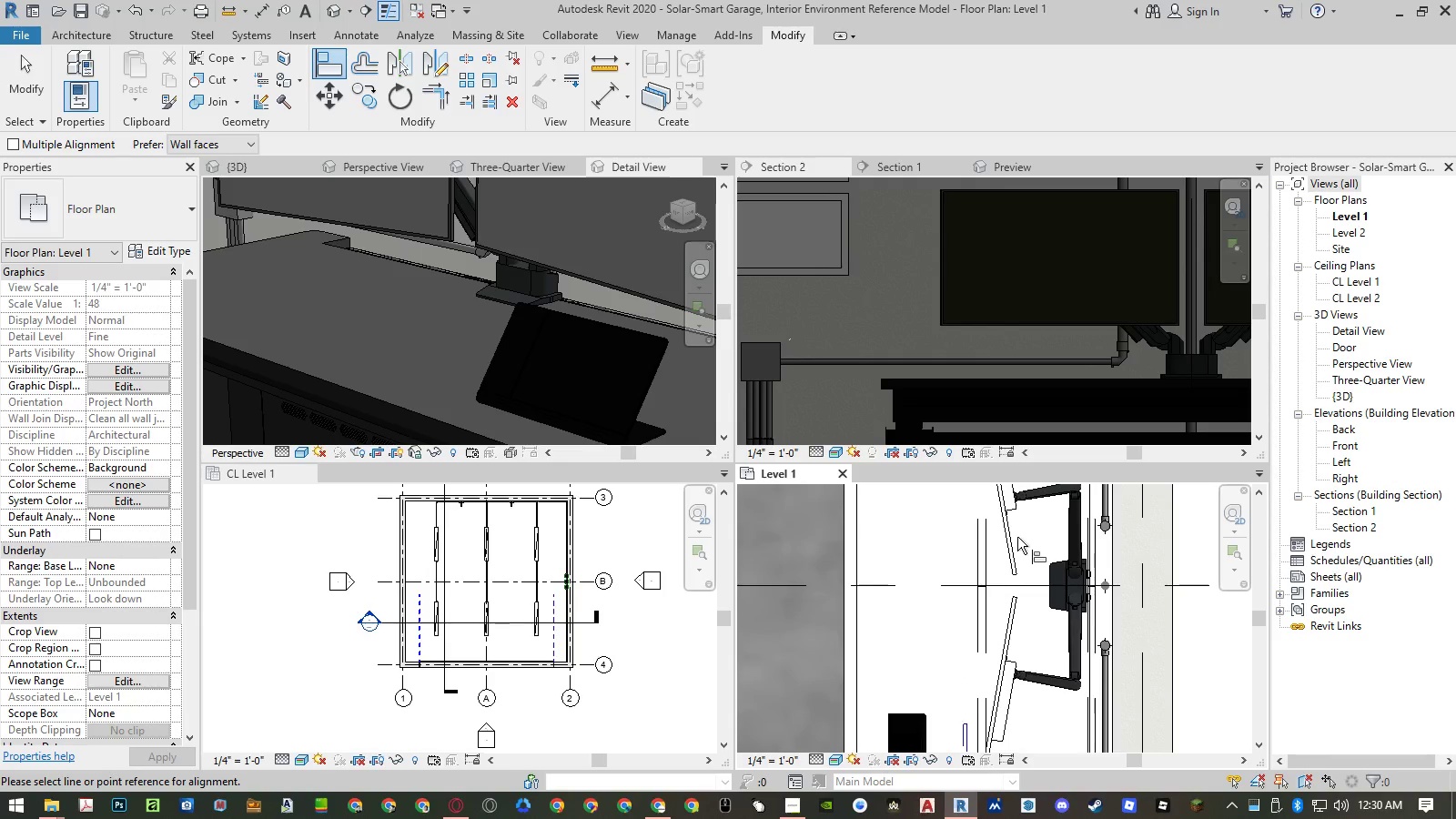 
scroll: coordinate [1010, 656], scroll_direction: down, amount: 5.0
 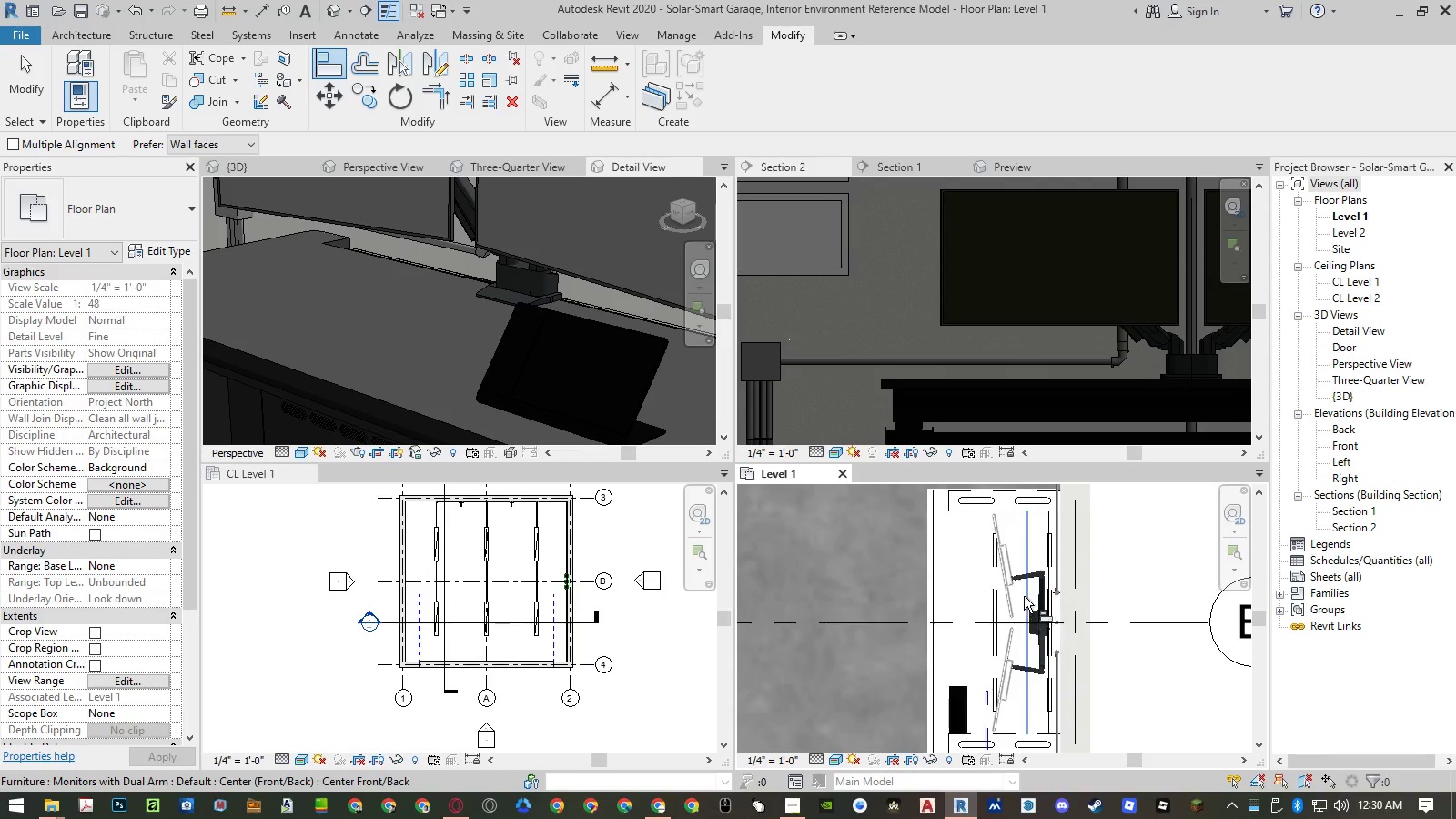 
scroll: coordinate [986, 609], scroll_direction: up, amount: 22.0
 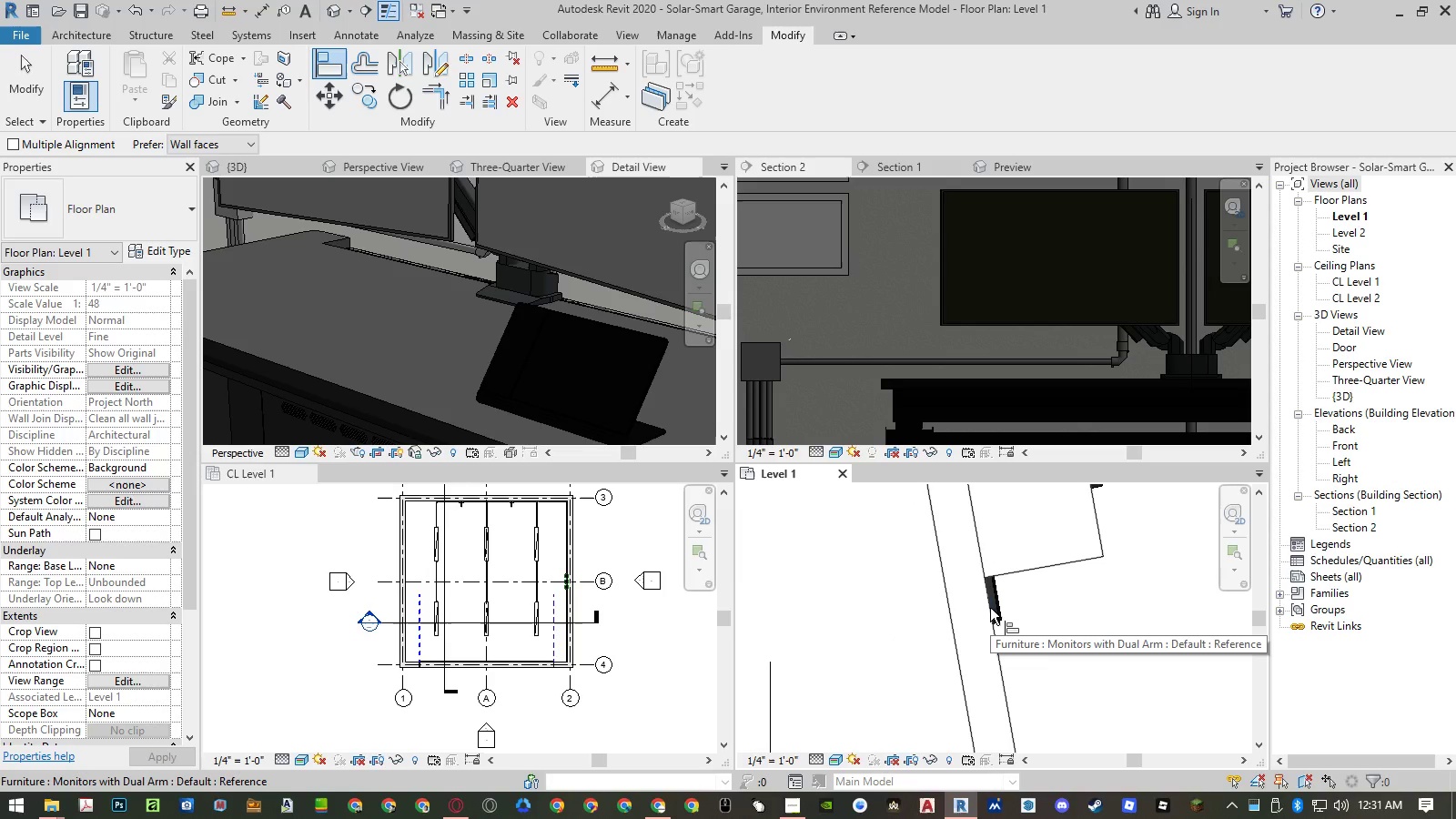 
scroll: coordinate [1025, 555], scroll_direction: down, amount: 21.0
 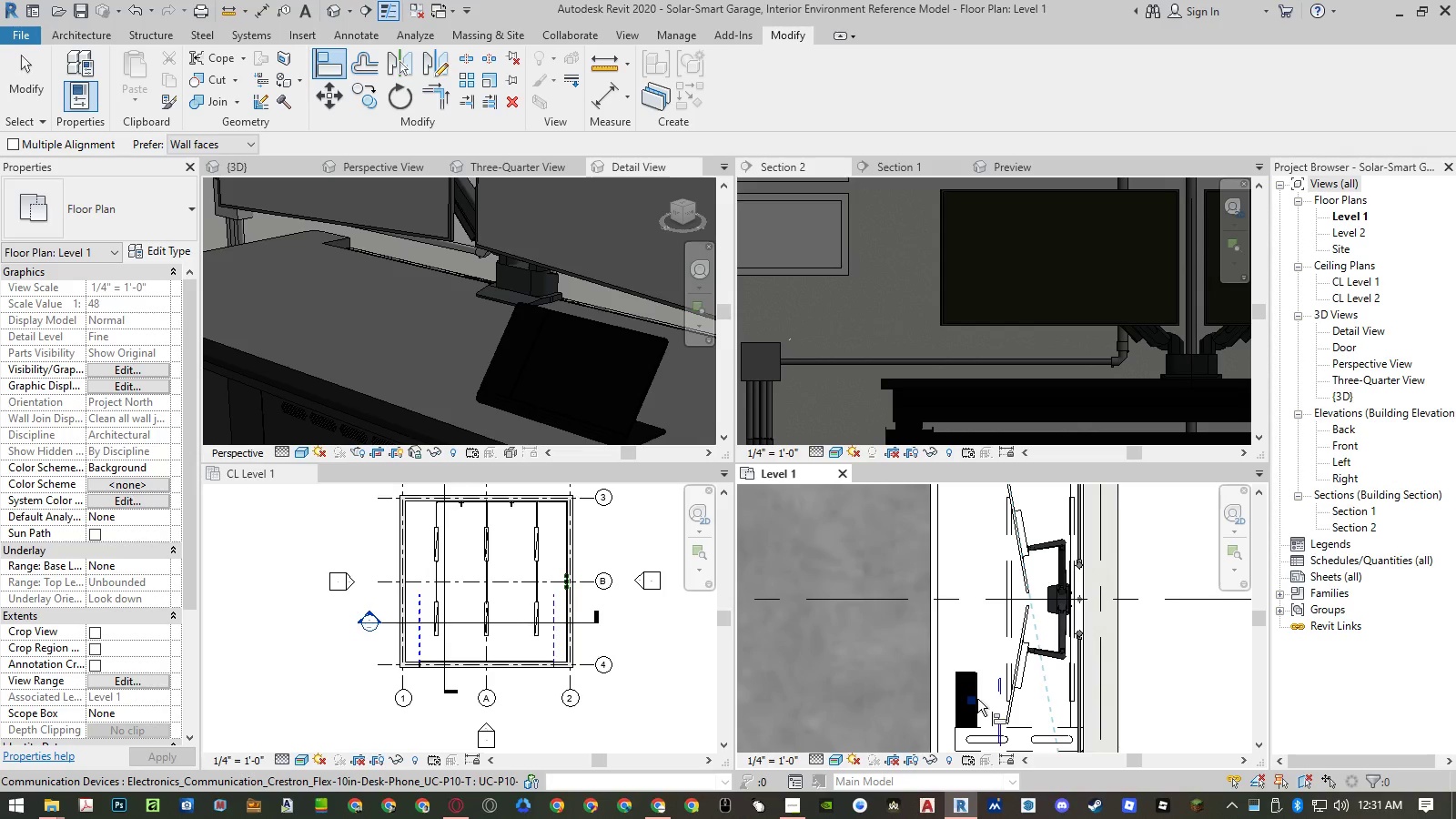 
scroll: coordinate [976, 697], scroll_direction: up, amount: 5.0
 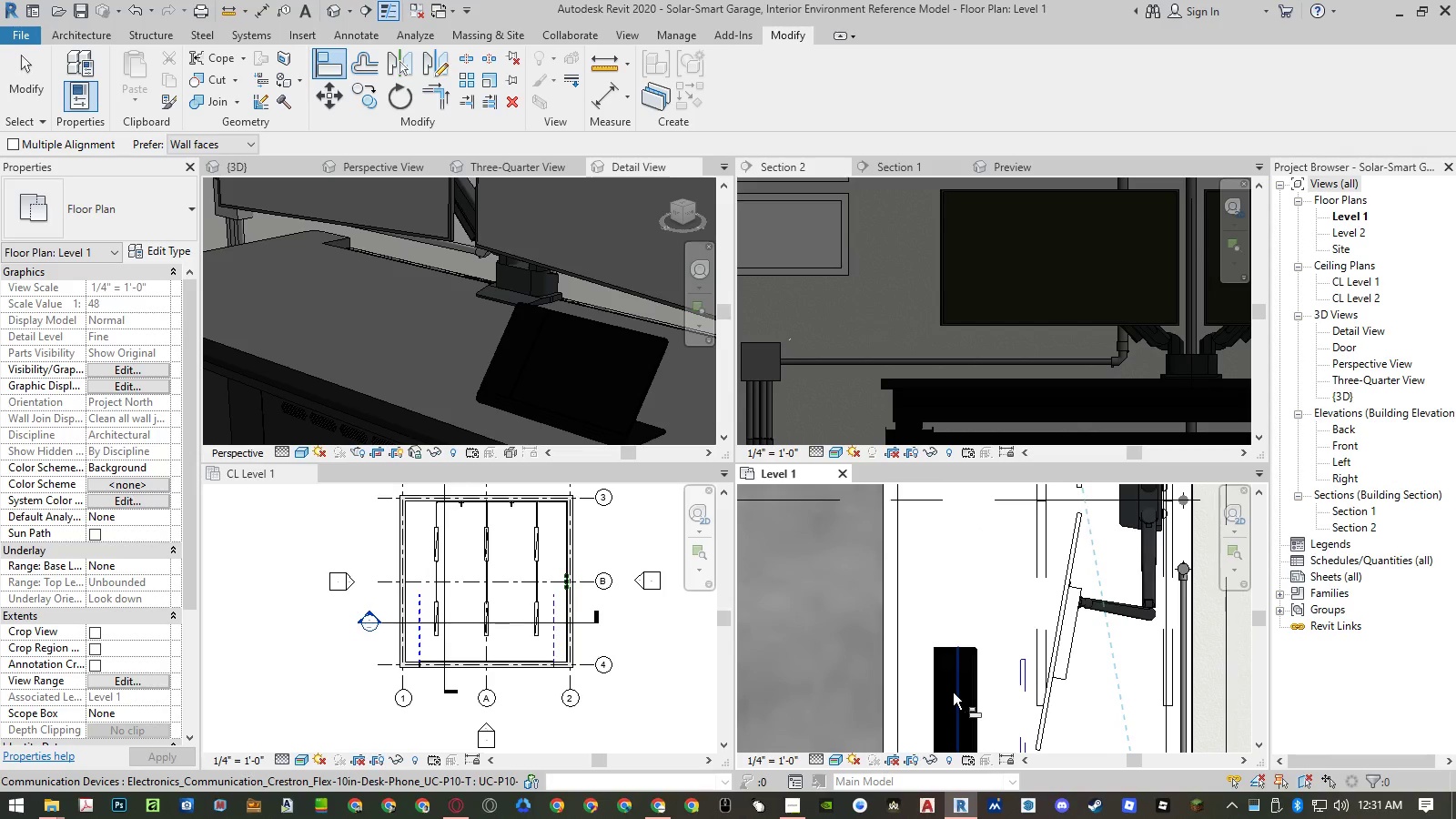 
left_click([953, 693])
 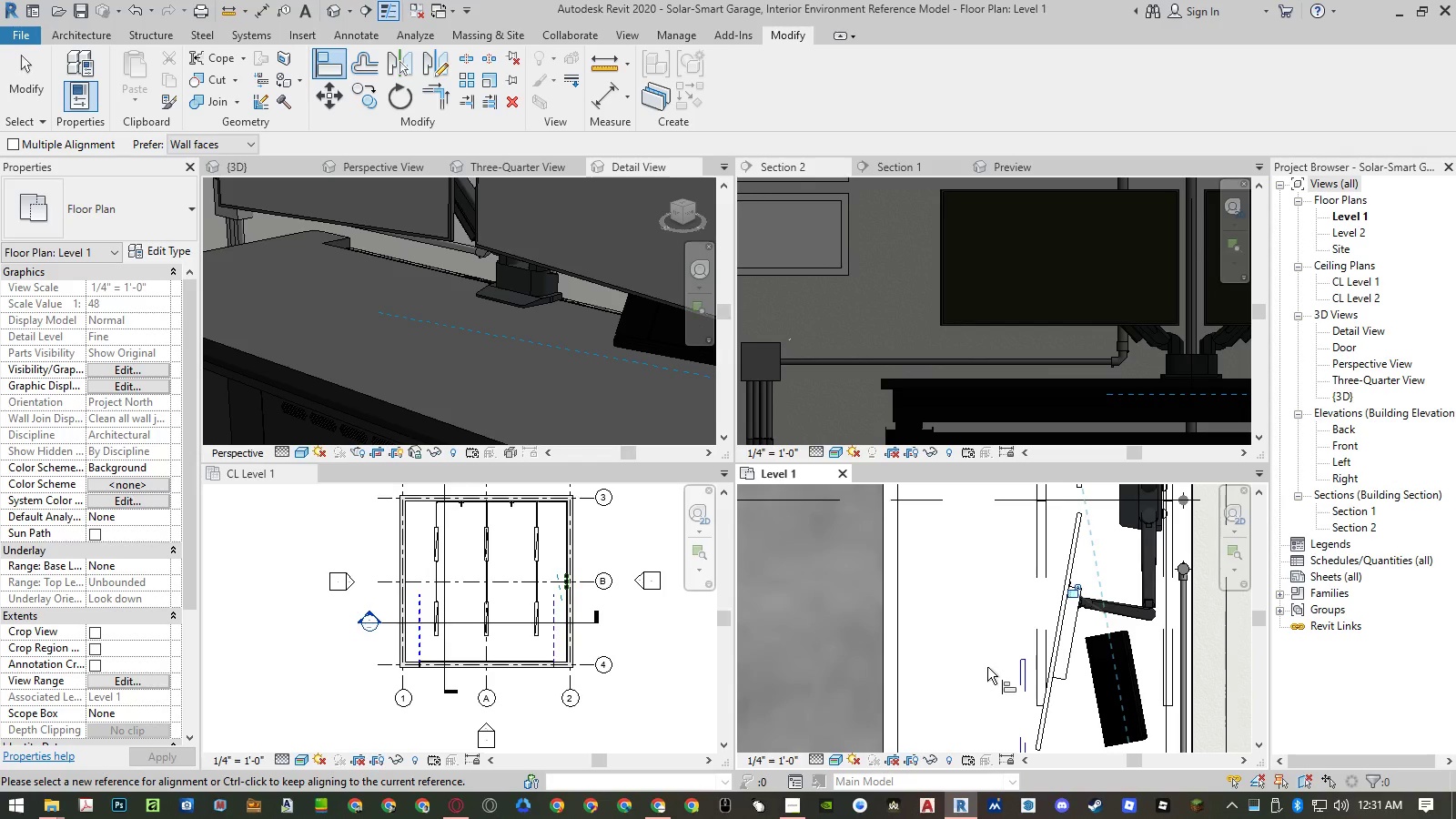 
key(Escape)
 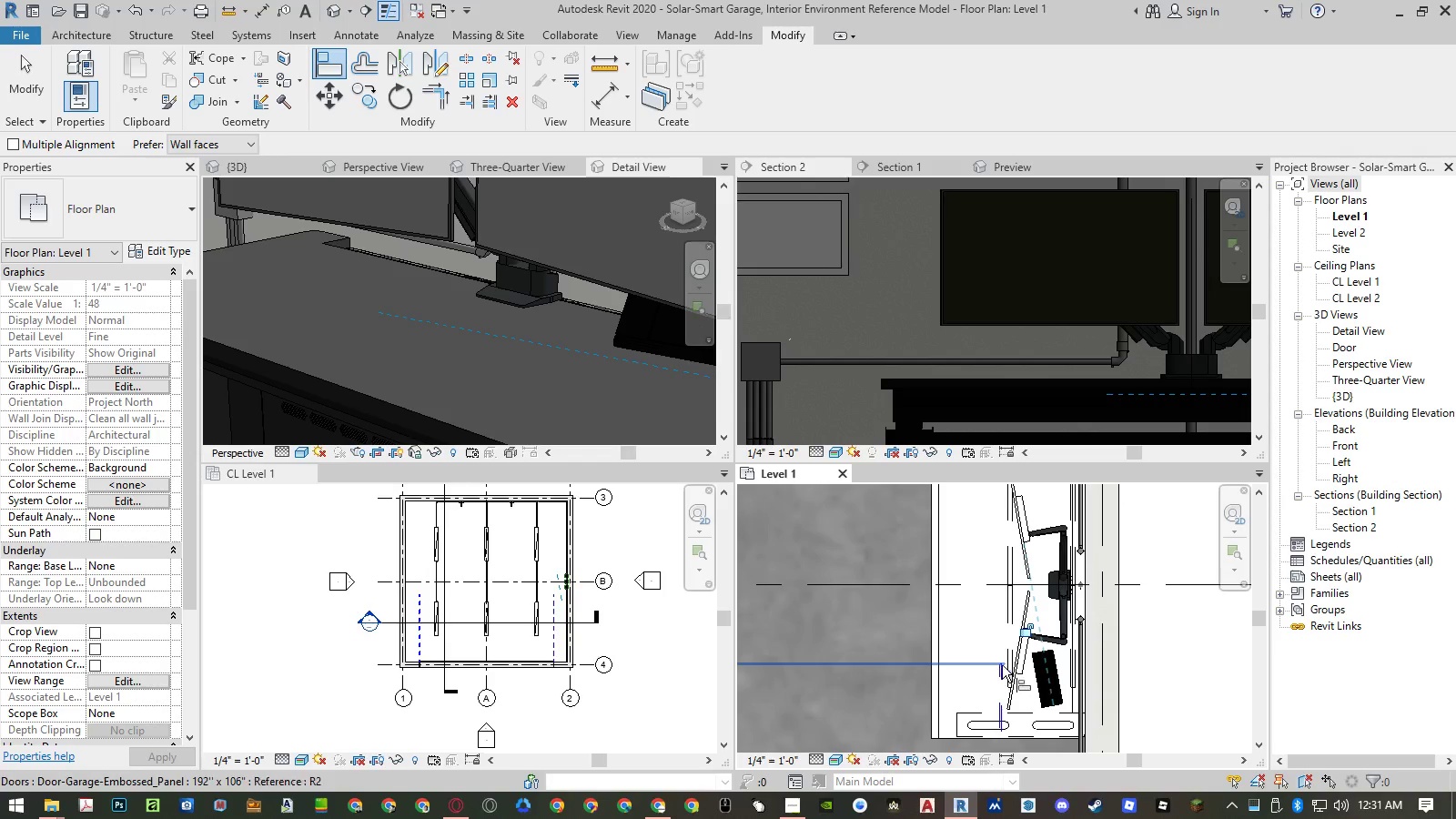 
key(Escape)
 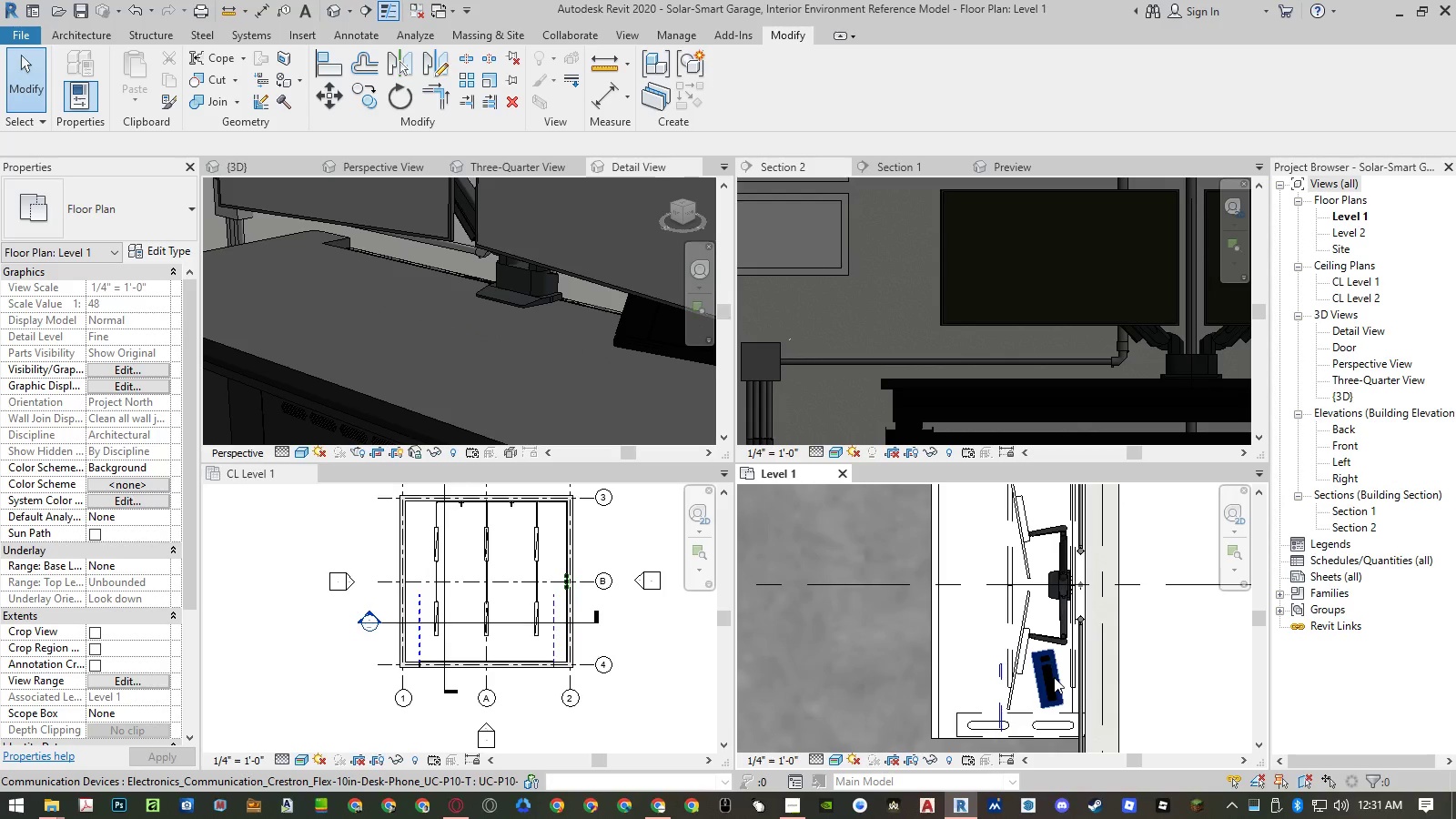 
scroll: coordinate [979, 669], scroll_direction: down, amount: 5.0
 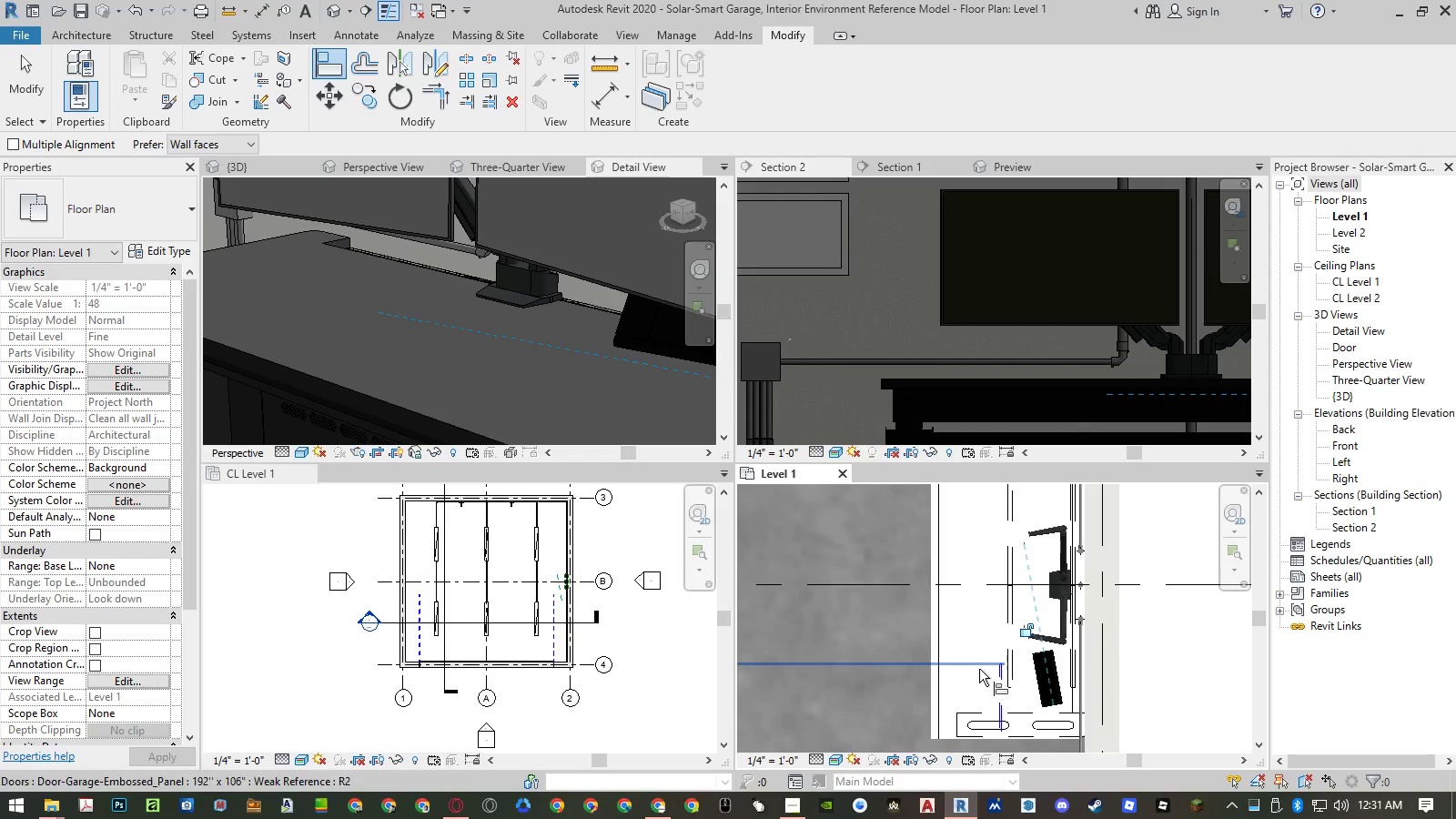 
left_click([1054, 677])
 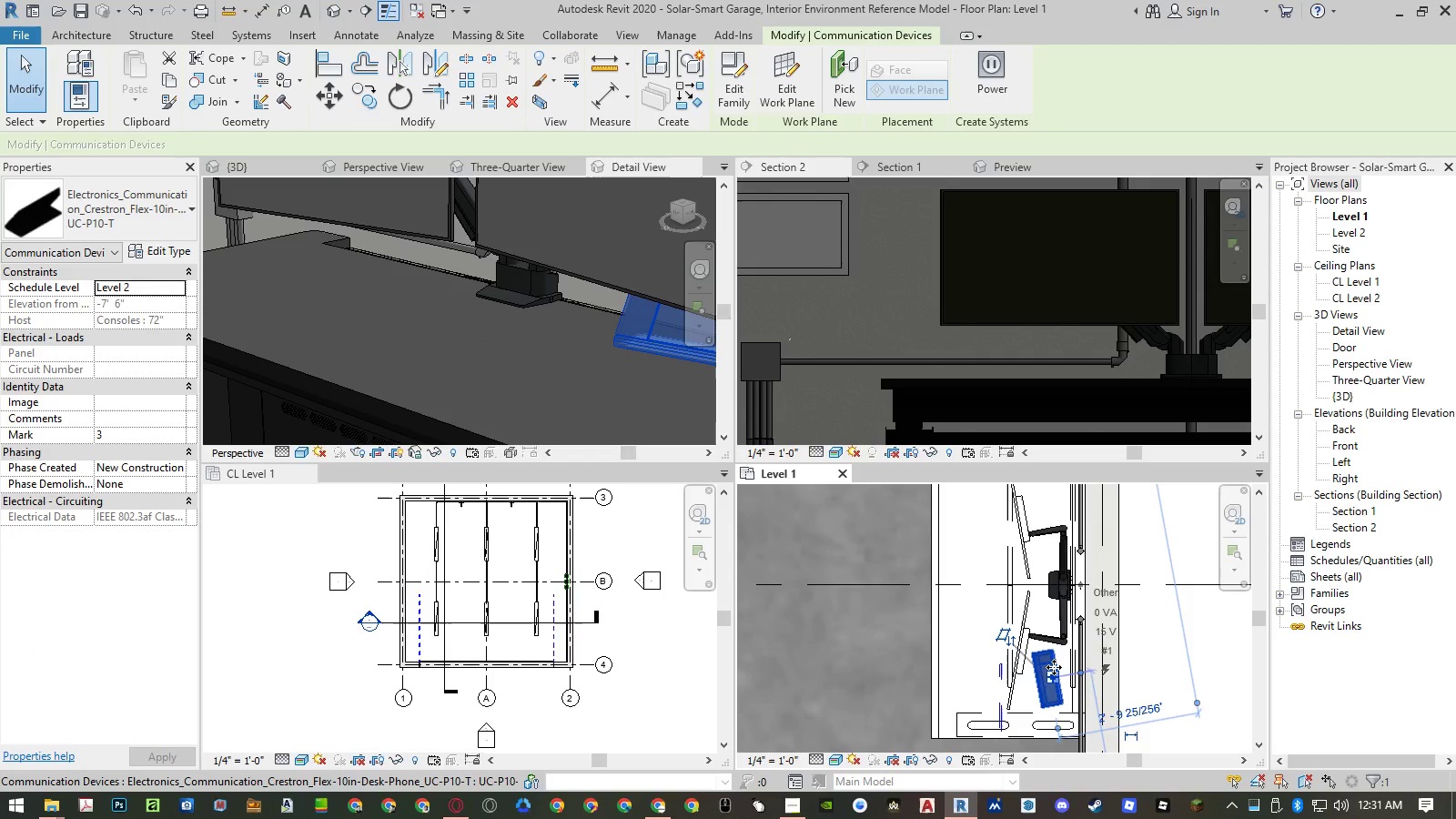 
left_click_drag(start_coordinate=[1054, 666], to_coordinate=[1002, 507])
 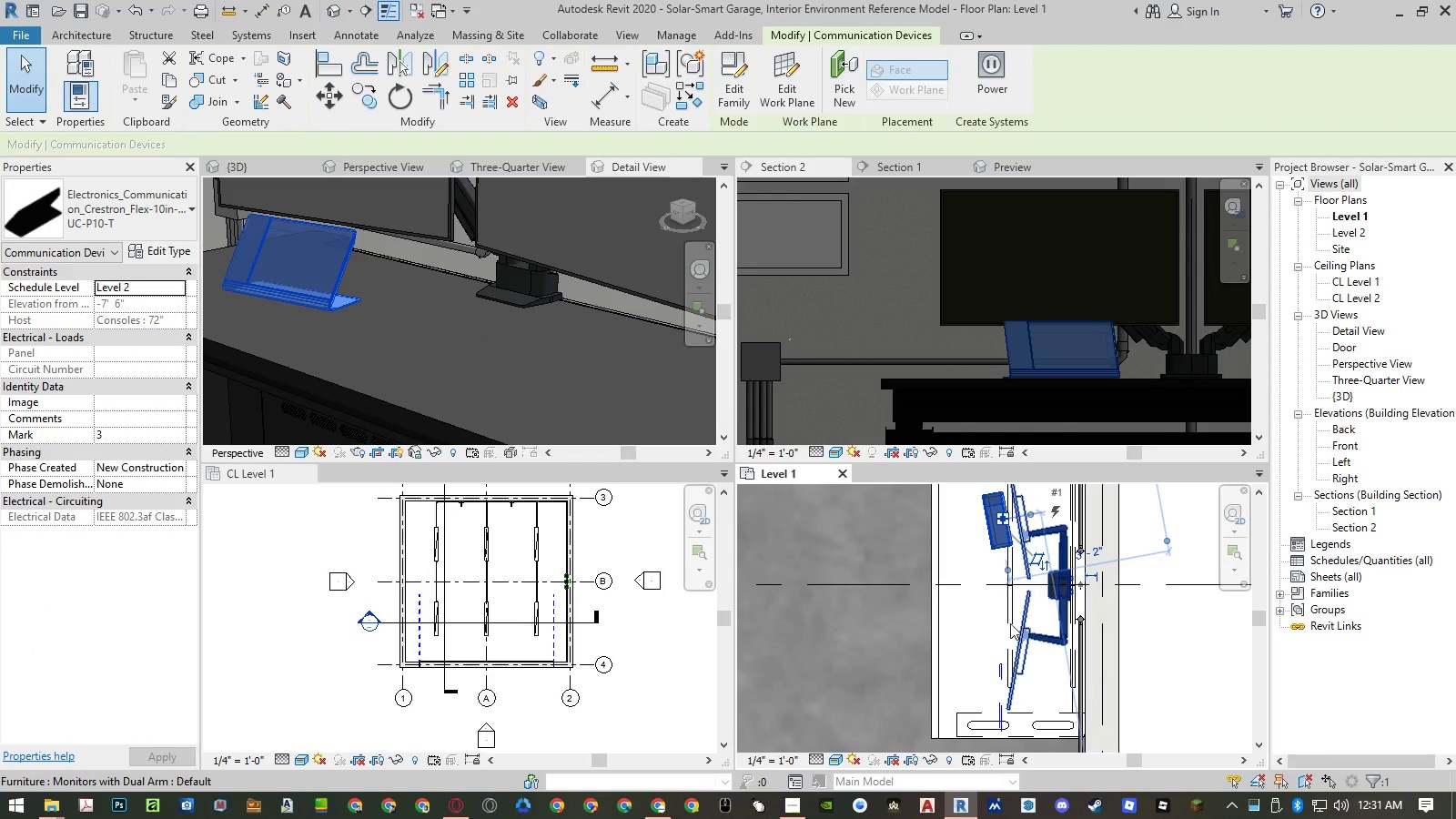 
scroll: coordinate [991, 633], scroll_direction: down, amount: 6.0
 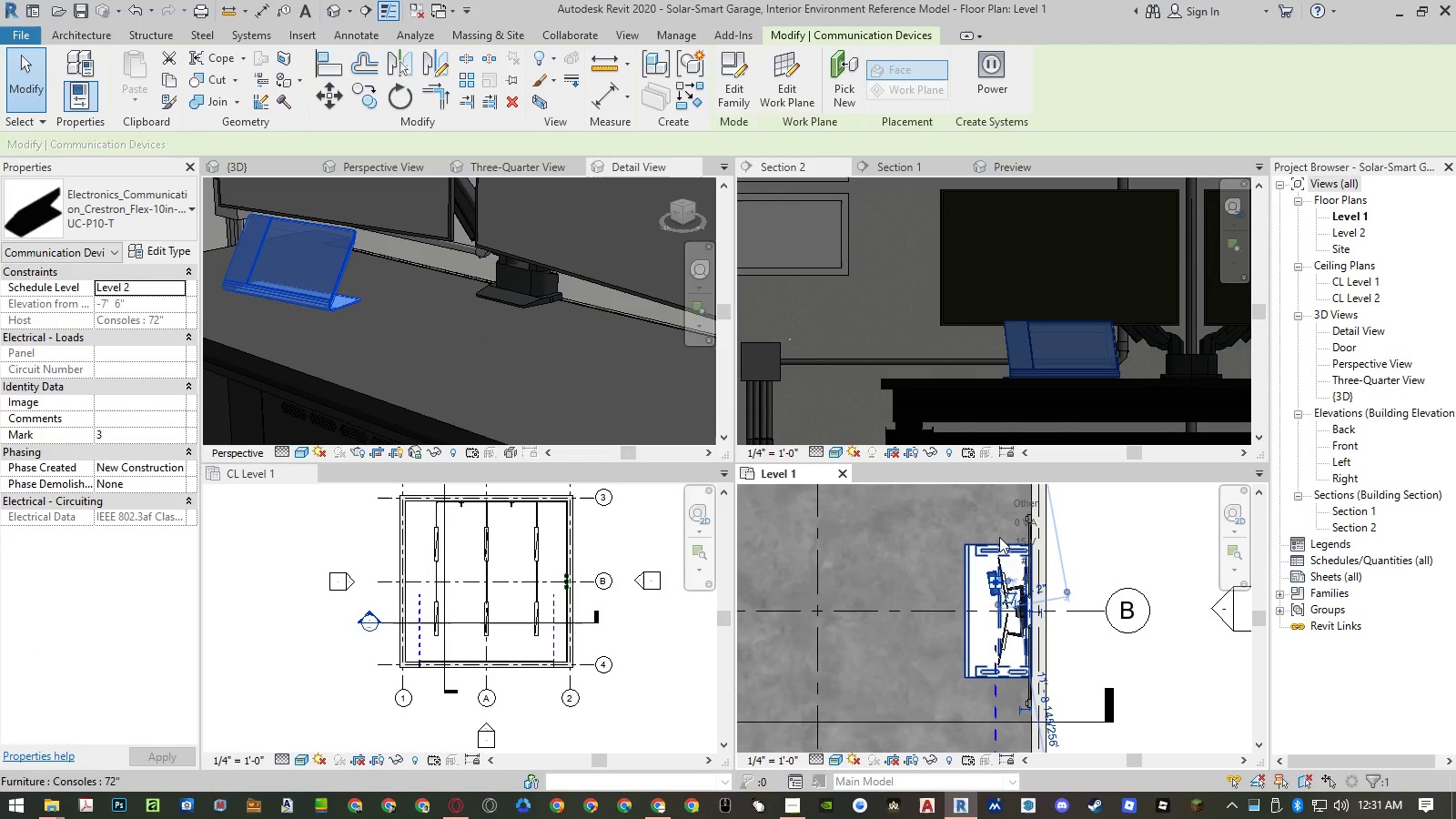 
scroll: coordinate [986, 591], scroll_direction: up, amount: 7.0
 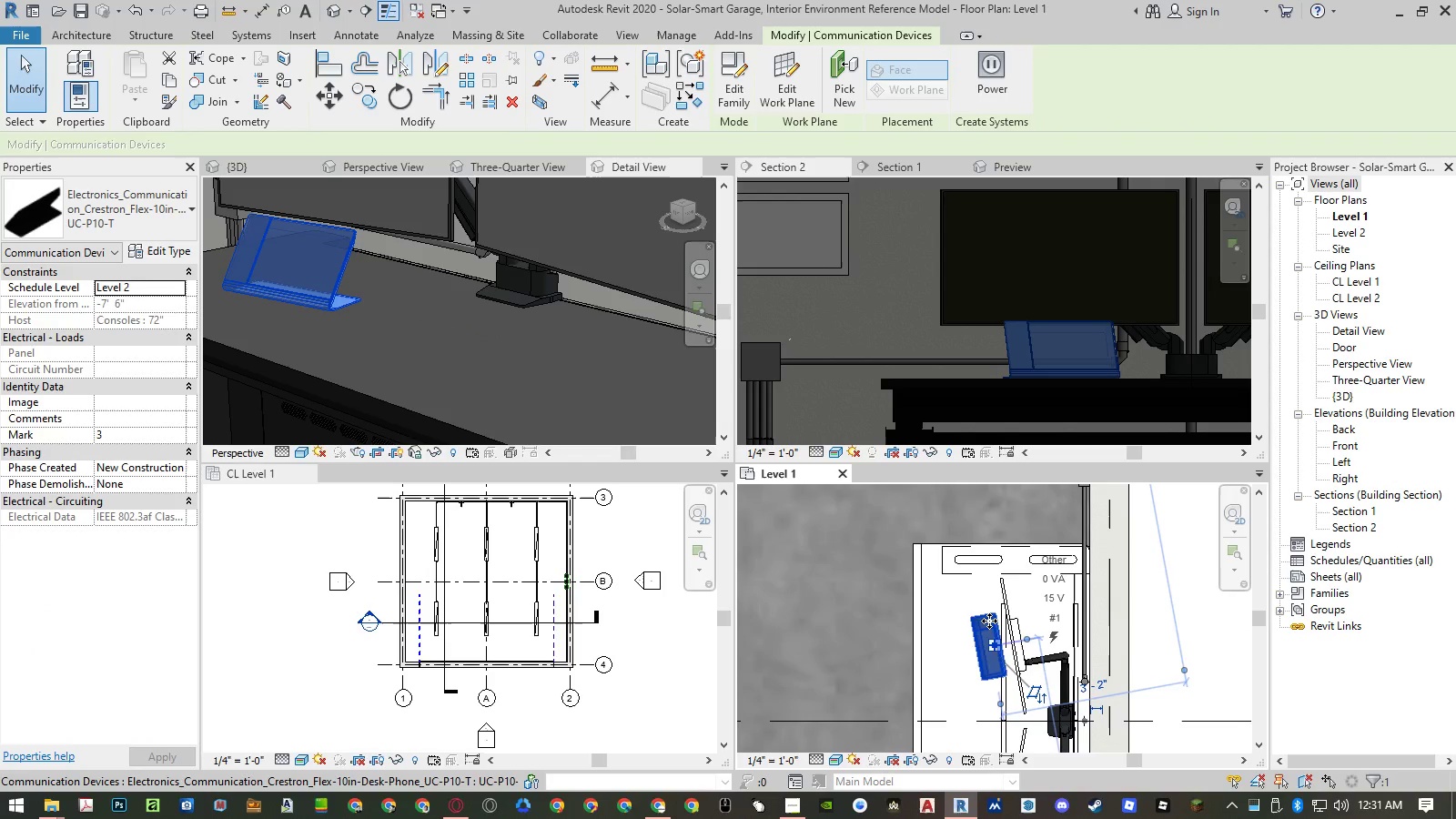 
left_click_drag(start_coordinate=[989, 621], to_coordinate=[977, 563])
 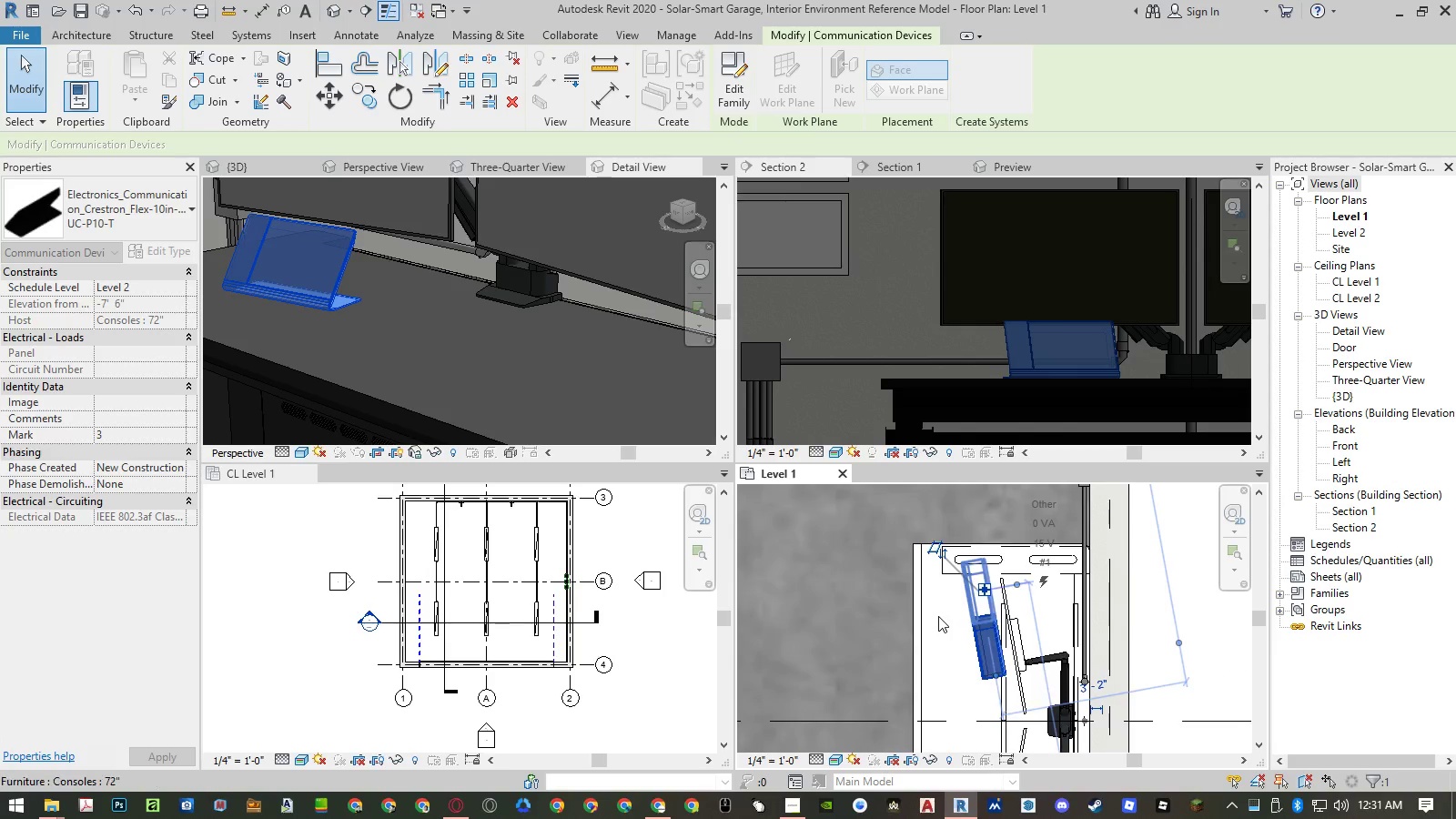 
key(Escape)
 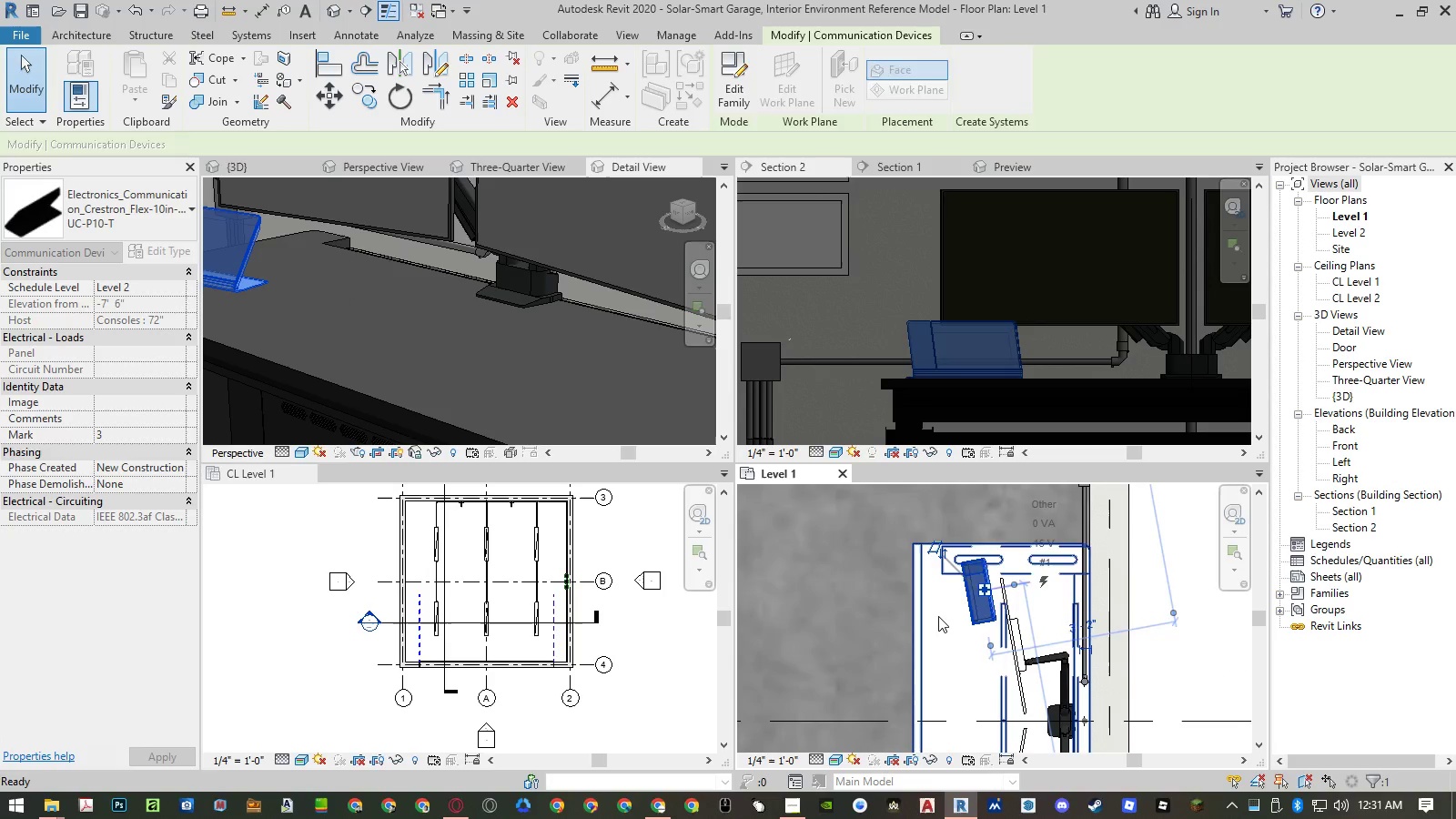 
key(Escape)
 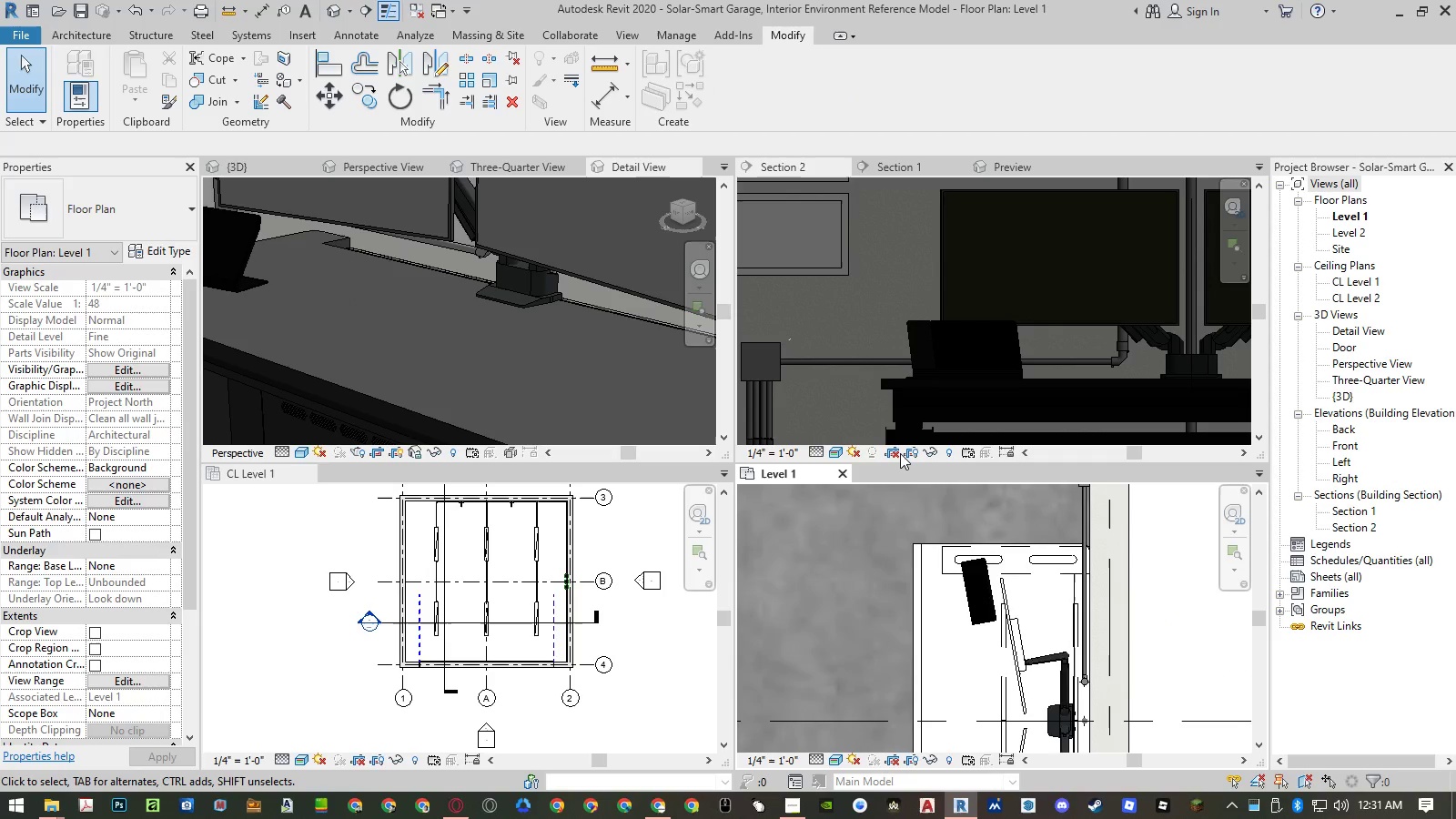 
scroll: coordinate [584, 349], scroll_direction: down, amount: 13.0
 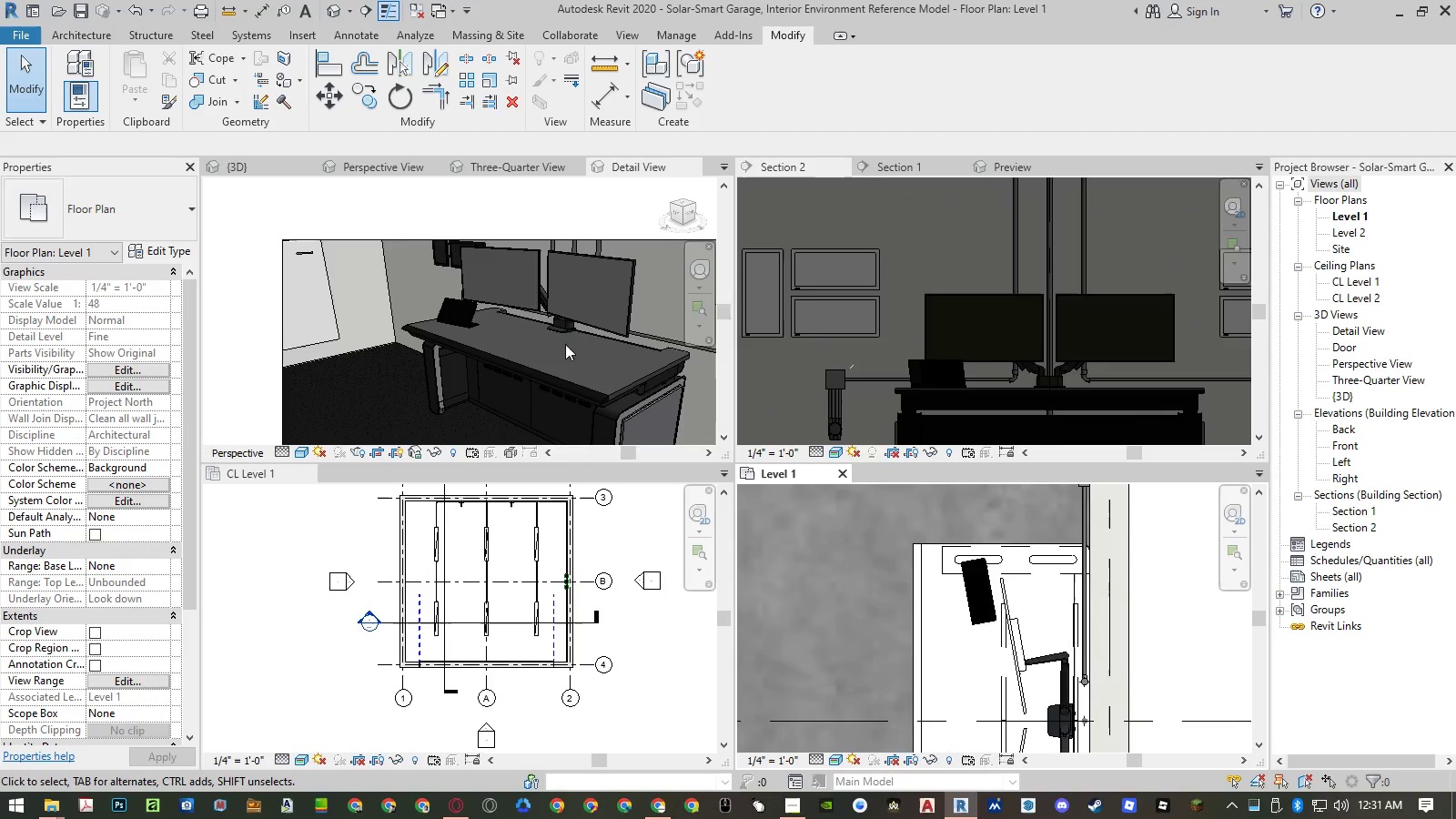 
scroll: coordinate [415, 273], scroll_direction: up, amount: 5.0
 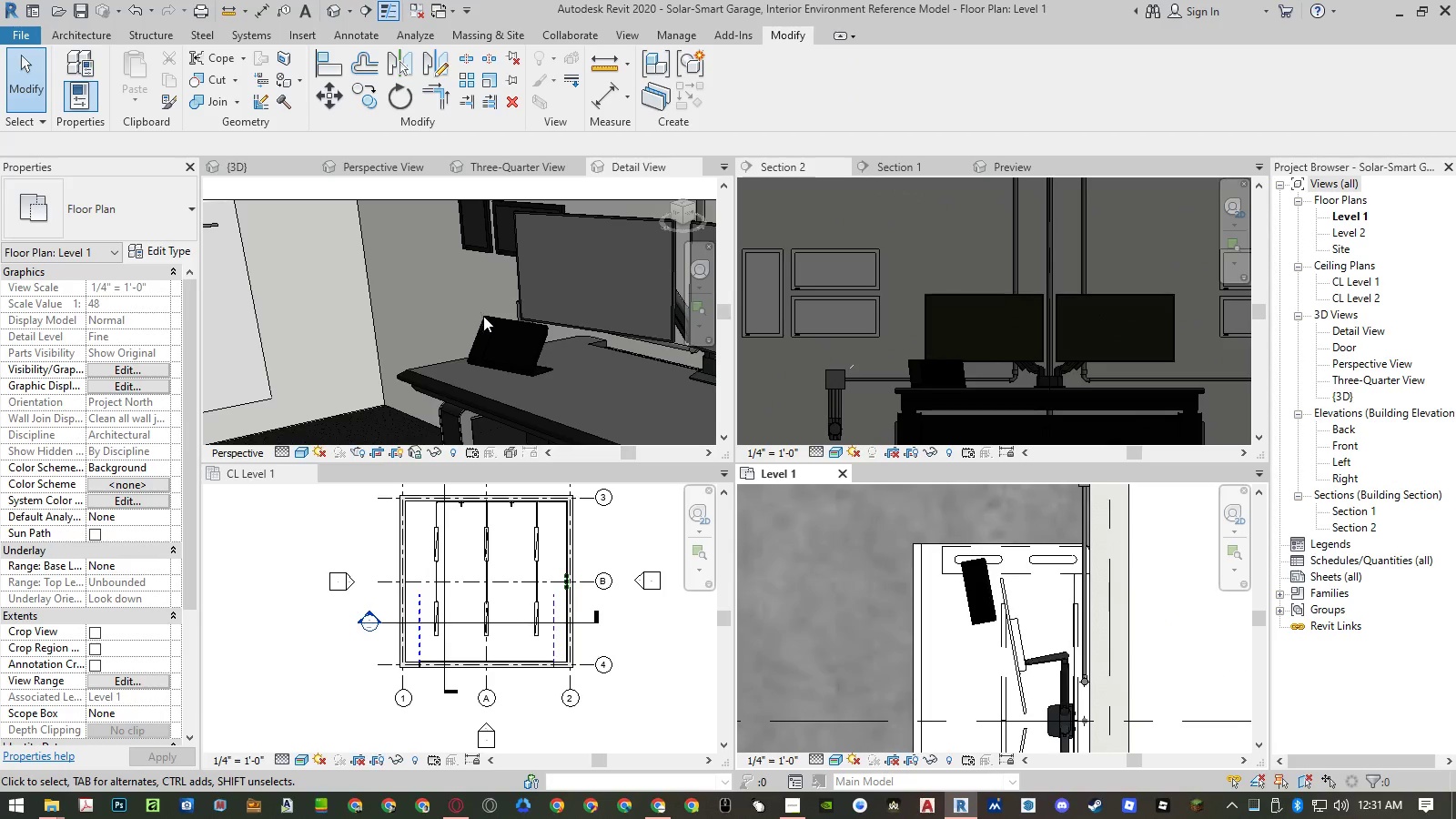 
scroll: coordinate [511, 339], scroll_direction: down, amount: 5.0
 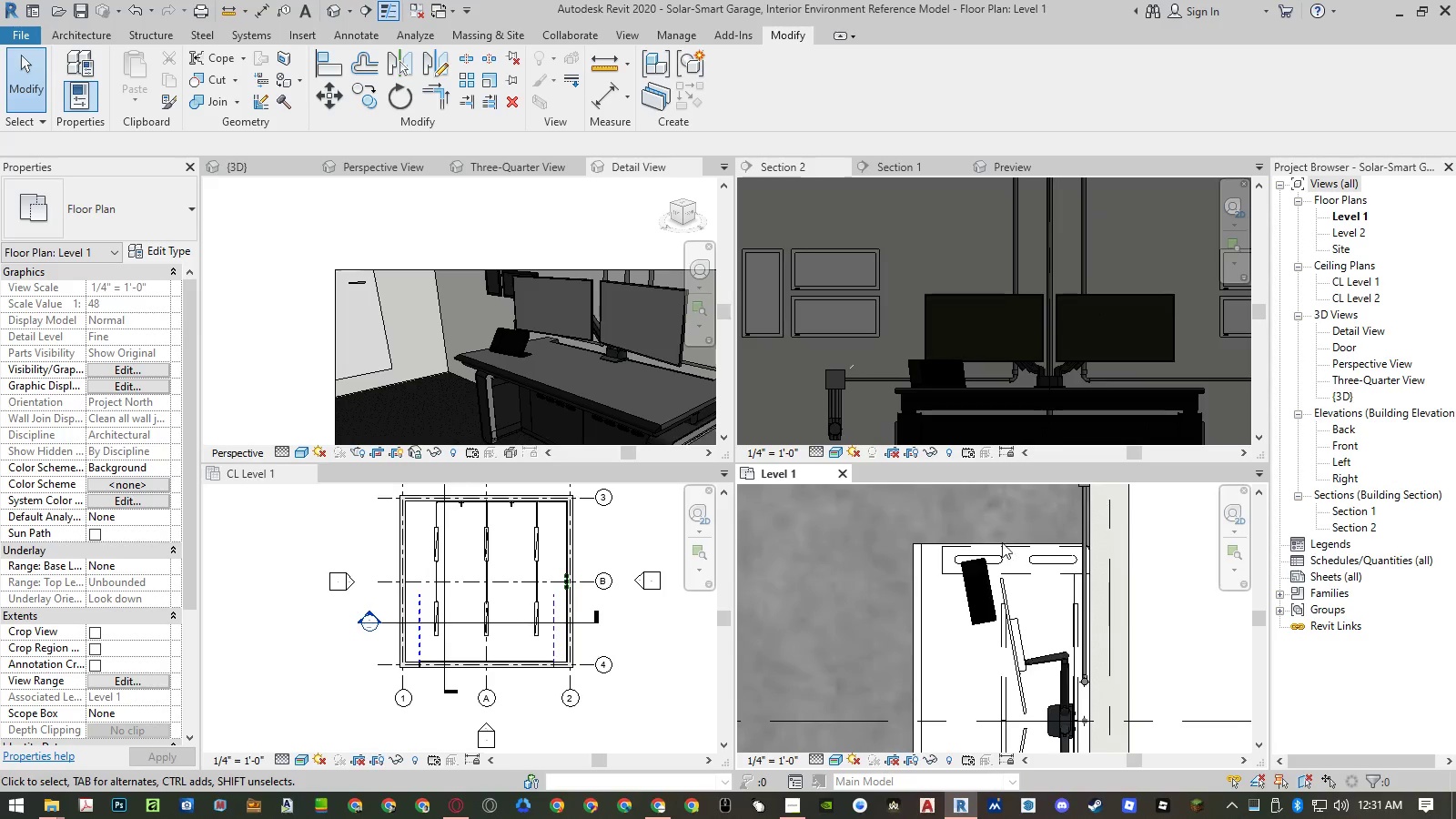 
key(Control+Z)
 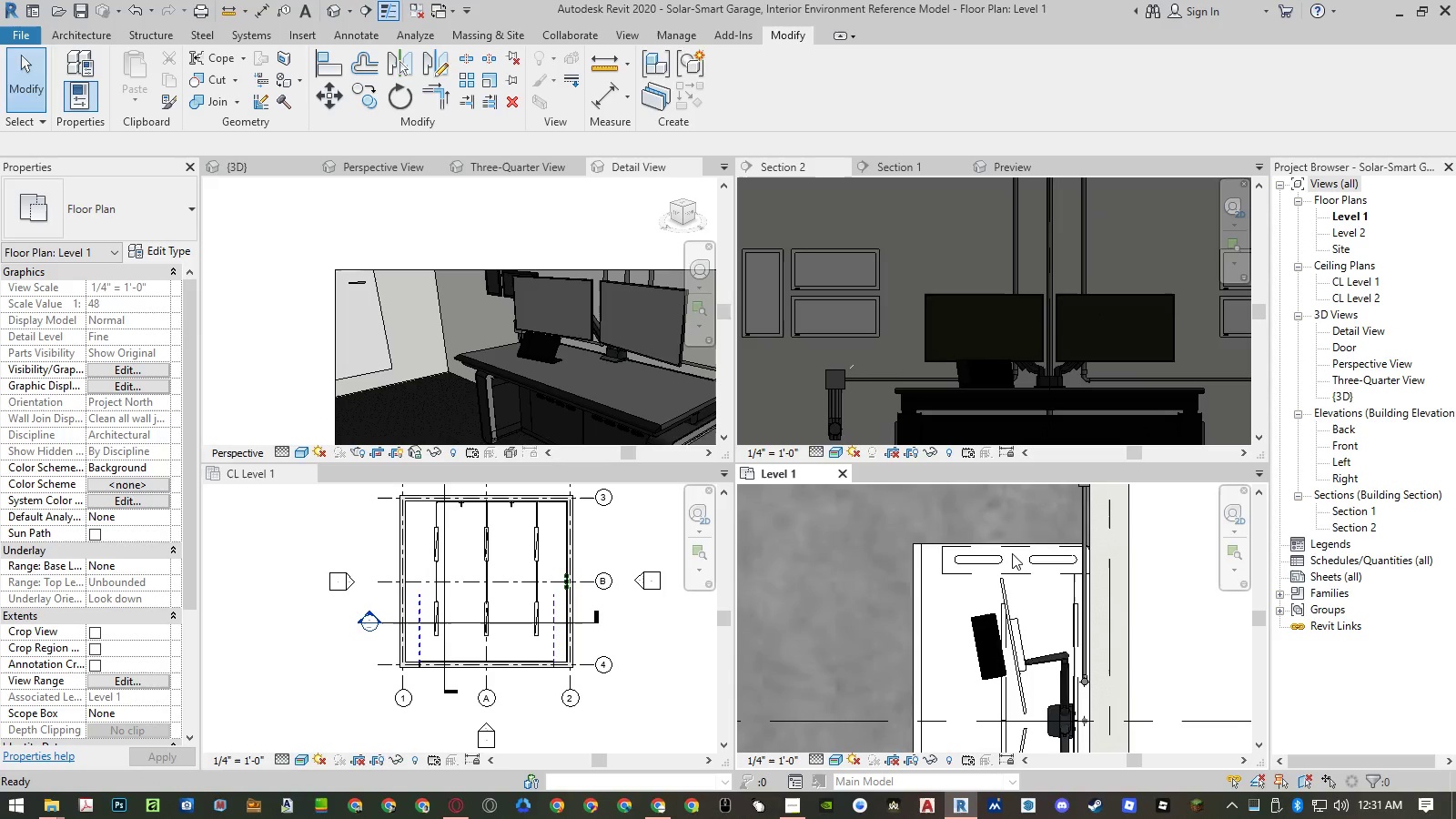 
key(Control+Z)
 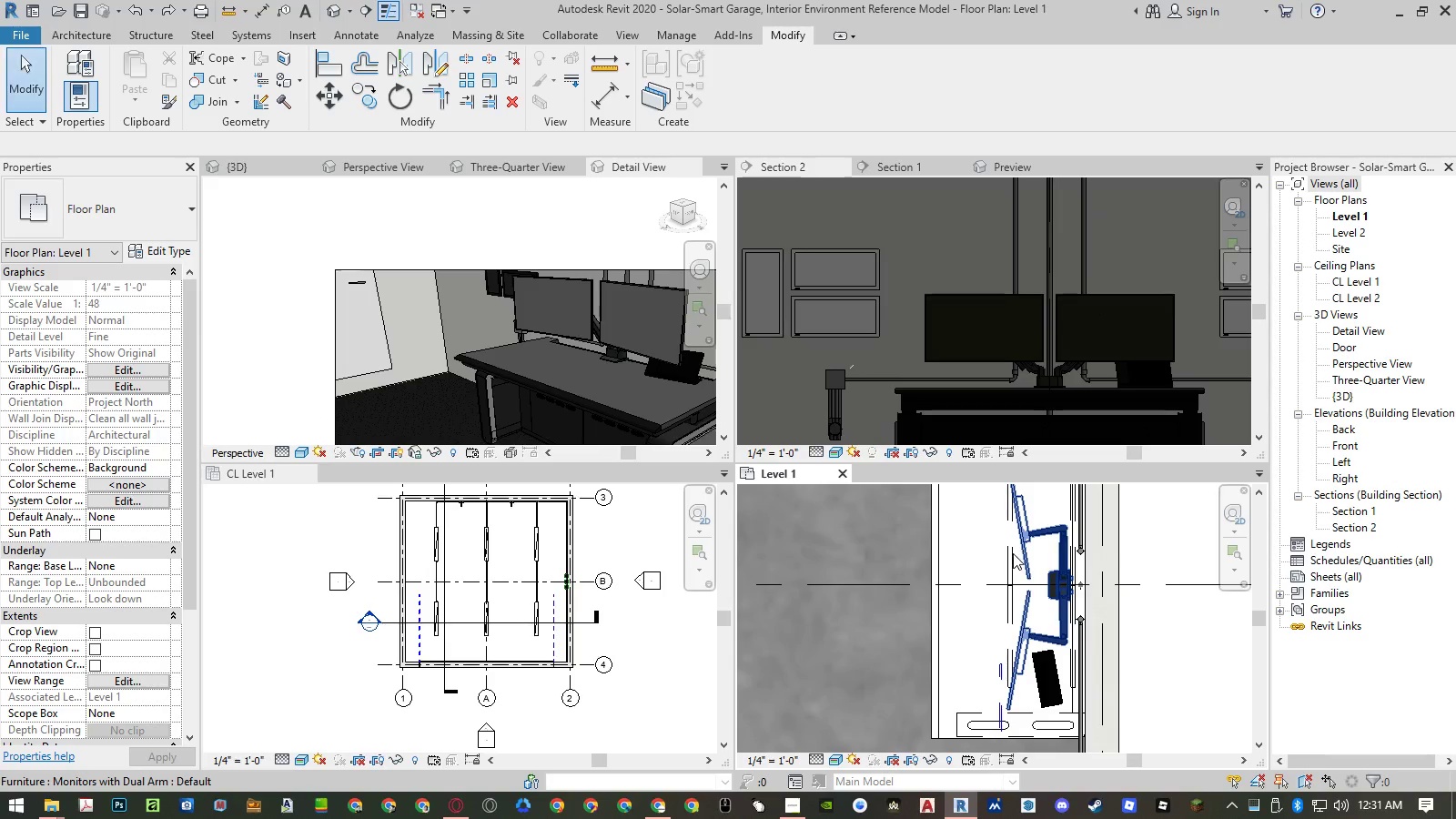 
key(Control+ControlLeft)
 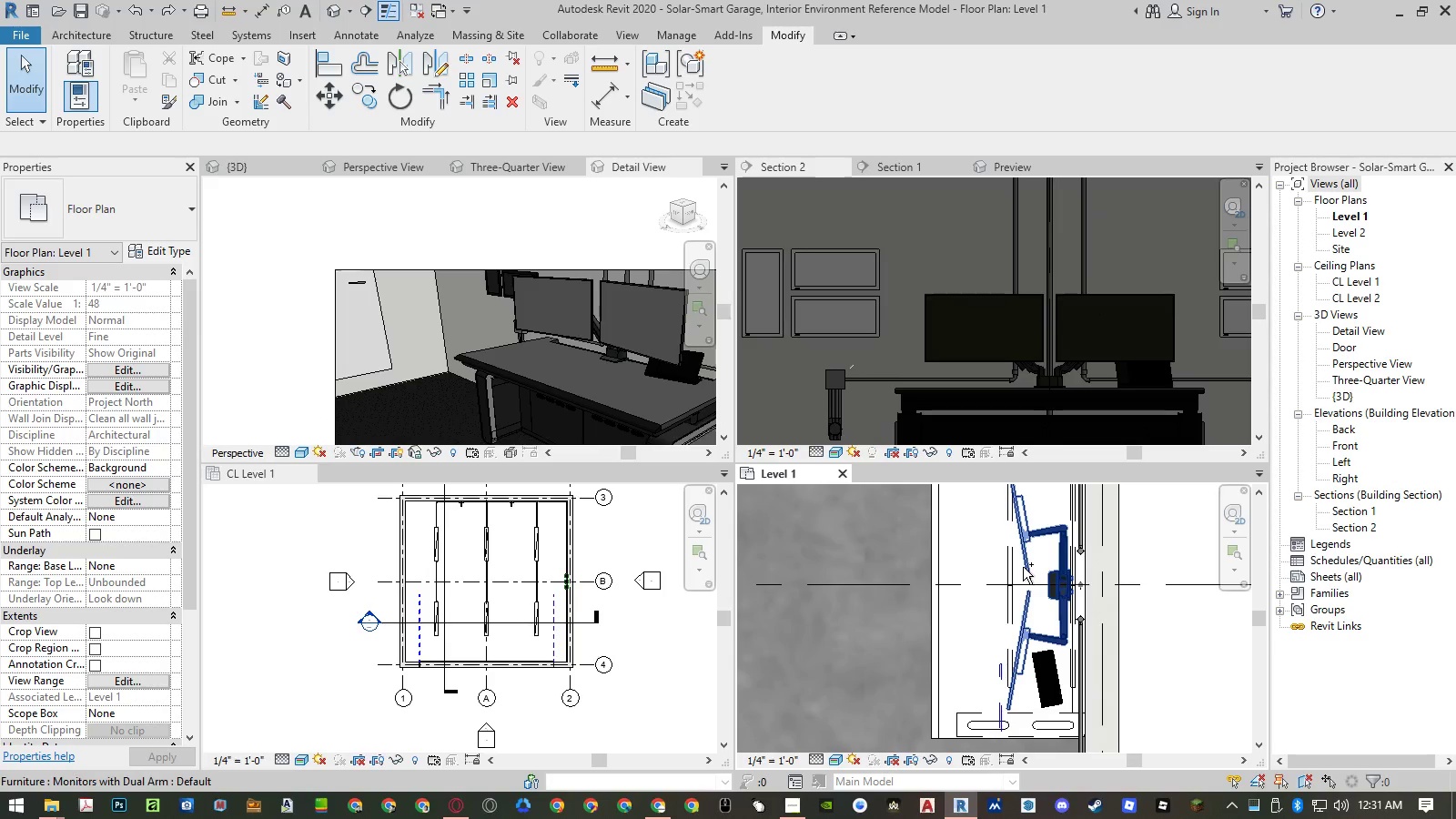 
key(Control+Z)
 